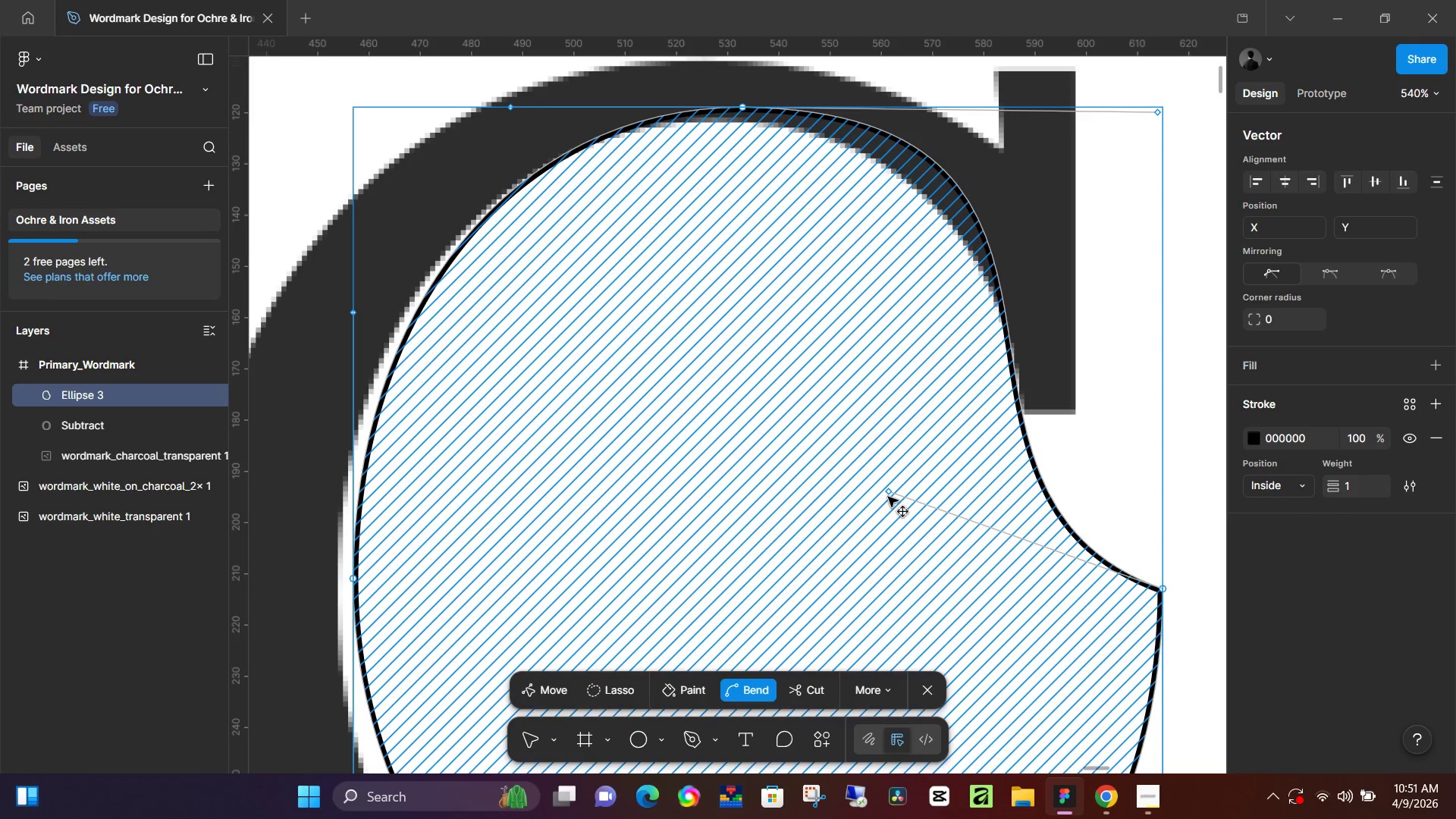 
hold_key(key=AltLeft, duration=1.52)
 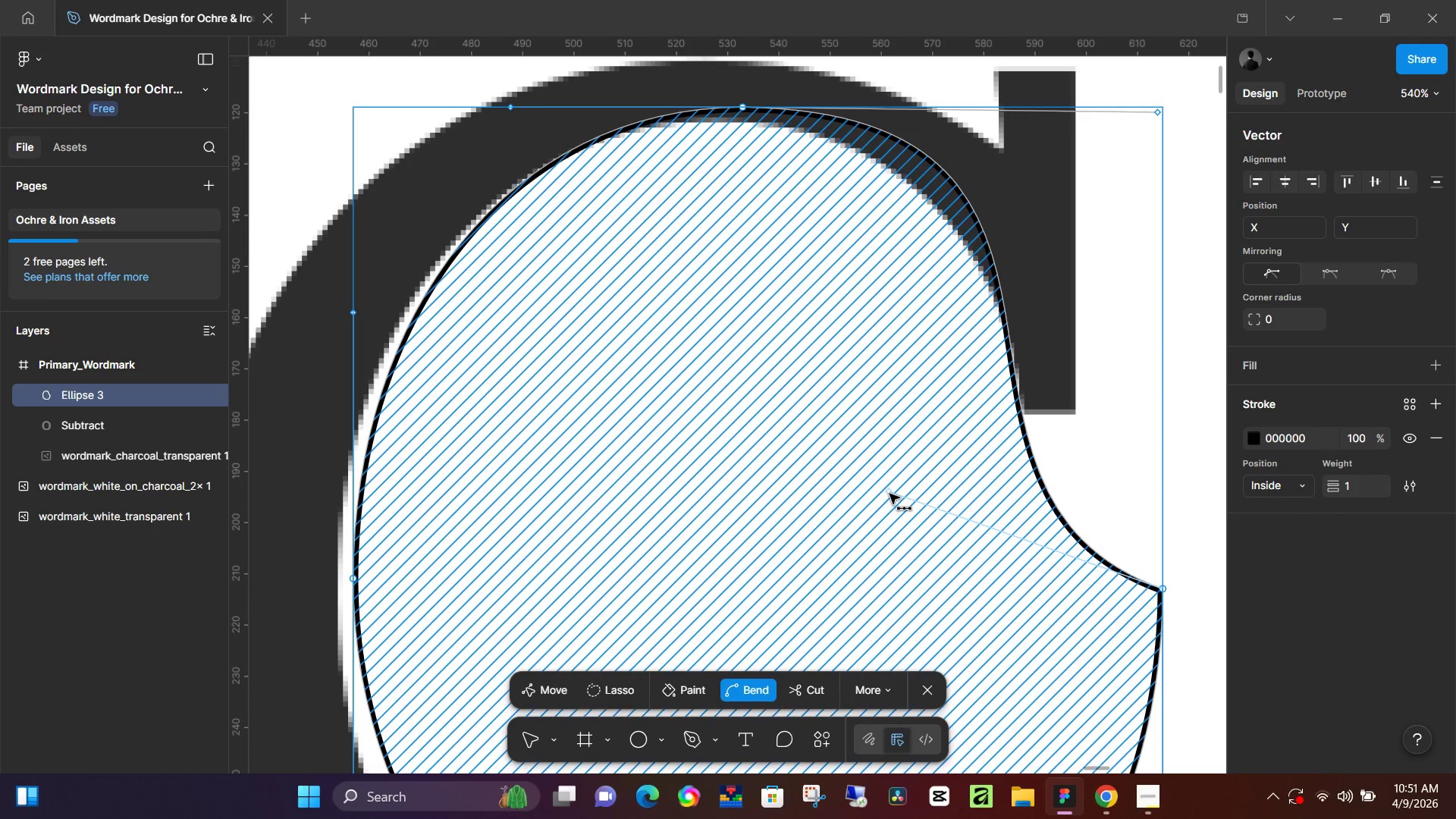 
hold_key(key=AltLeft, duration=0.31)
 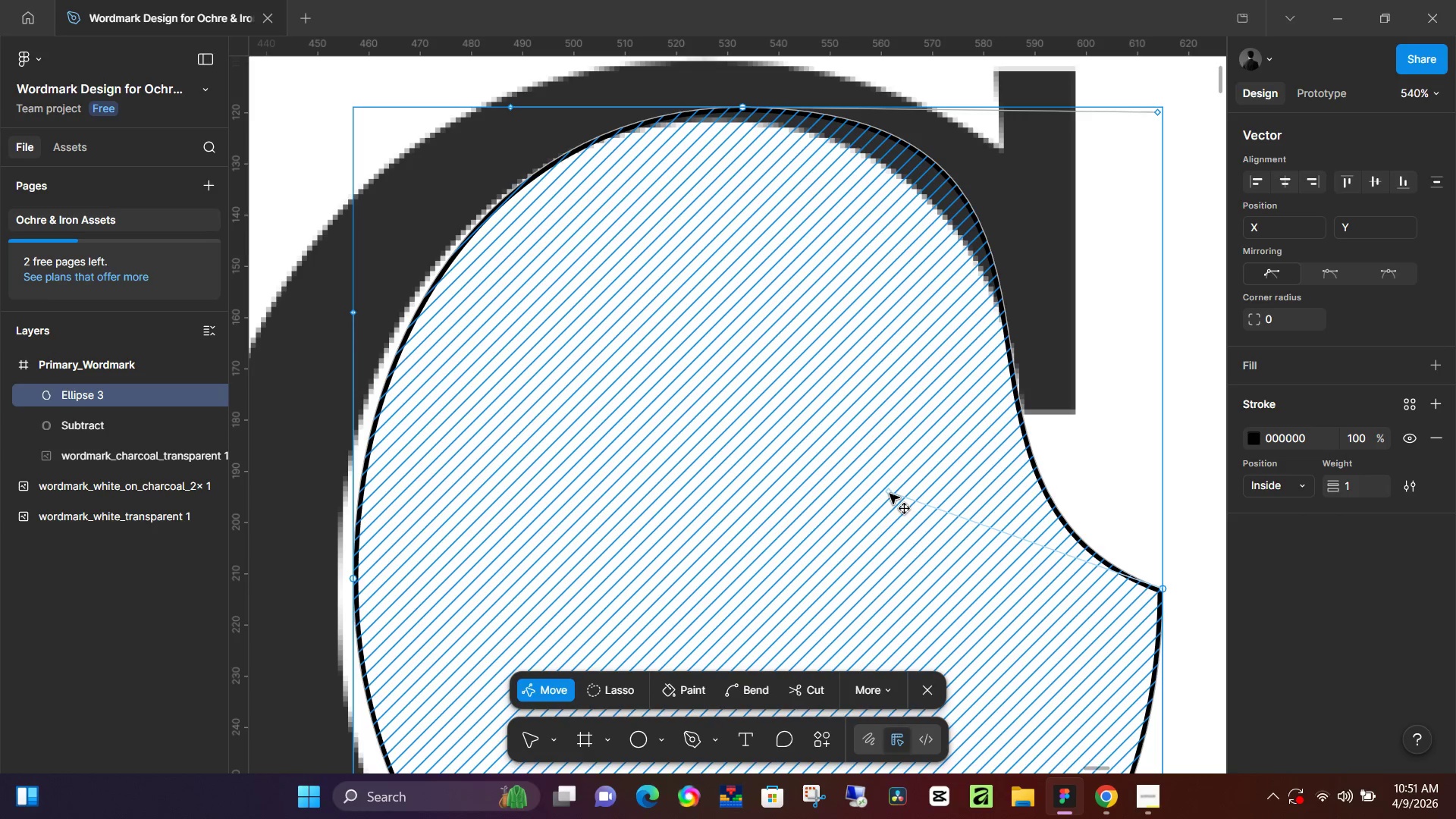 
hold_key(key=ControlLeft, duration=0.44)
 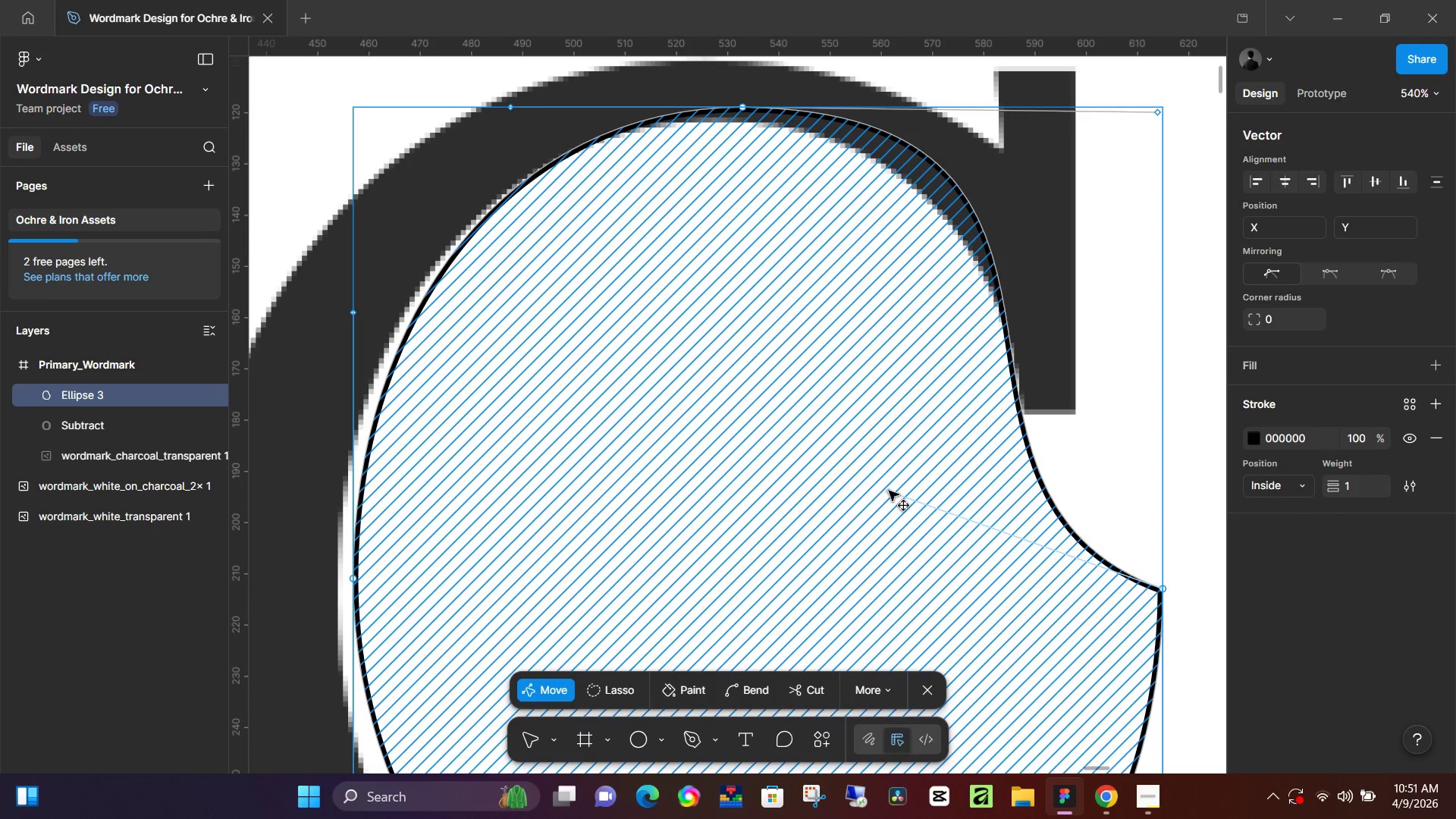 
left_click_drag(start_coordinate=[889, 491], to_coordinate=[901, 482])
 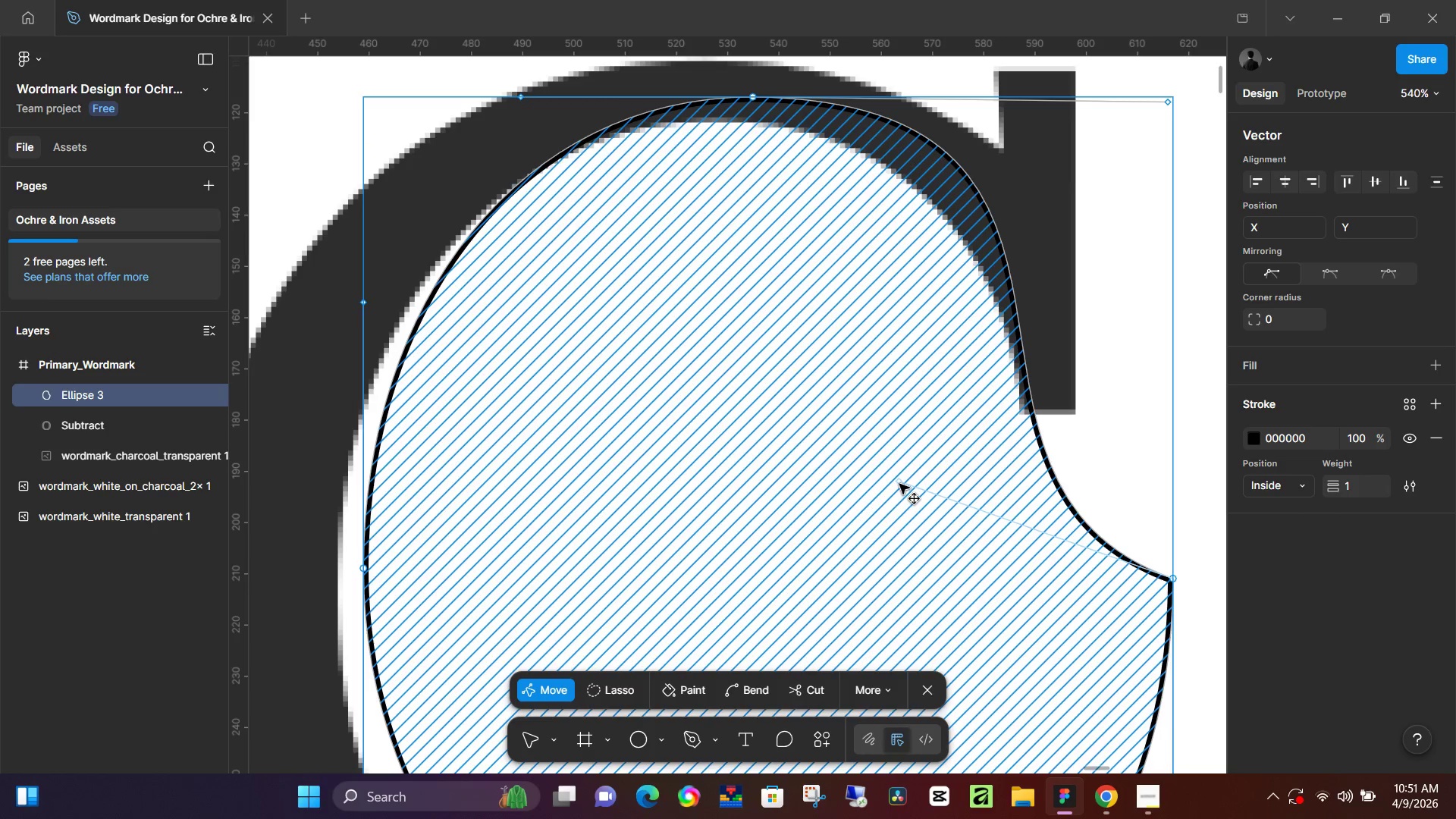 
key(Control+Z)
 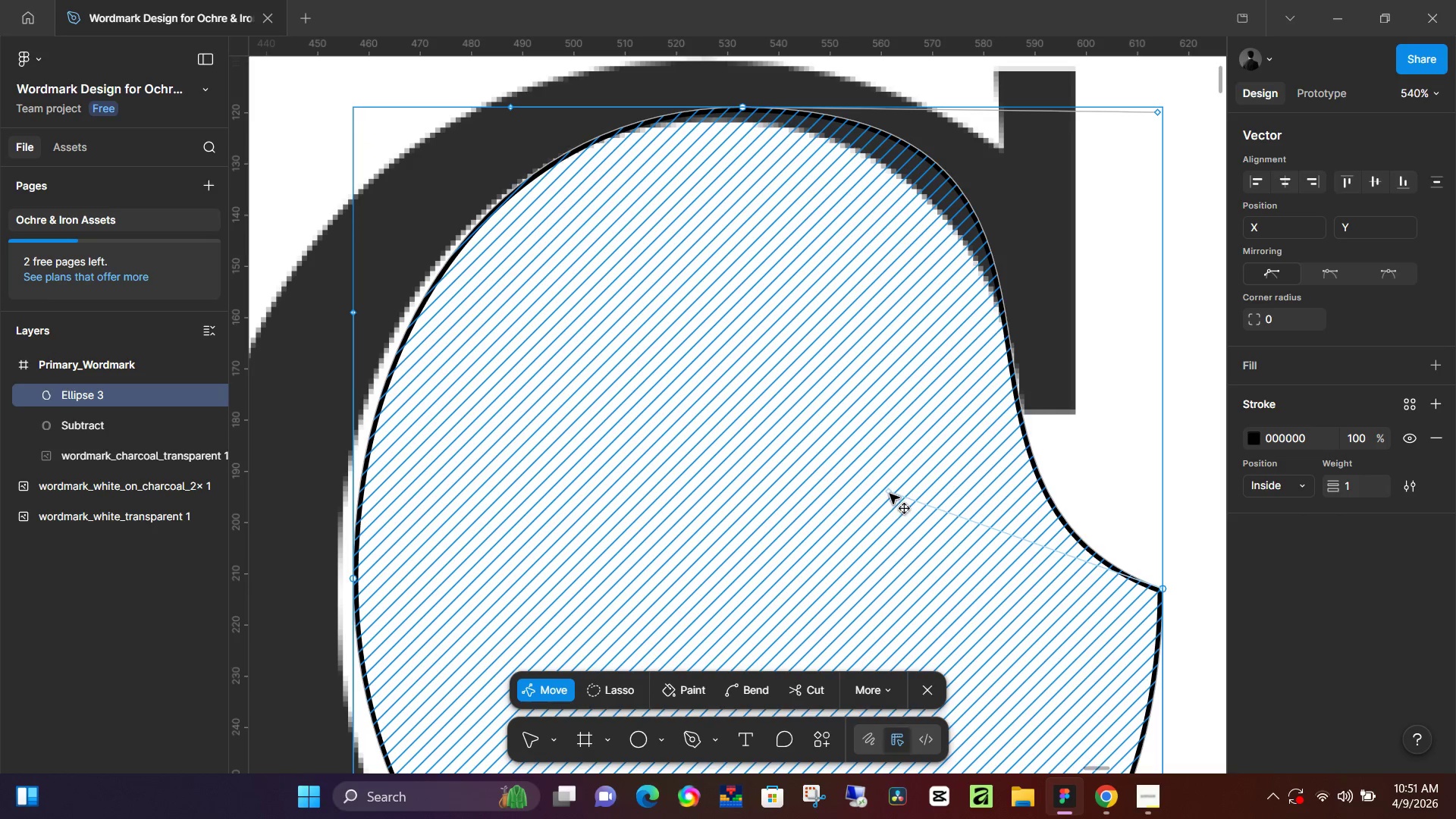 
key(Control+Z)
 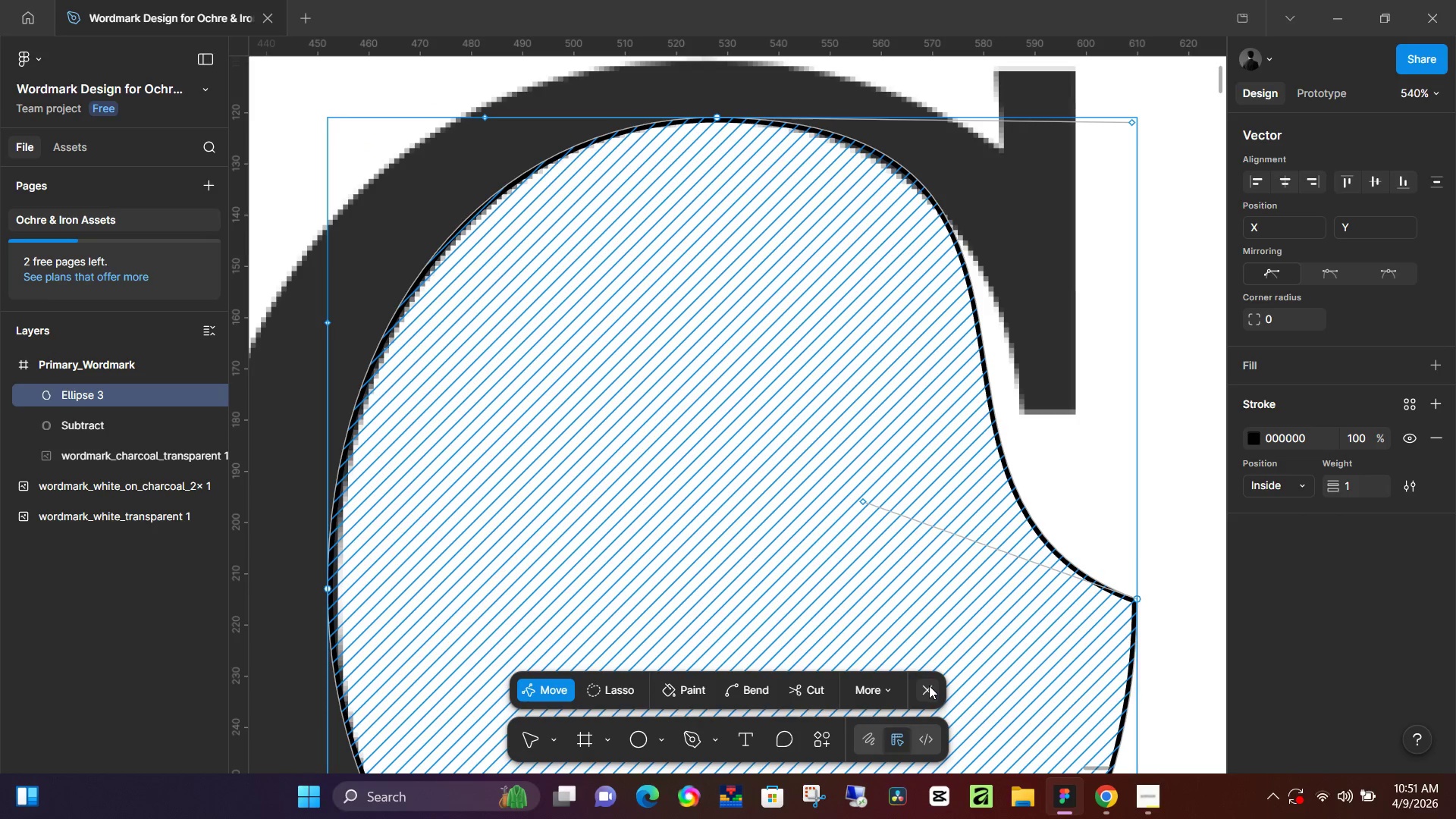 
left_click([929, 686])
 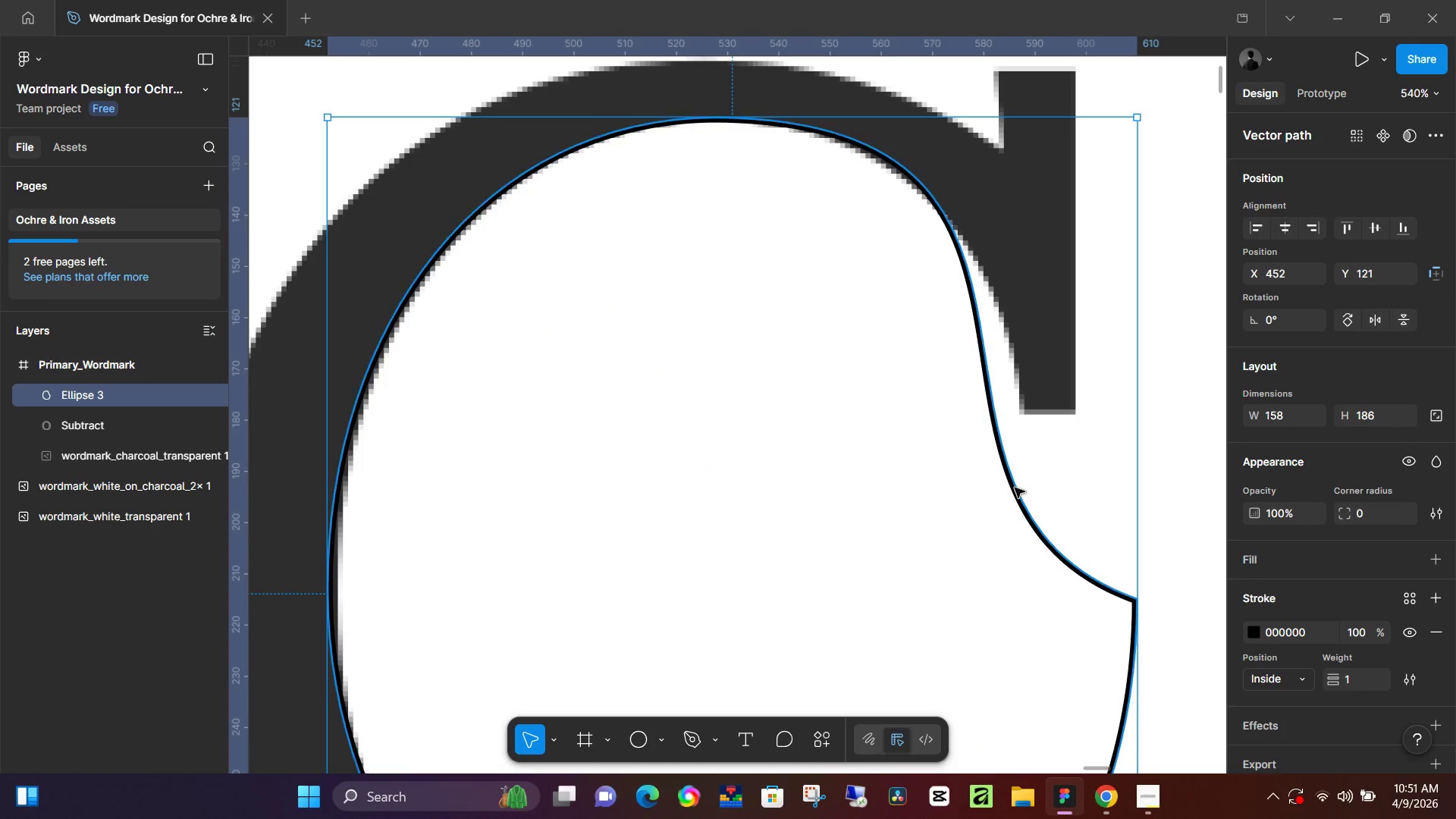 
double_click([1015, 488])
 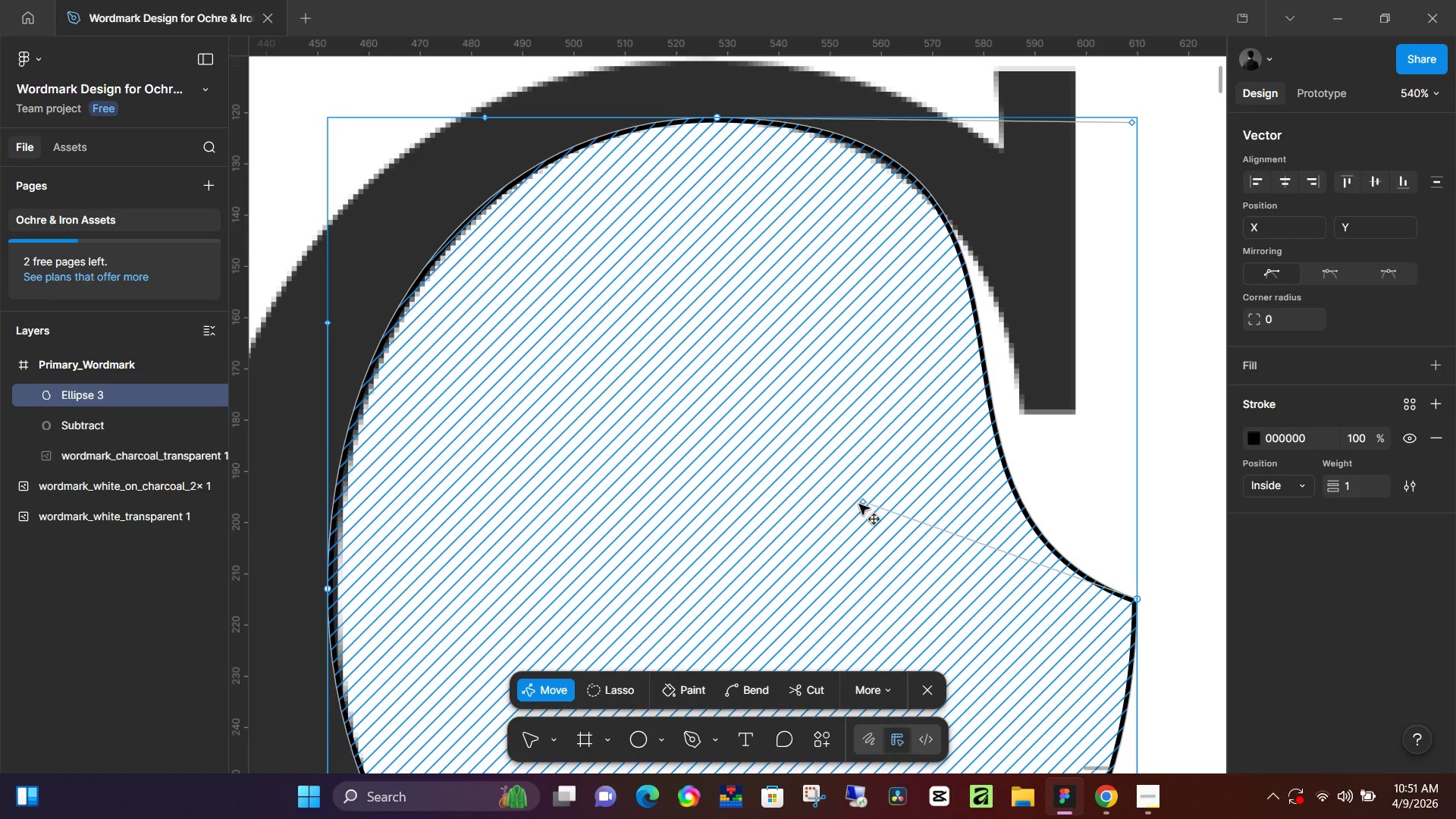 
left_click_drag(start_coordinate=[863, 503], to_coordinate=[869, 494])
 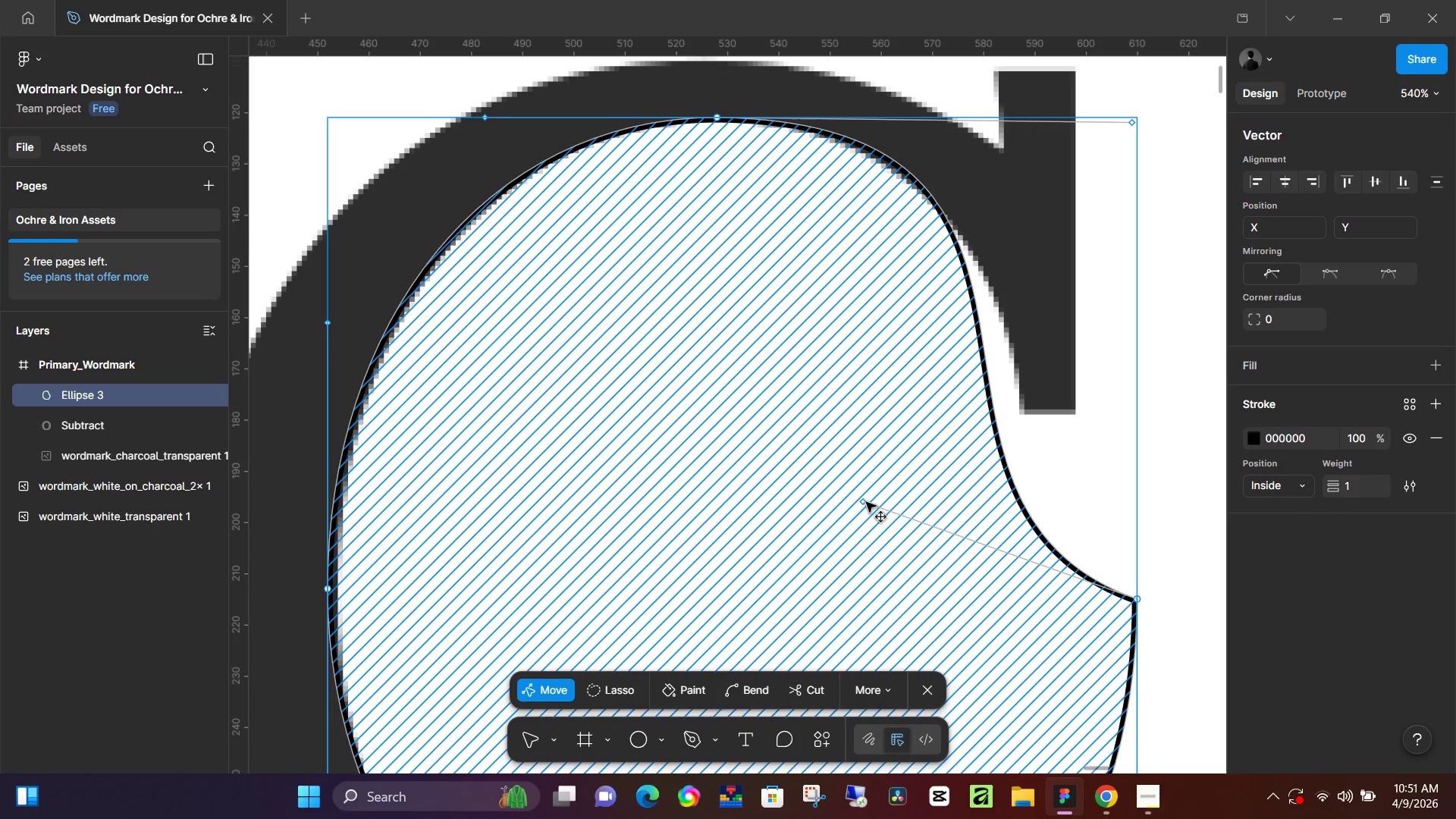 
key(Control+Z)
 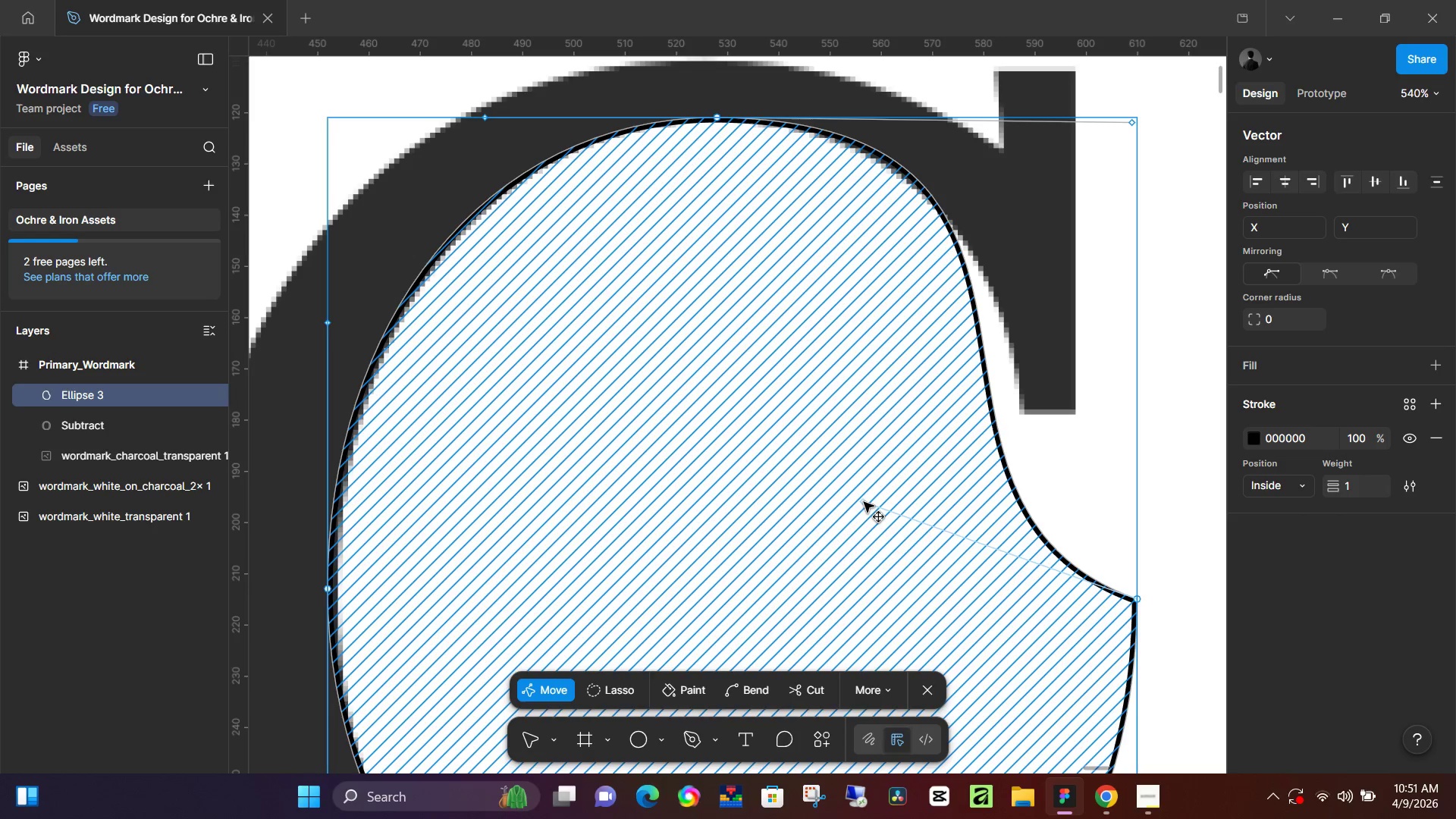 
left_click([864, 502])
 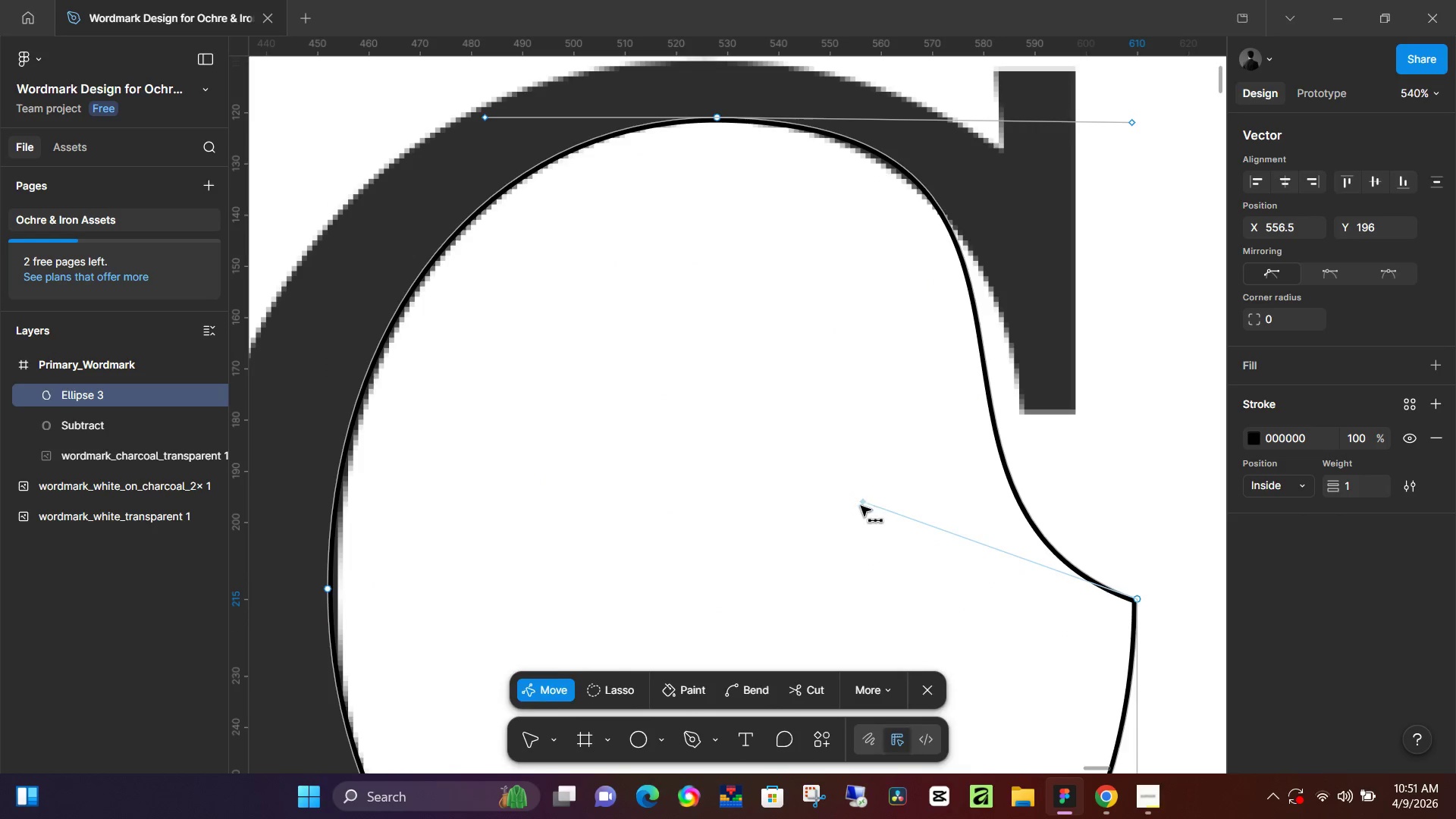 
hold_key(key=ControlLeft, duration=0.66)
scroll: coordinate [868, 503], scroll_direction: up, amount: 8.0
 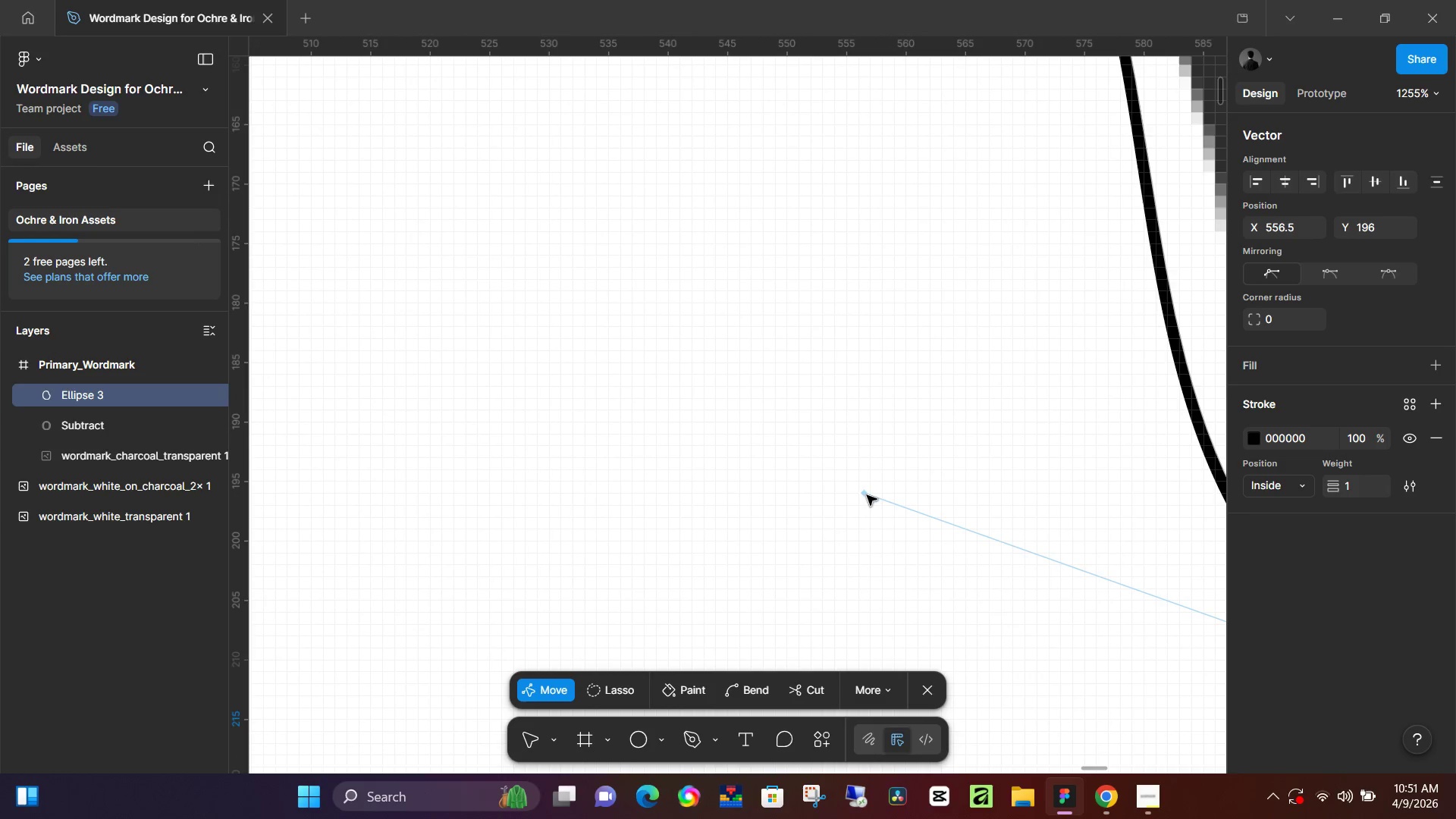 
left_click_drag(start_coordinate=[867, 495], to_coordinate=[1006, 428])
 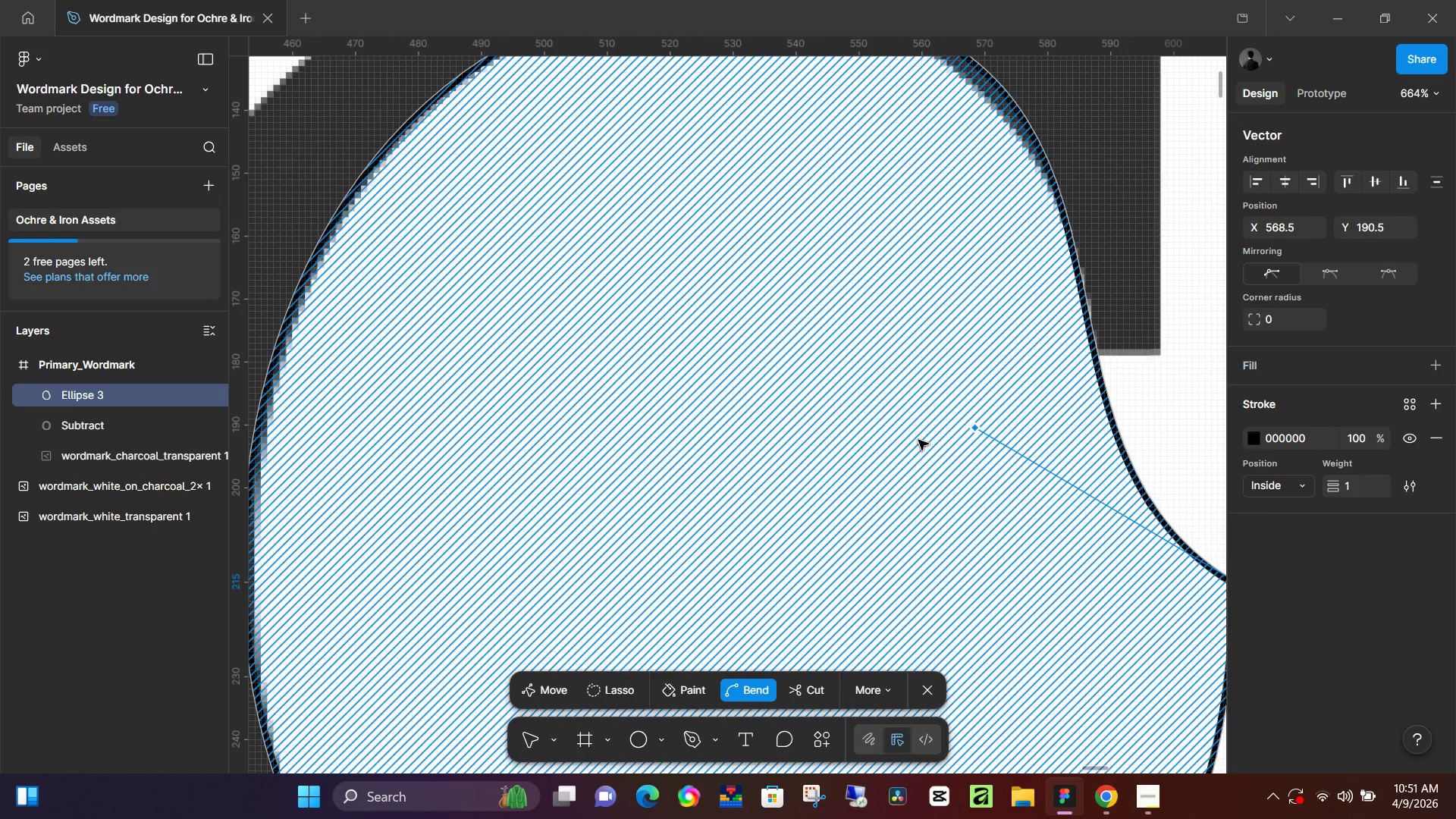 
hold_key(key=AltLeft, duration=1.51)
 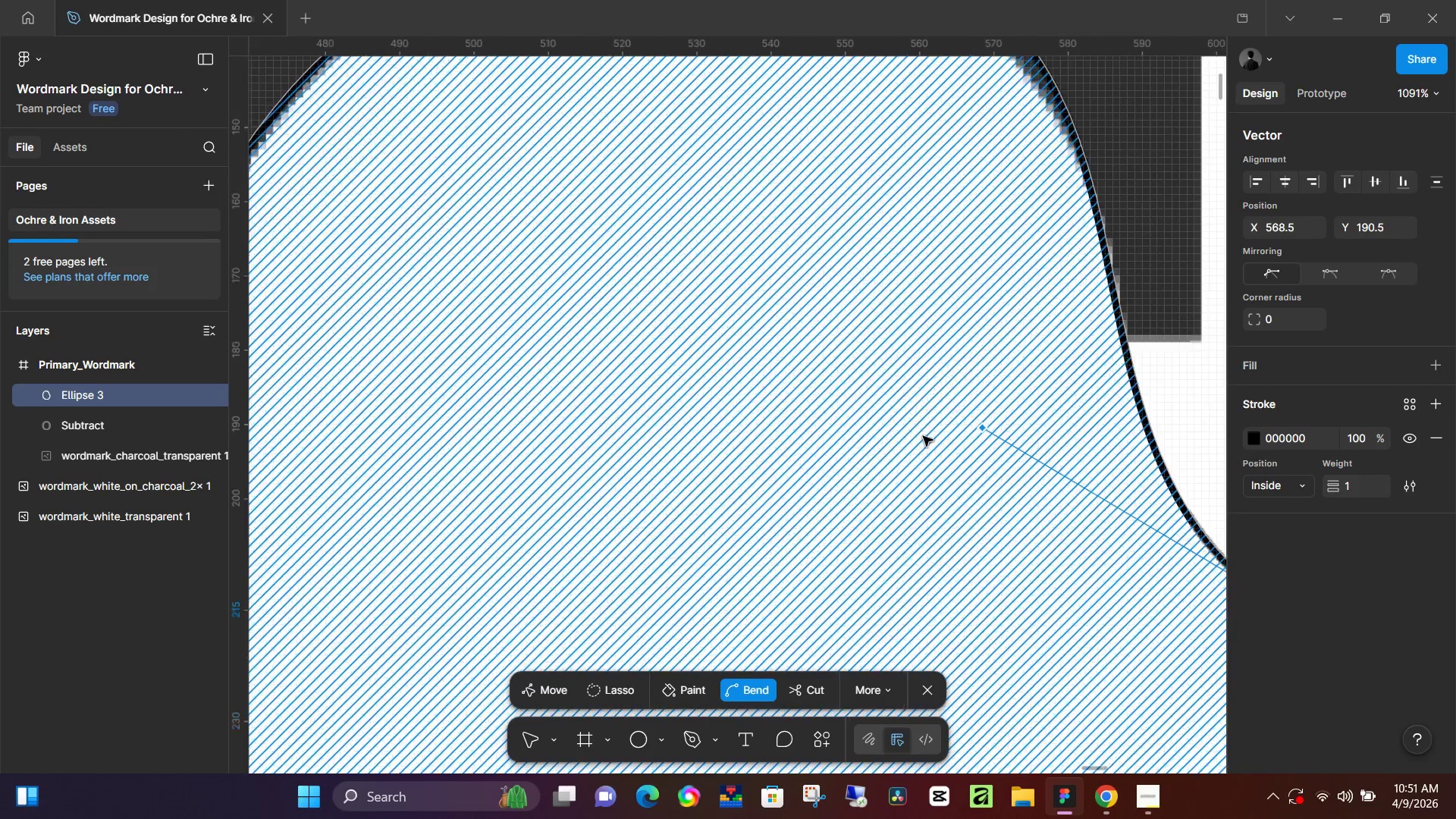 
hold_key(key=AltLeft, duration=0.31)
 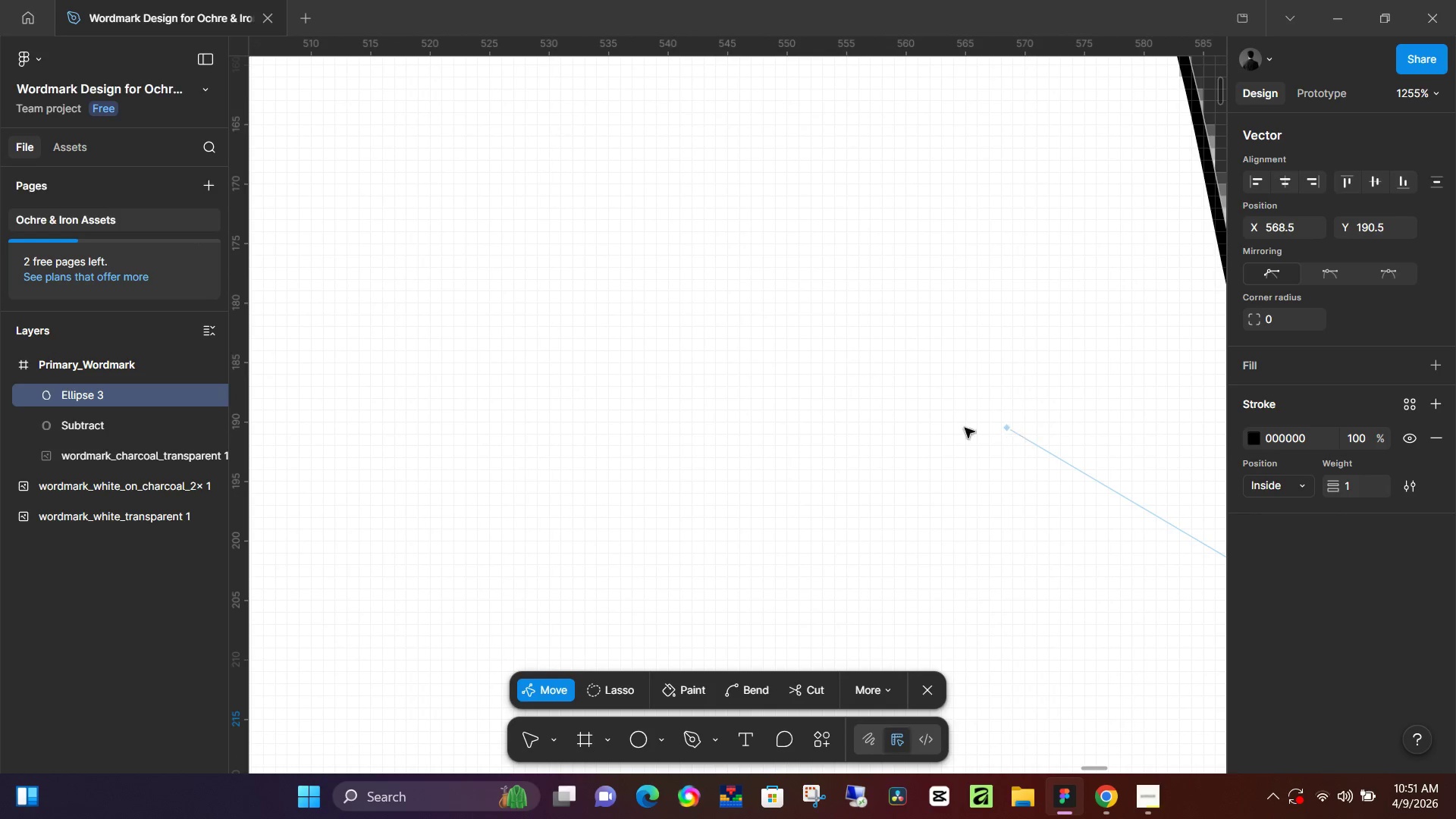 
hold_key(key=ControlLeft, duration=1.05)
scroll: coordinate [916, 451], scroll_direction: down, amount: 9.0
 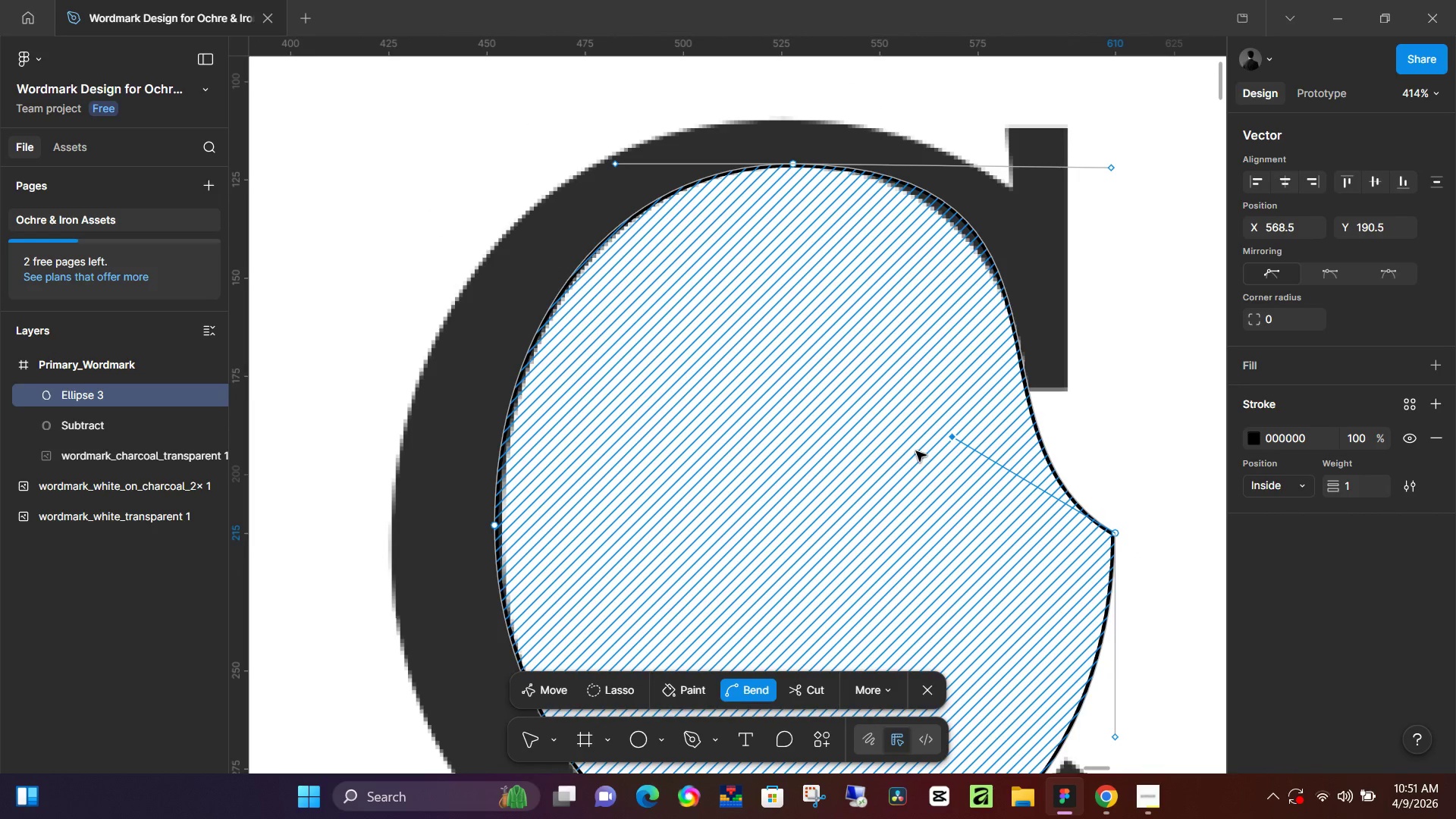 
hold_key(key=AltLeft, duration=1.52)
 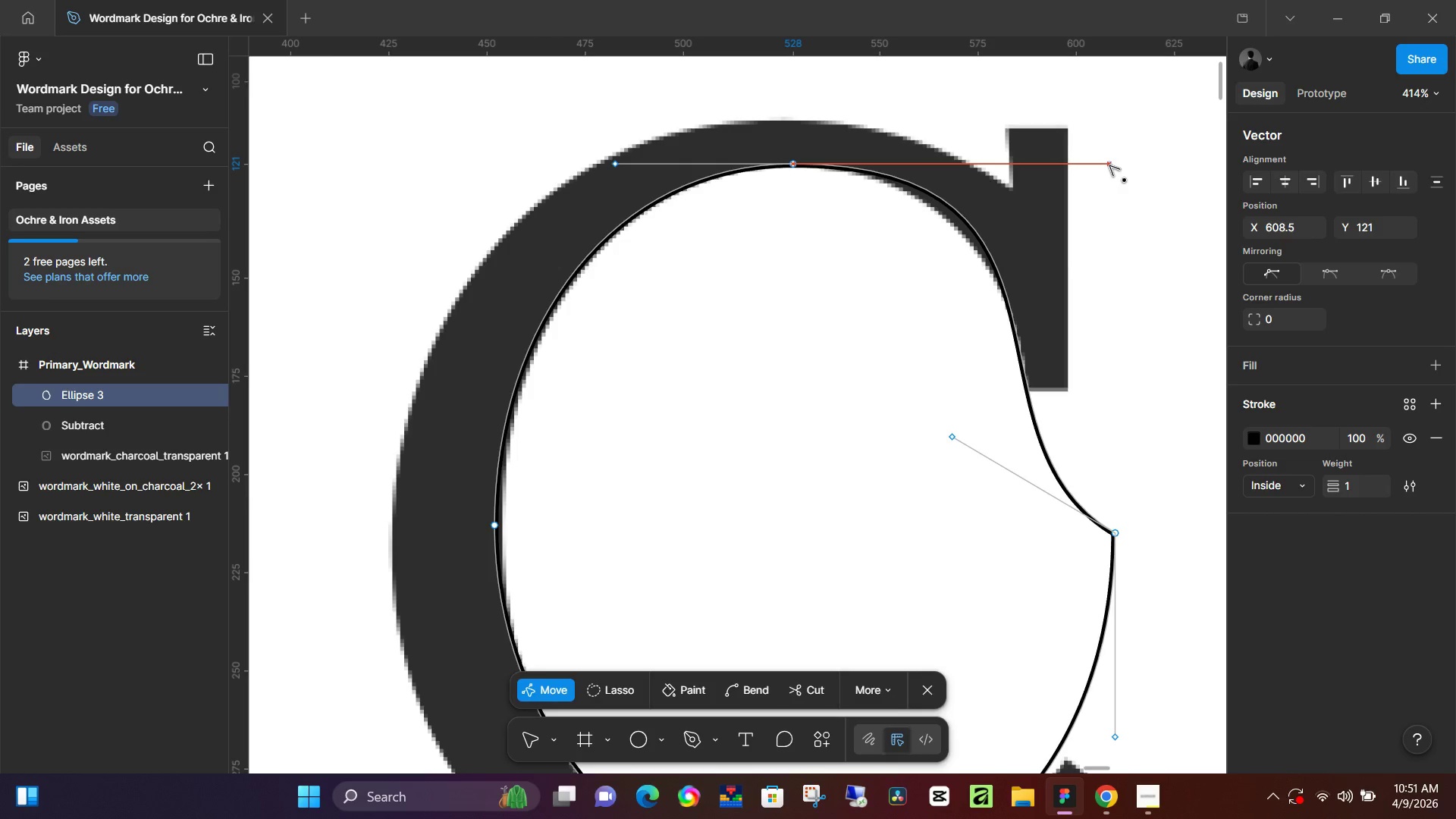 
hold_key(key=AltLeft, duration=1.5)
 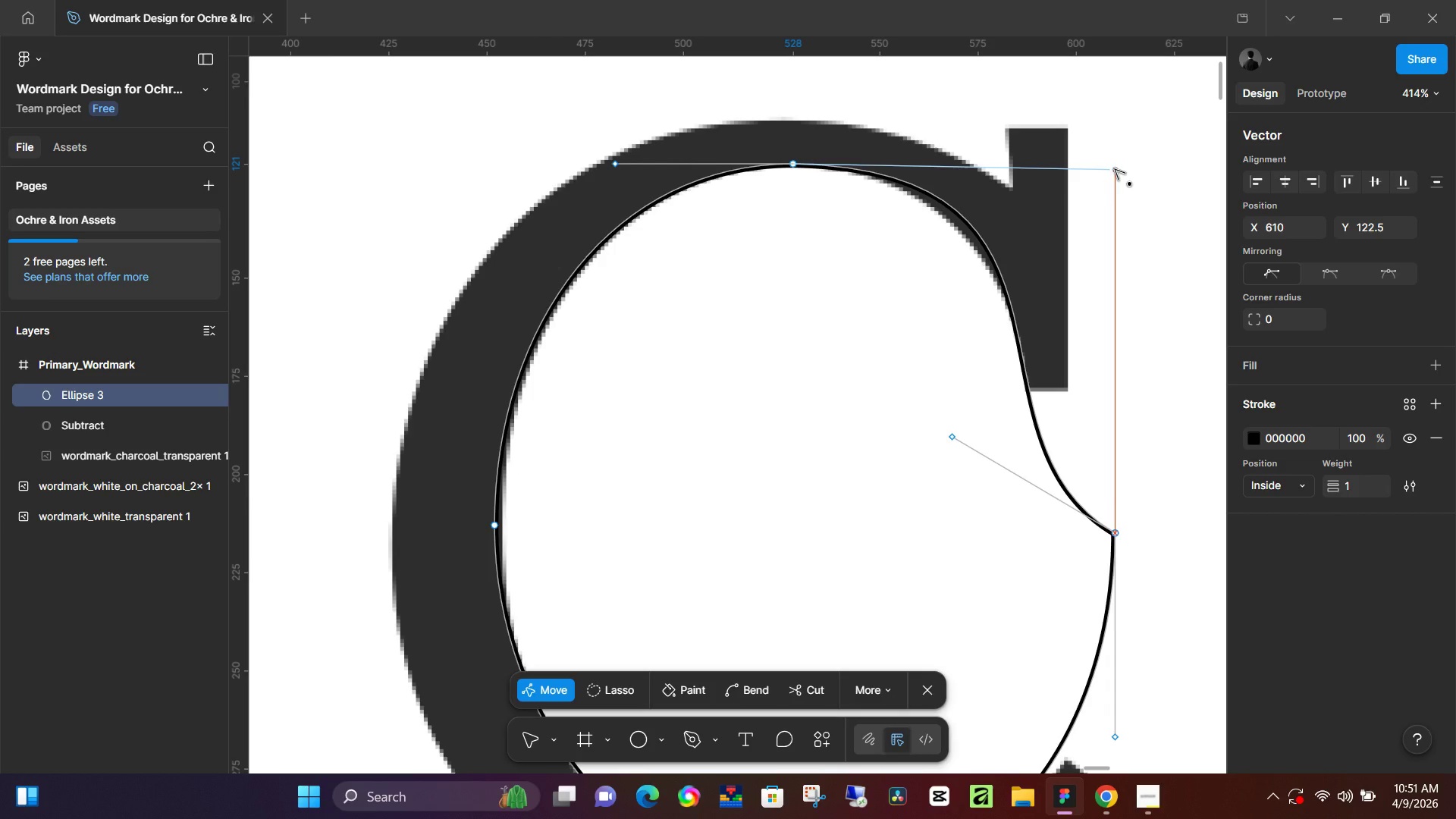 
hold_key(key=AltLeft, duration=1.08)
 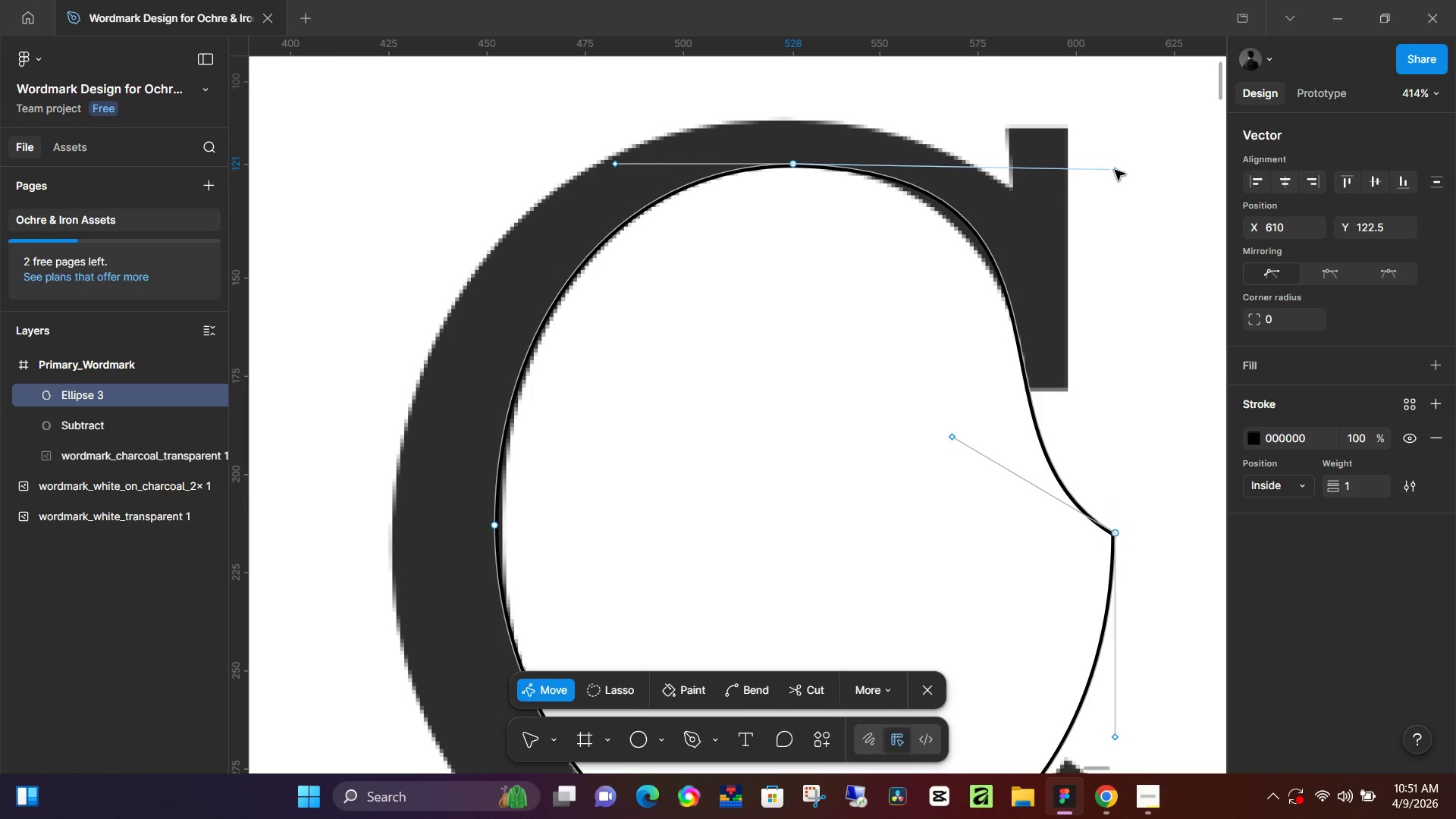 
hold_key(key=AltLeft, duration=0.72)
 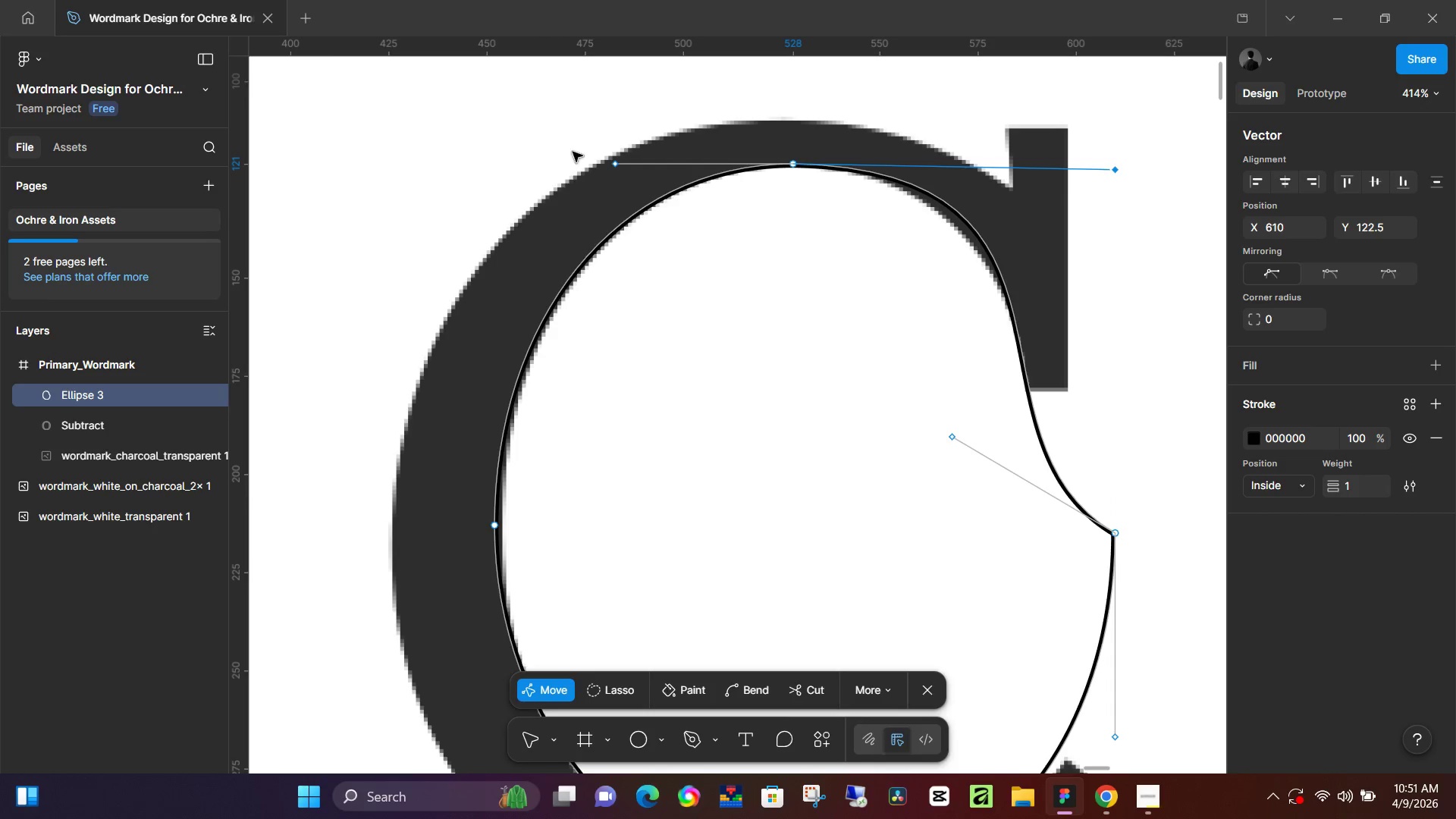 
hold_key(key=AltLeft, duration=1.51)
left_click_drag(start_coordinate=[619, 168], to_coordinate=[635, 156])
 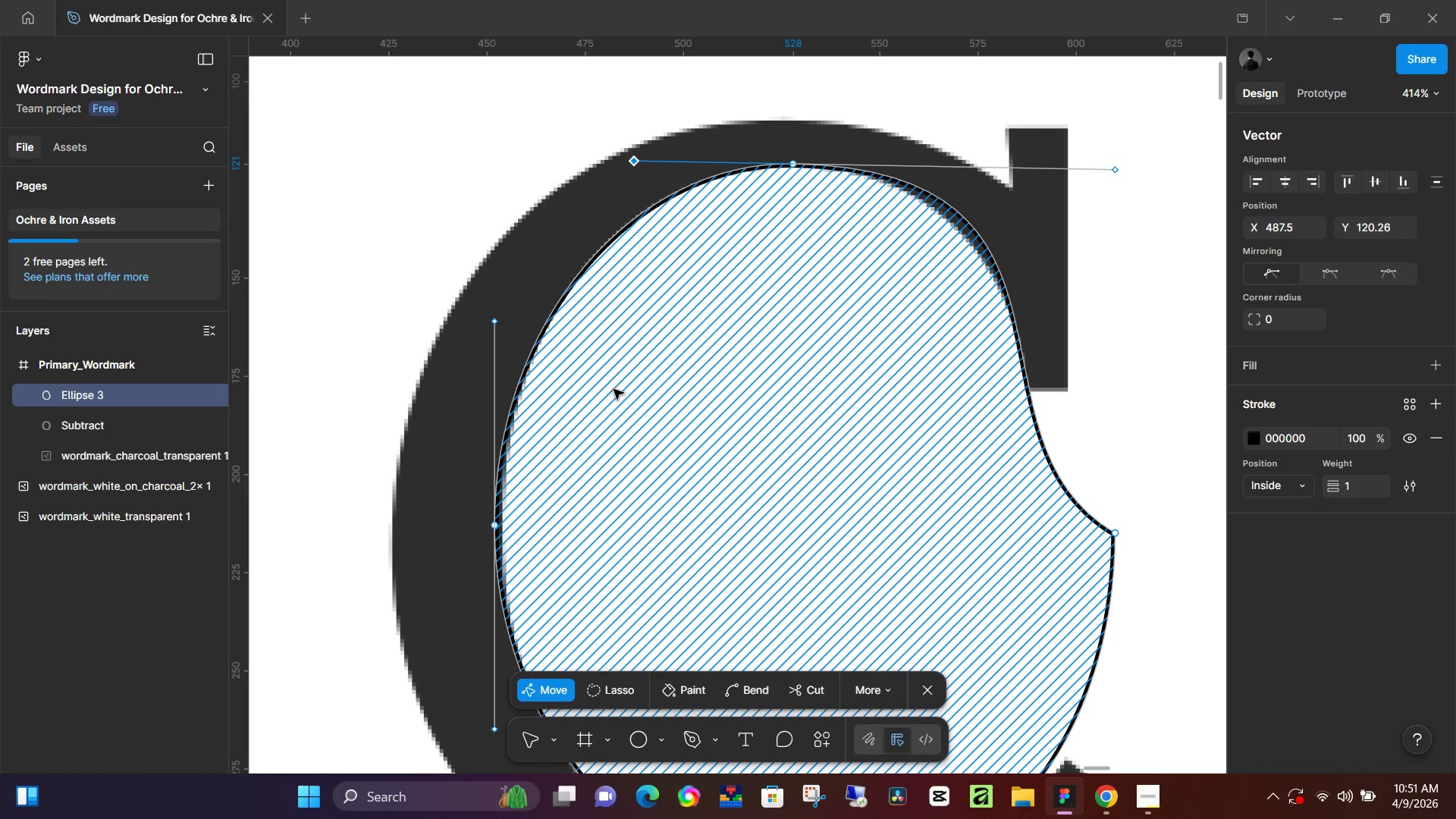 
hold_key(key=AltLeft, duration=0.56)
 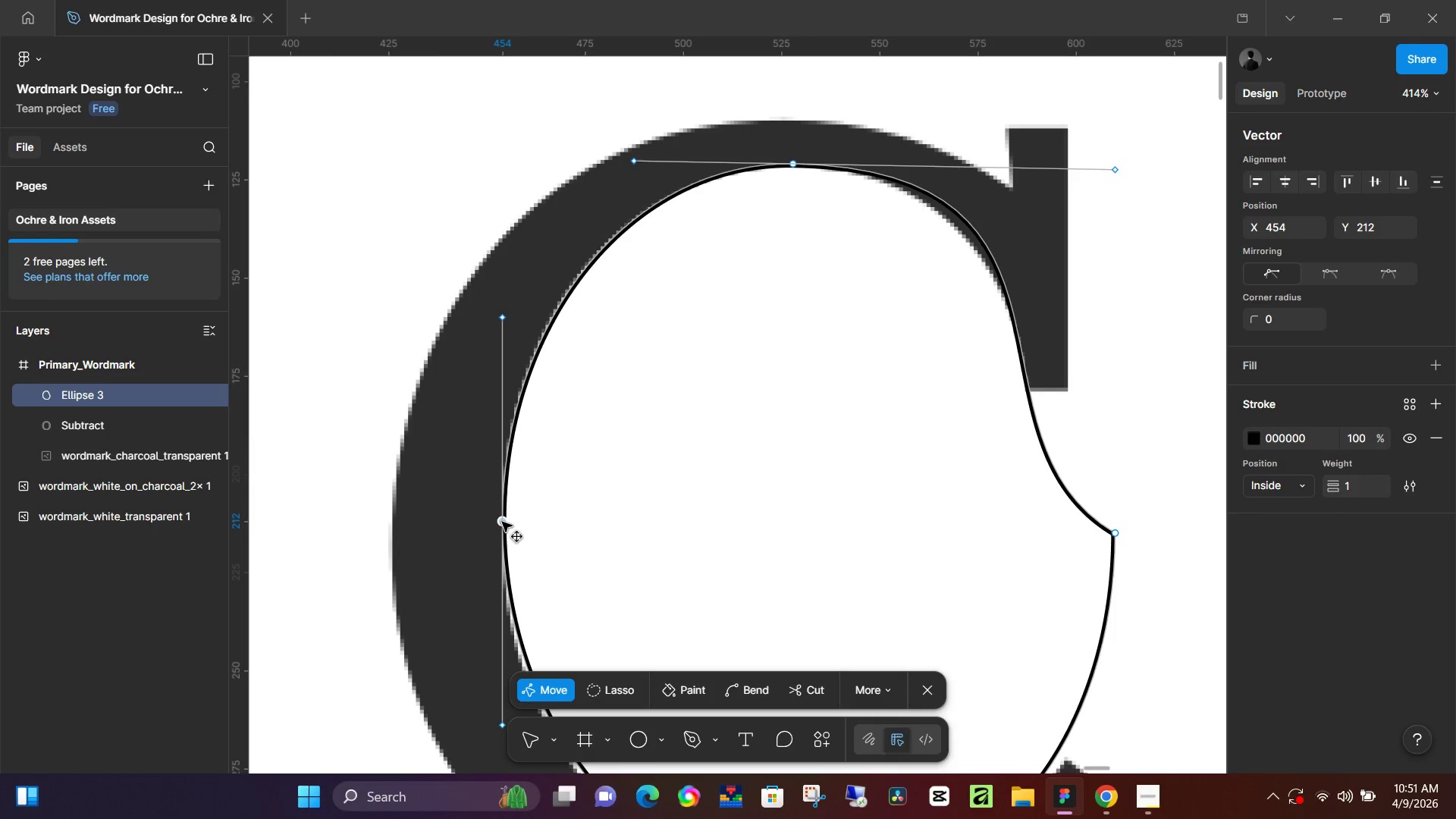 
scroll: coordinate [592, 435], scroll_direction: down, amount: 6.0
 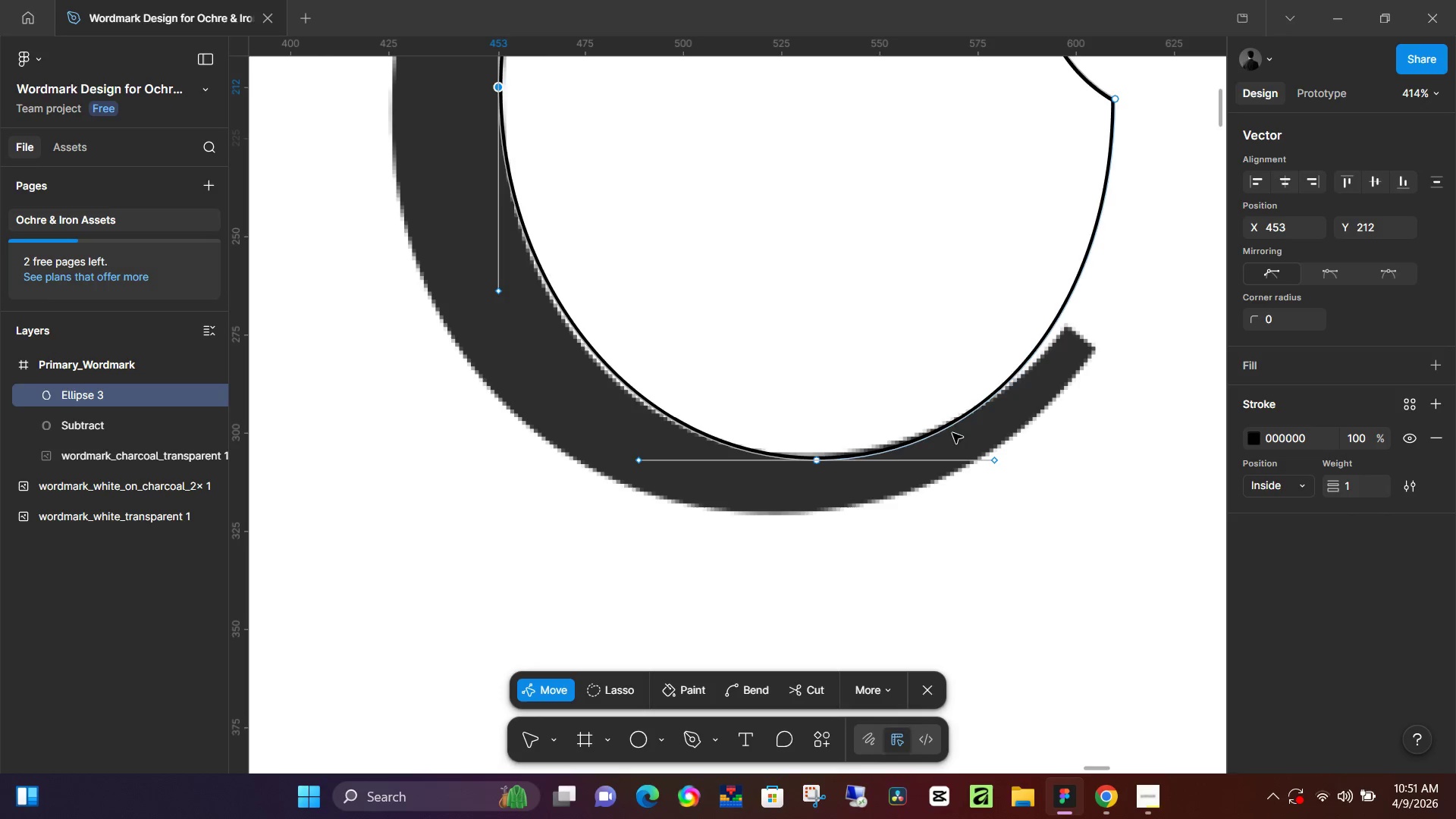 
hold_key(key=AltLeft, duration=1.51)
left_click_drag(start_coordinate=[996, 462], to_coordinate=[1012, 445])
 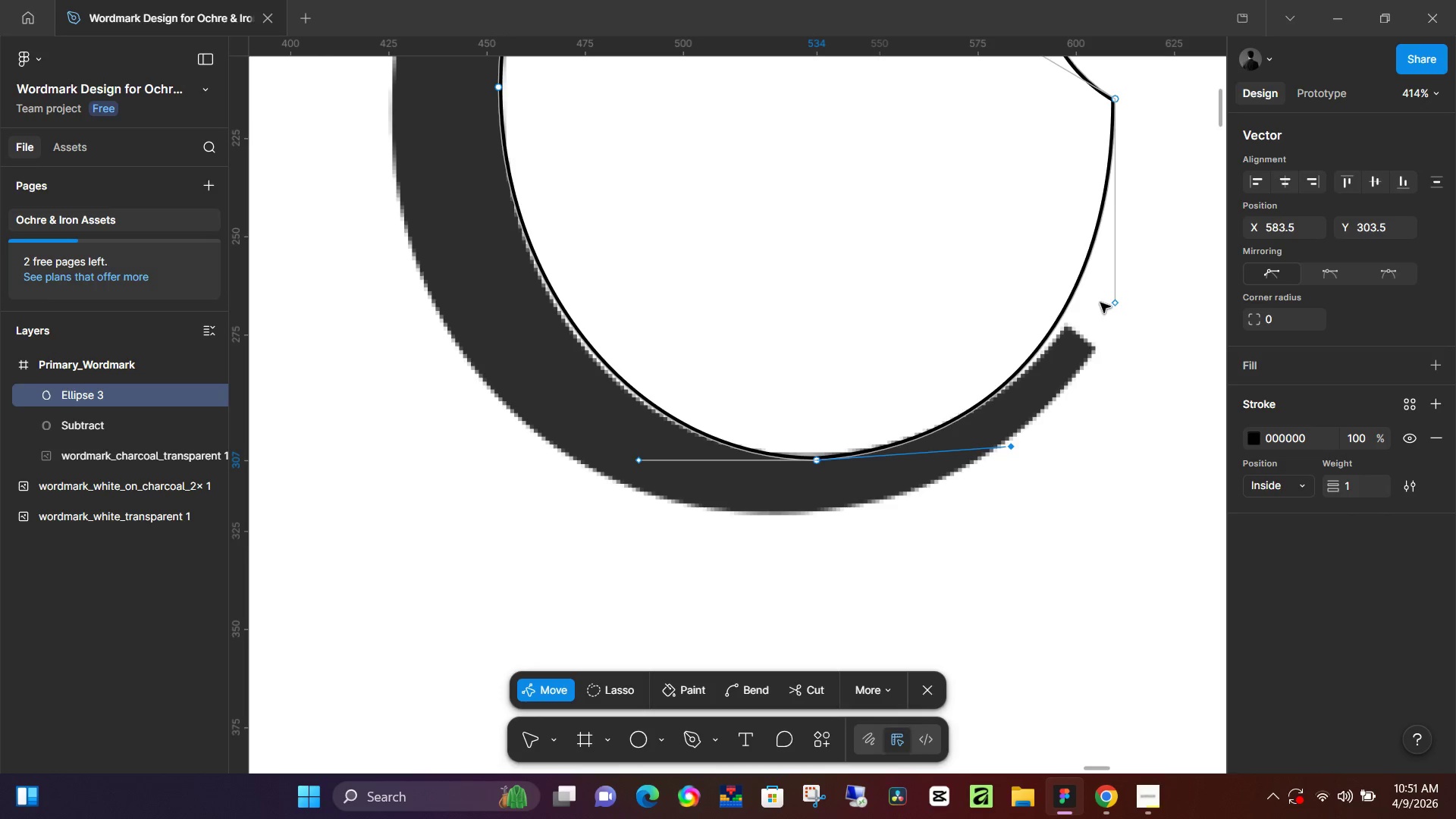 
hold_key(key=AltLeft, duration=1.5)
 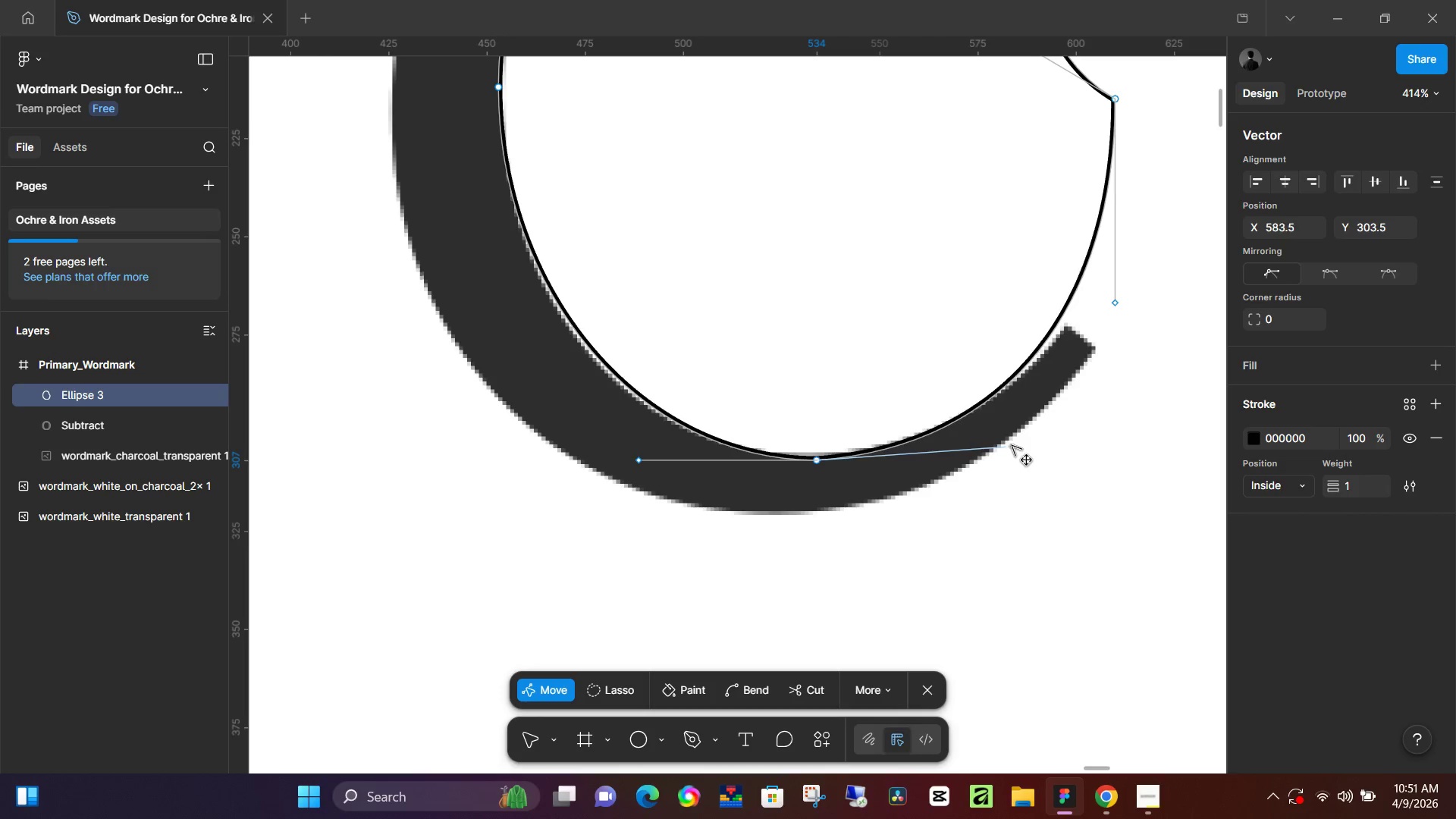 
hold_key(key=AltLeft, duration=1.14)
 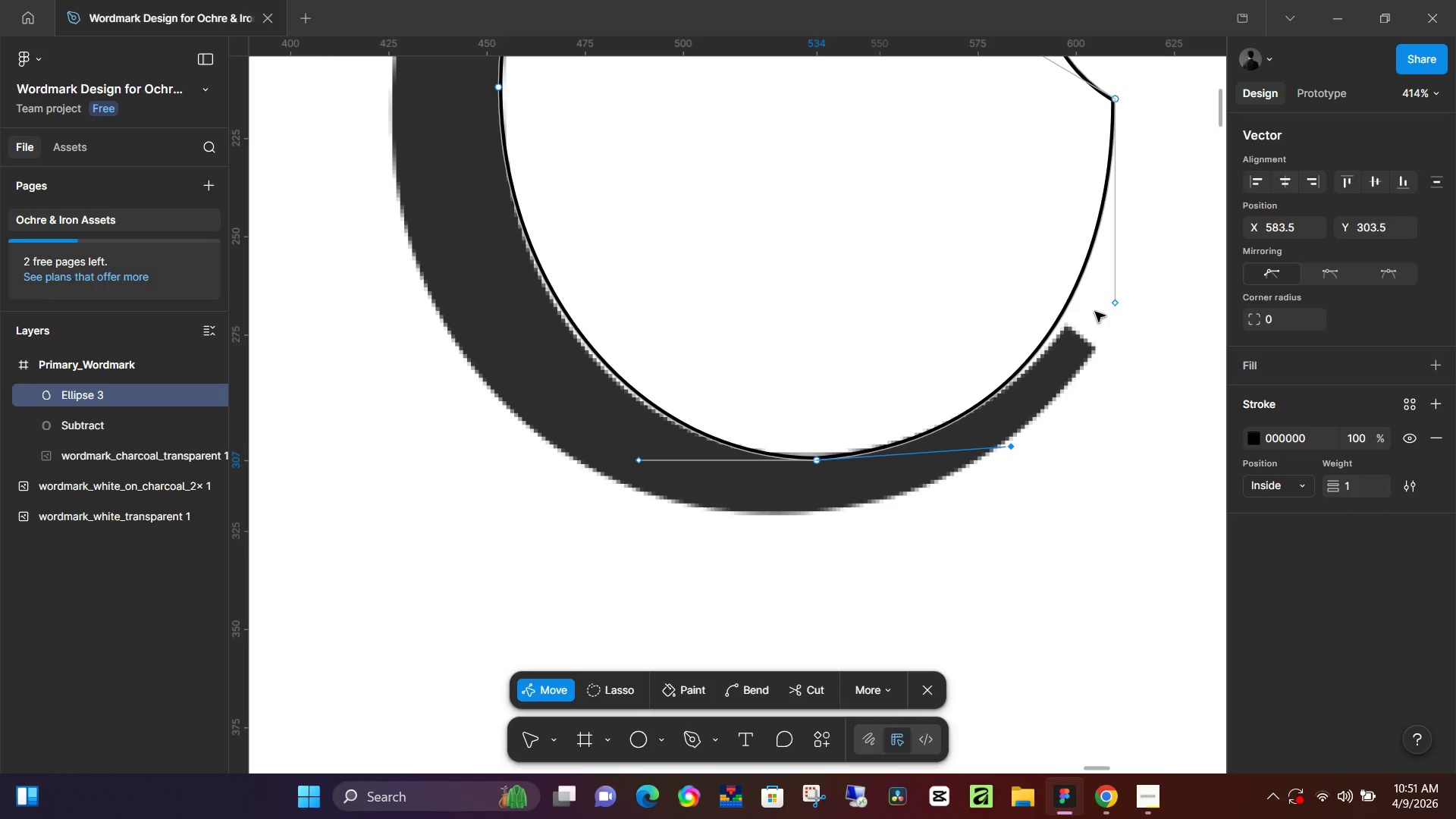 
hold_key(key=AltLeft, duration=1.51)
left_click_drag(start_coordinate=[1113, 303], to_coordinate=[1119, 336])
 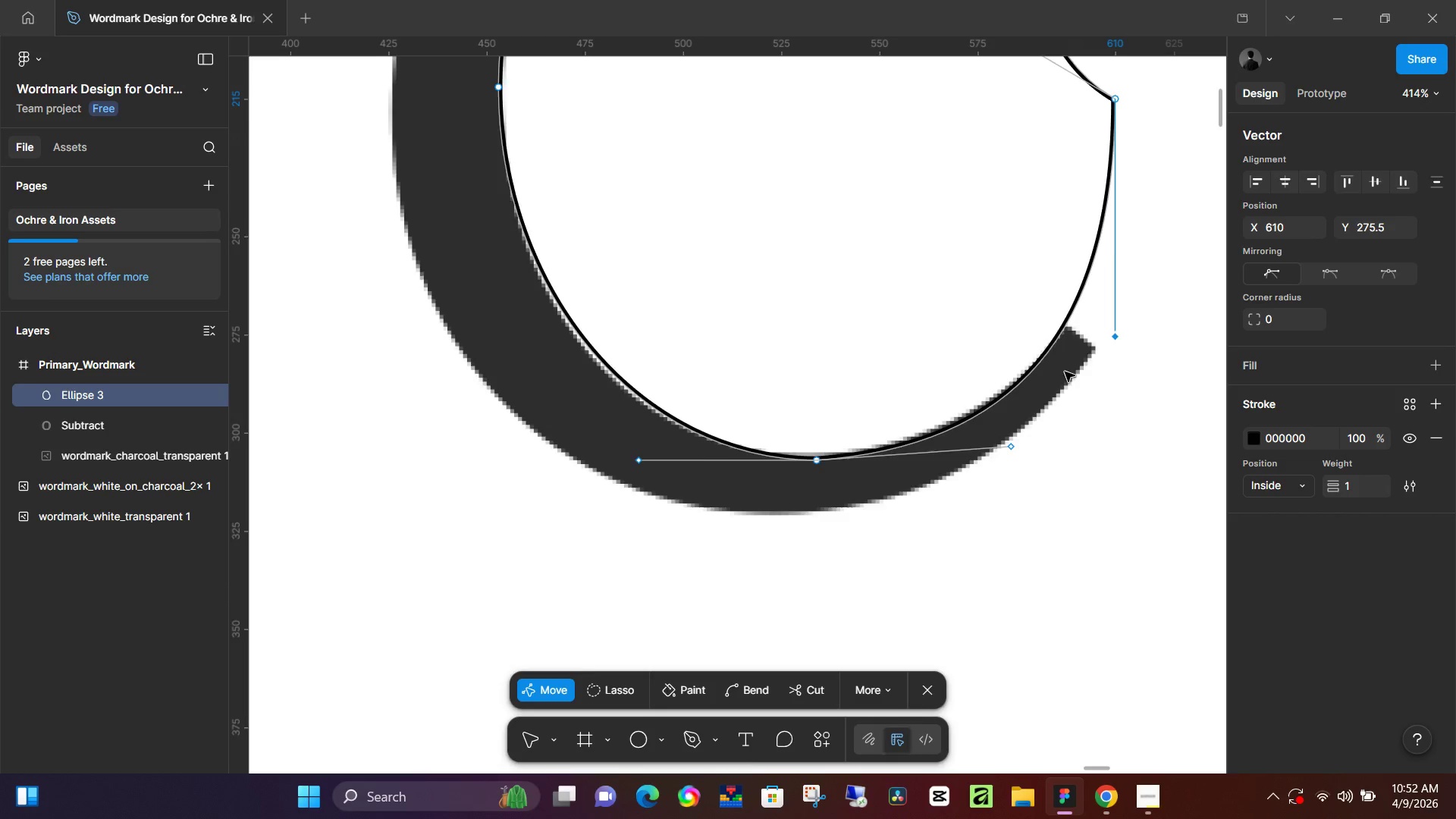 
hold_key(key=AltLeft, duration=1.5)
 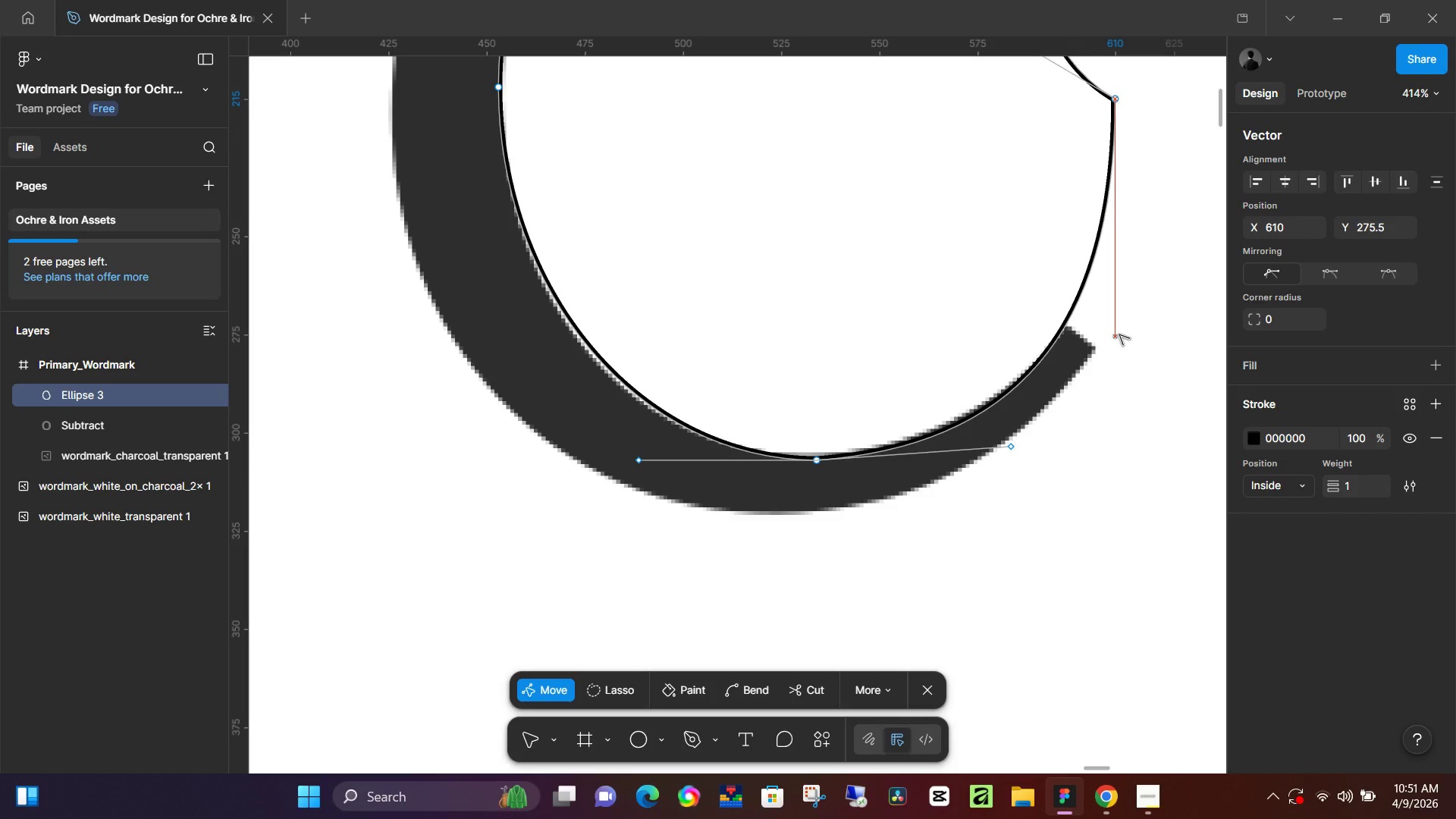 
key(Alt+AltLeft)
 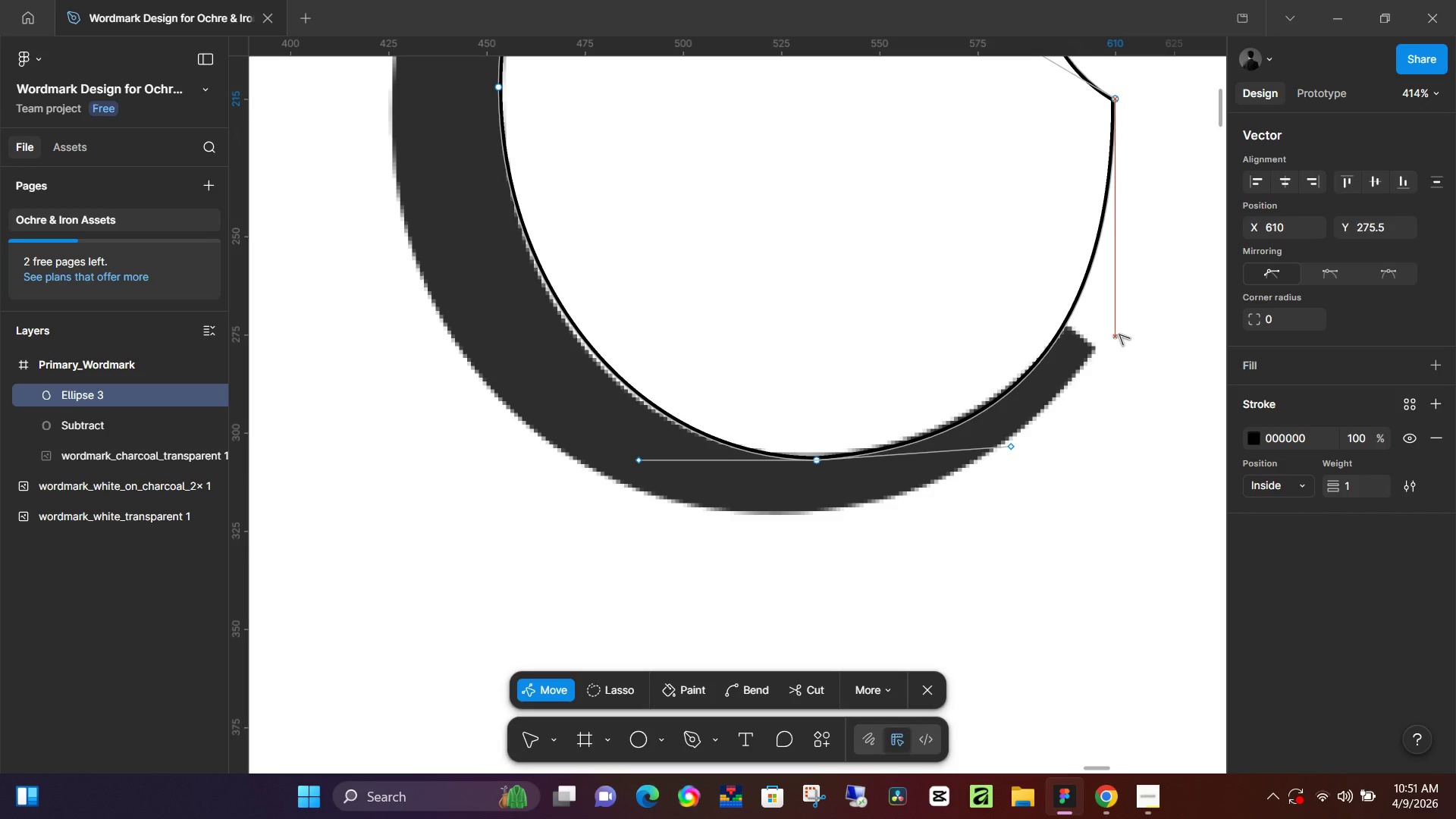 
key(Alt+AltLeft)
 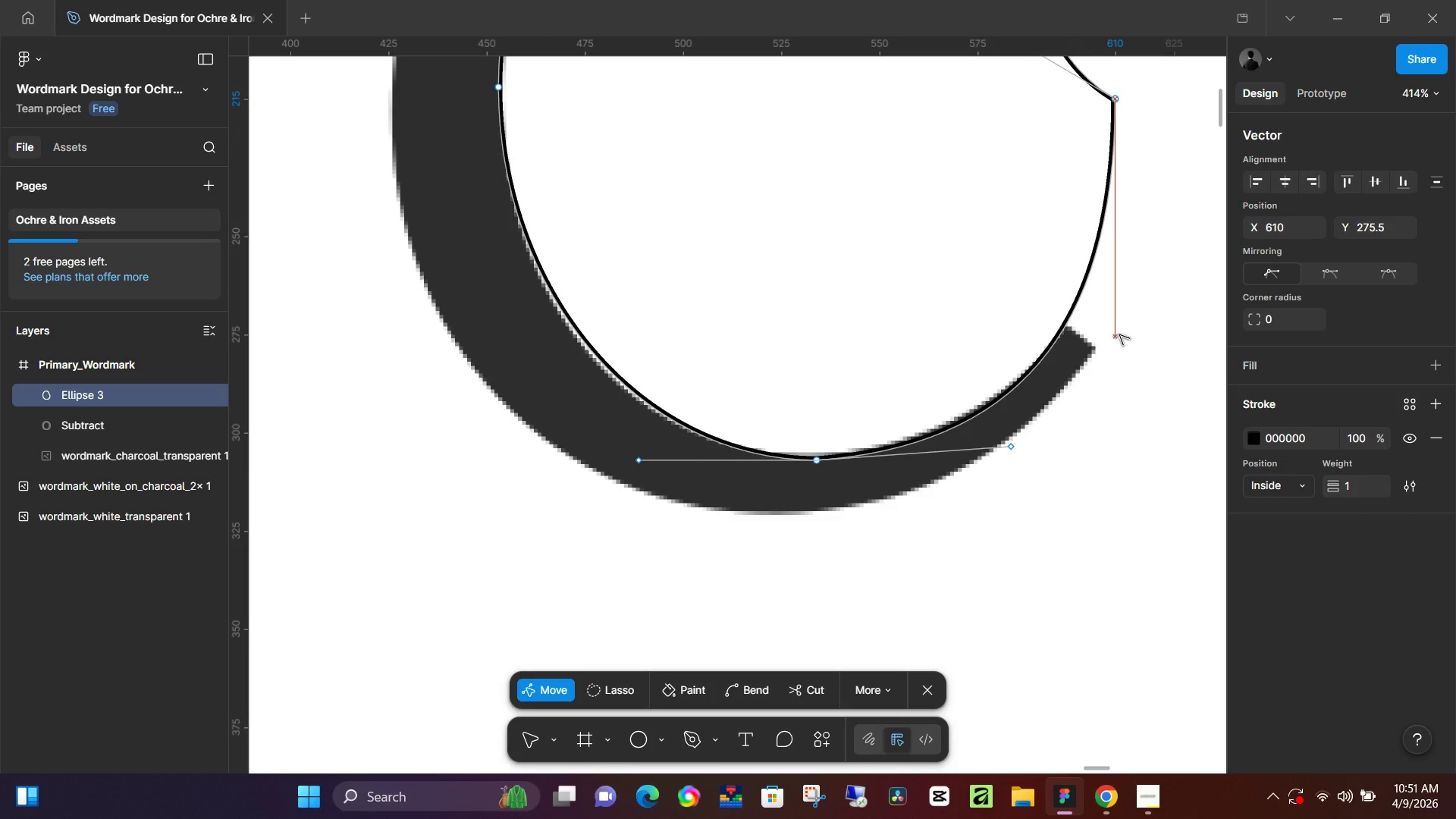 
key(Alt+AltLeft)
 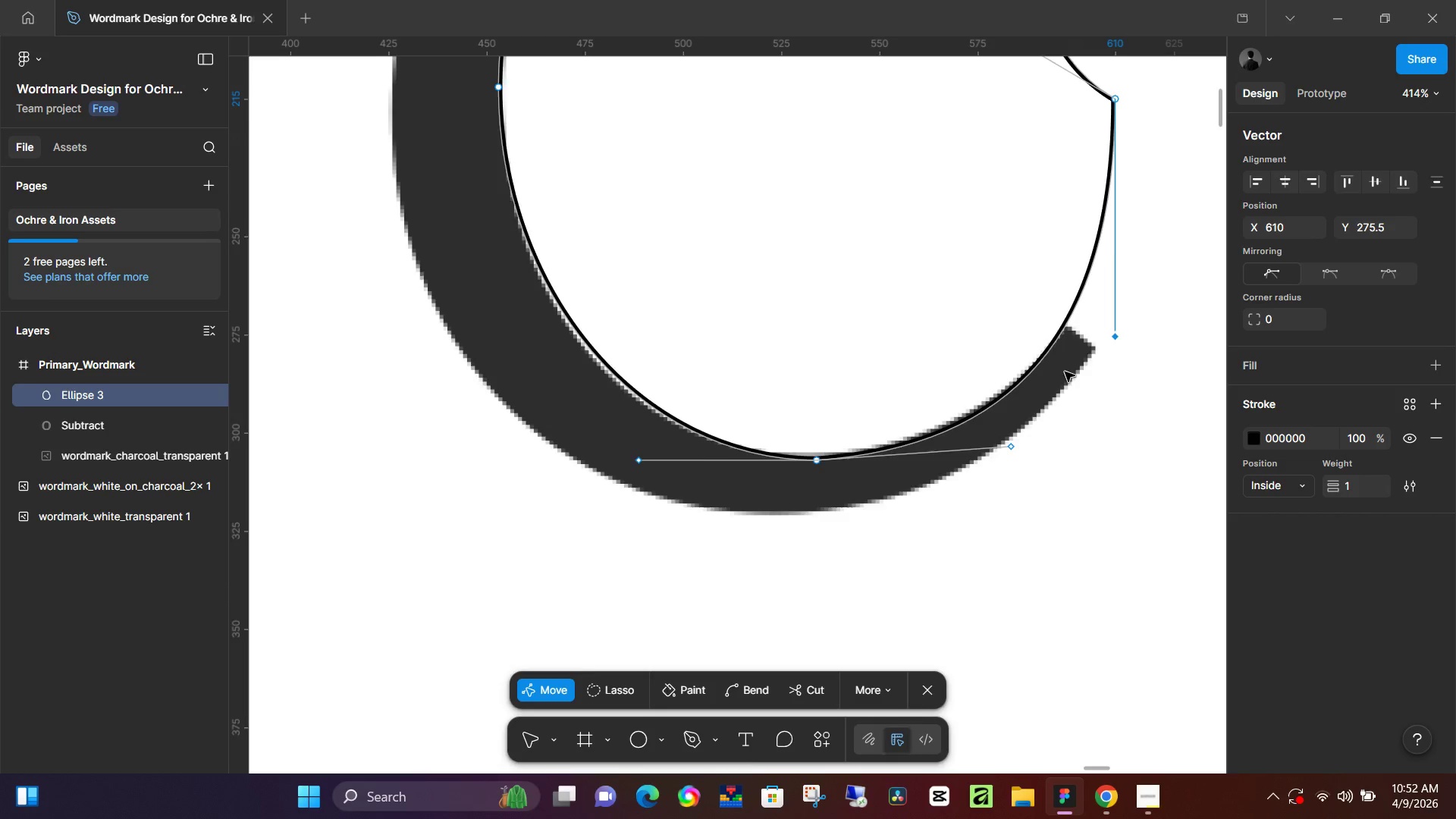 
scroll: coordinate [931, 260], scroll_direction: up, amount: 10.0
 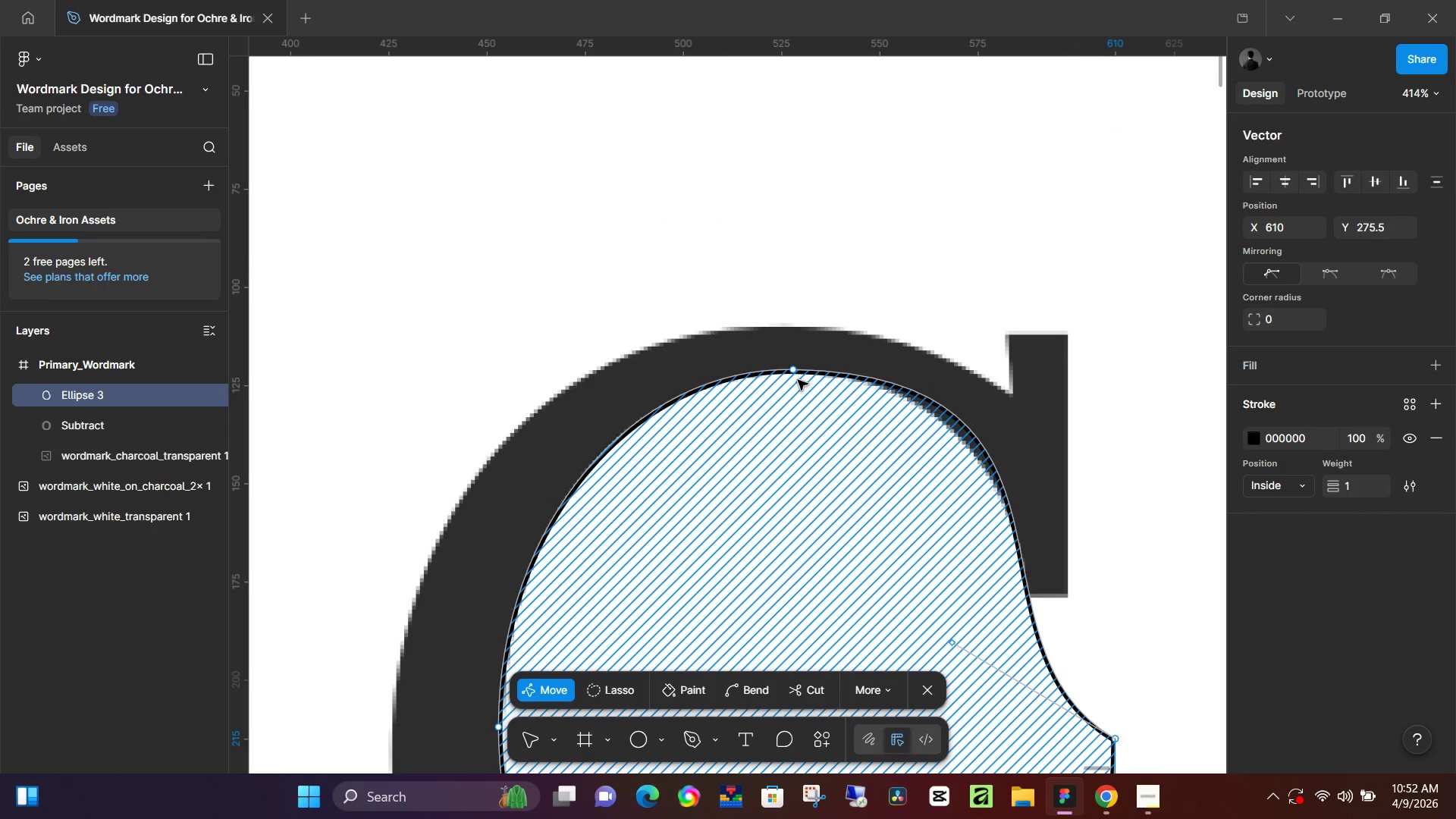 
left_click([797, 373])
 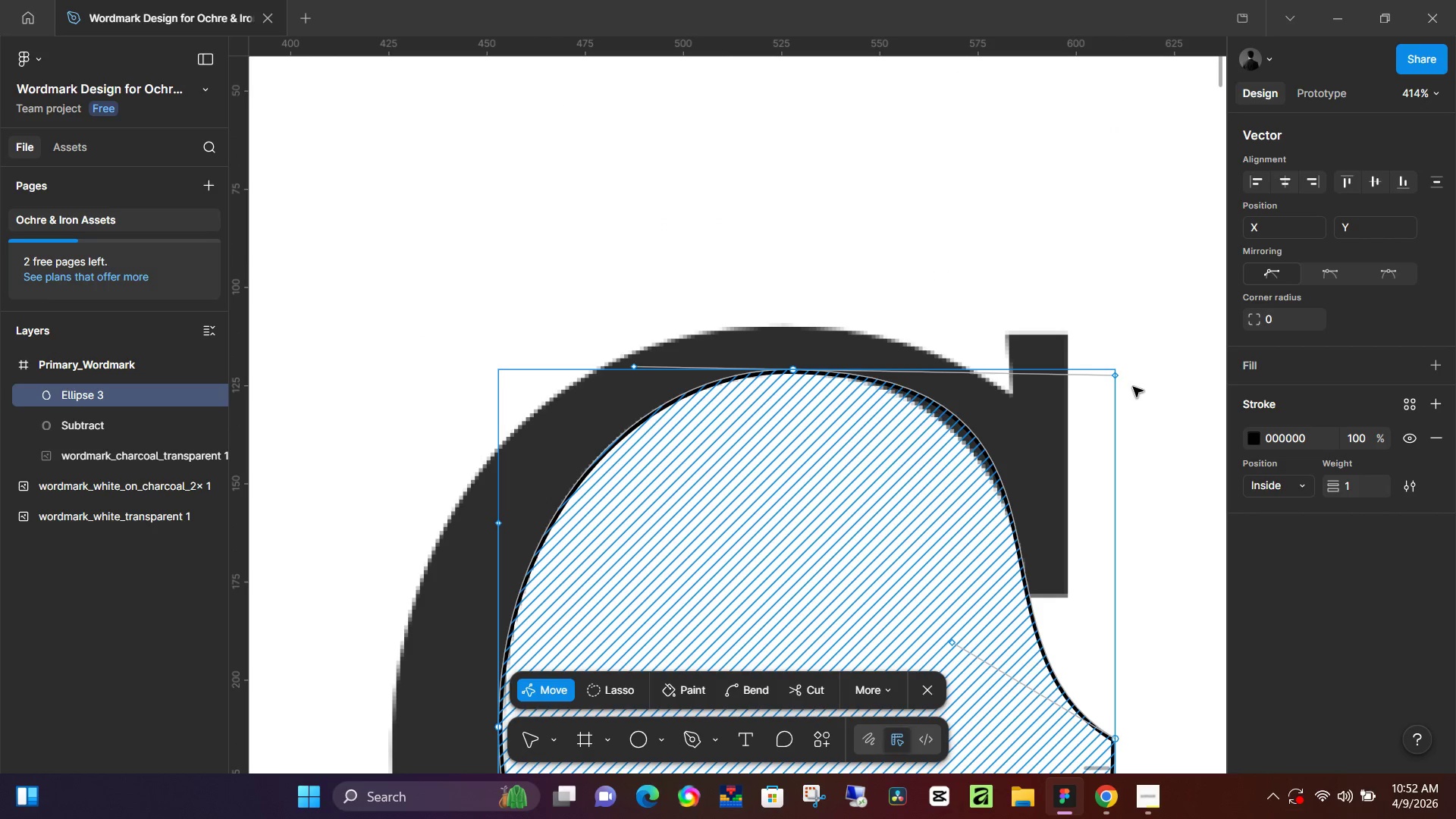 
hold_key(key=AltLeft, duration=1.51)
left_click_drag(start_coordinate=[1116, 376], to_coordinate=[1108, 379])
 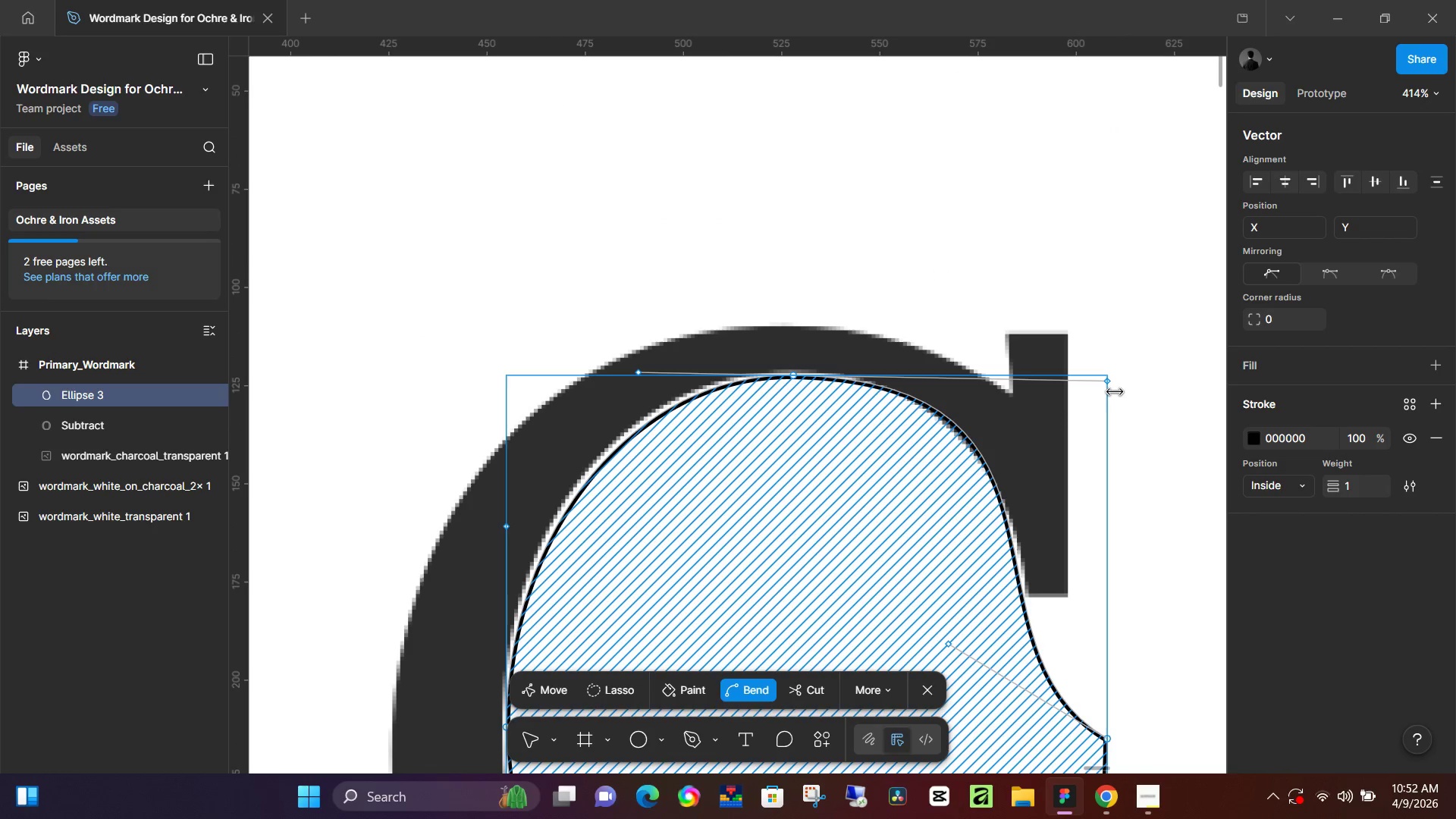 
hold_key(key=AltLeft, duration=1.5)
 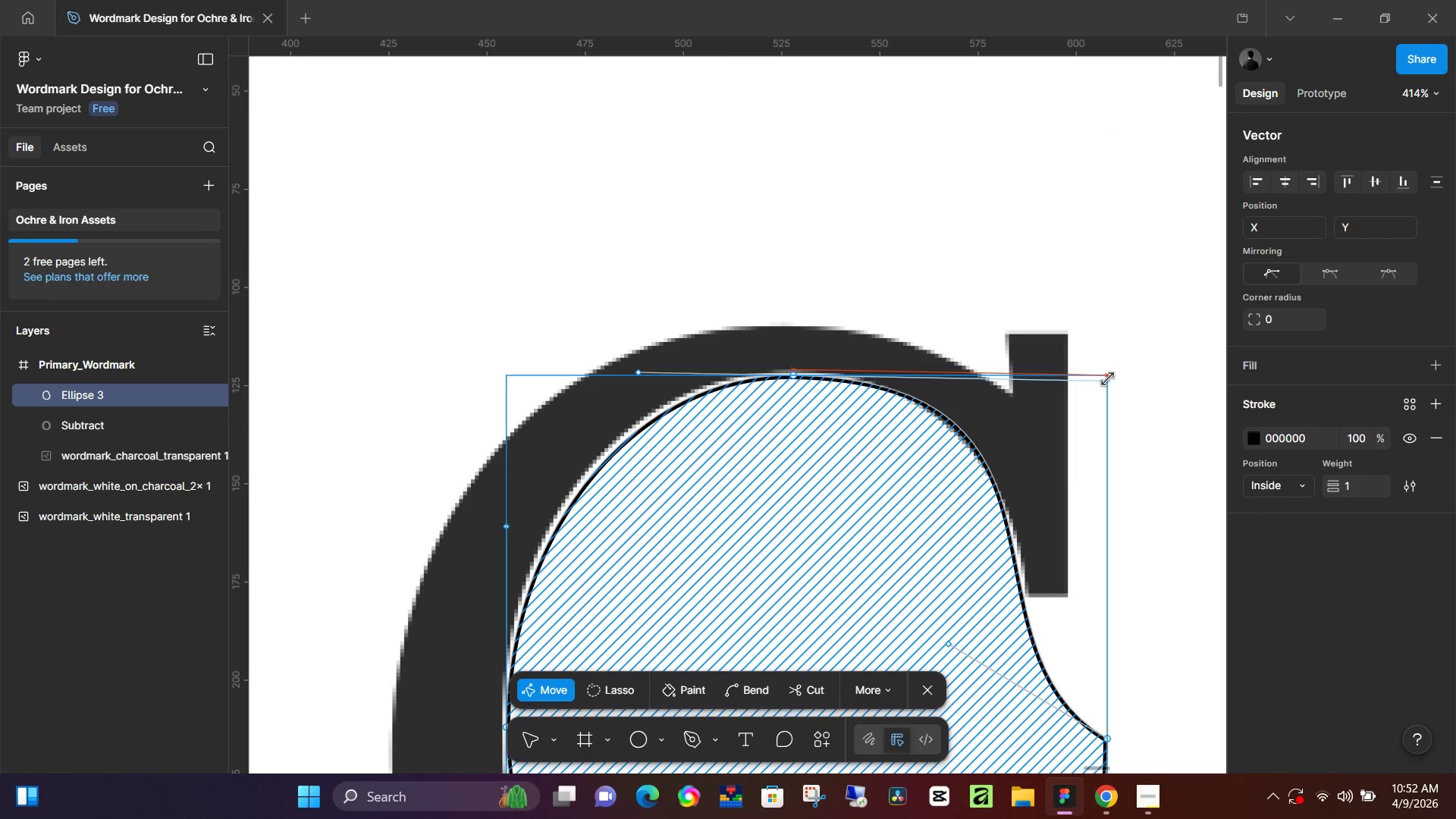 
key(Alt+AltLeft)
 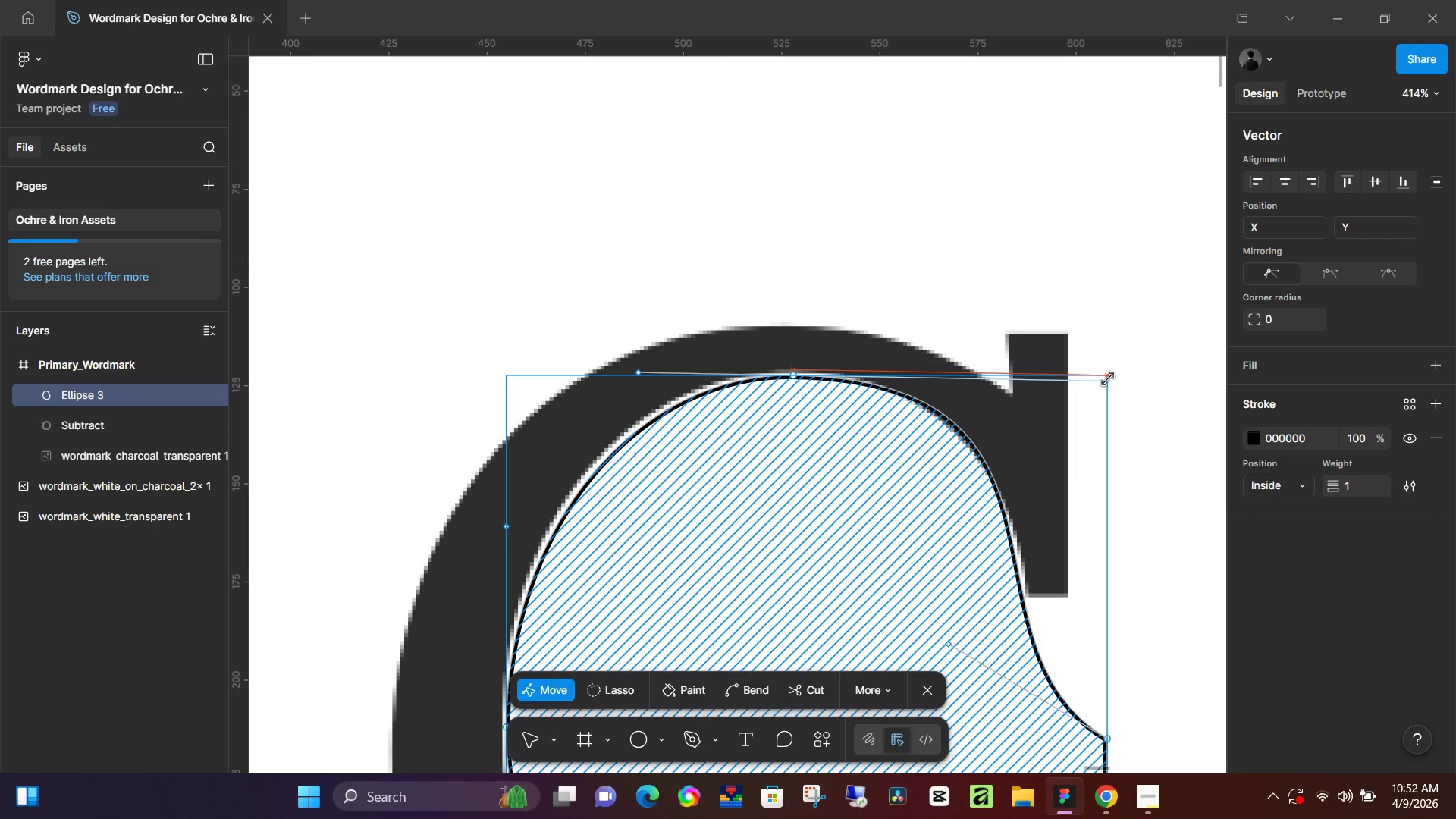 
key(Alt+AltLeft)
 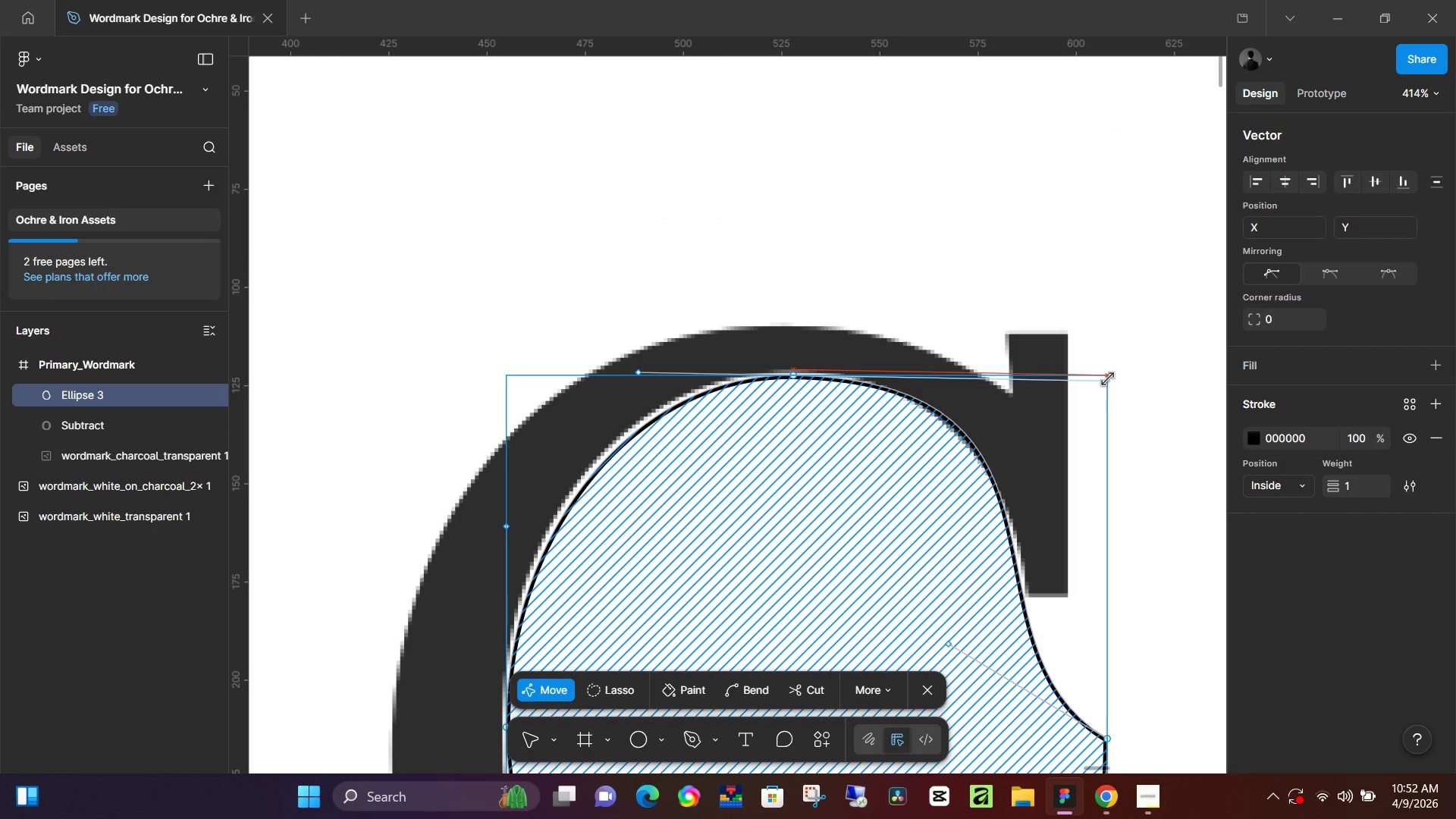 
key(Alt+AltLeft)
 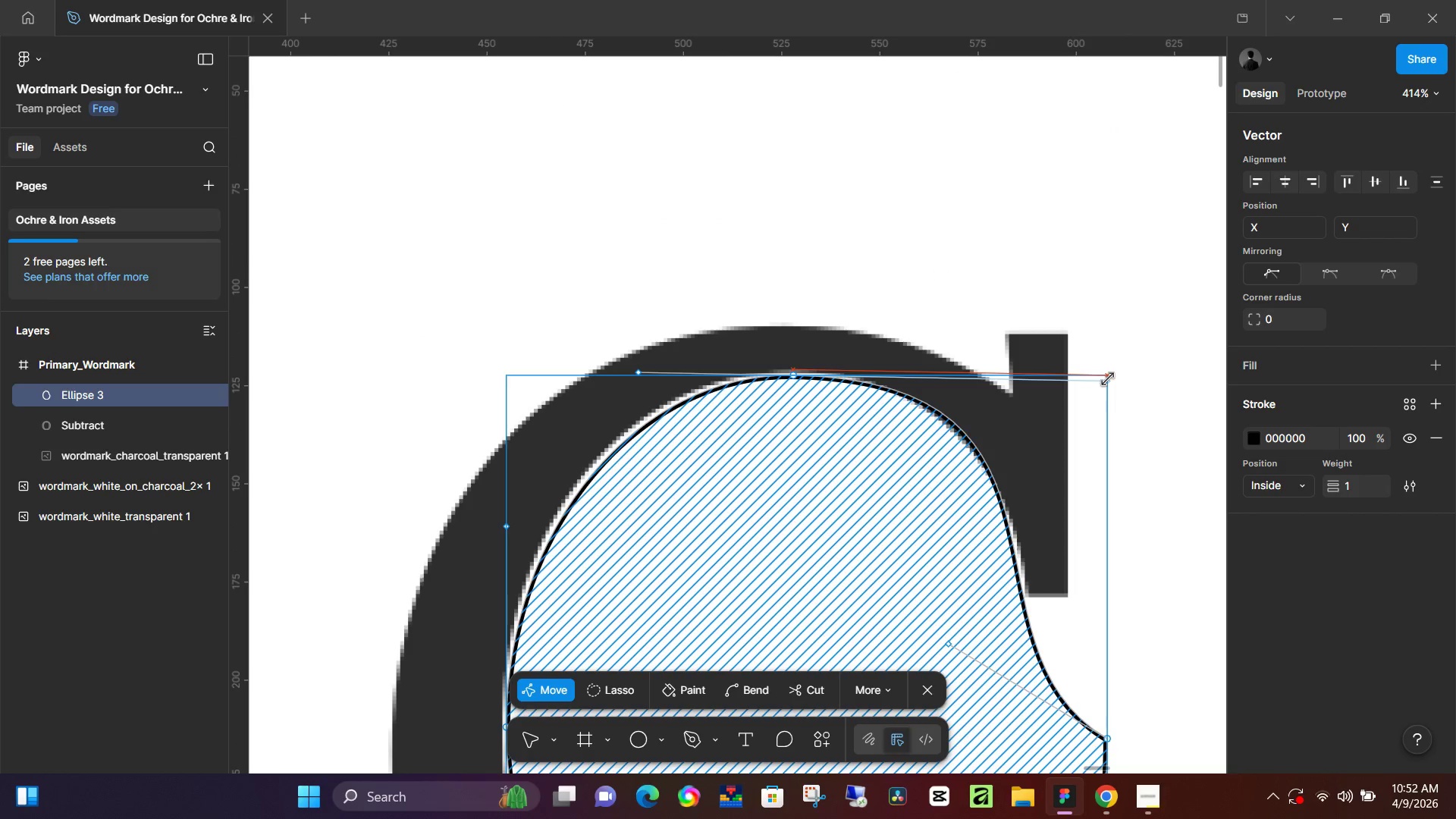 
key(Alt+AltLeft)
 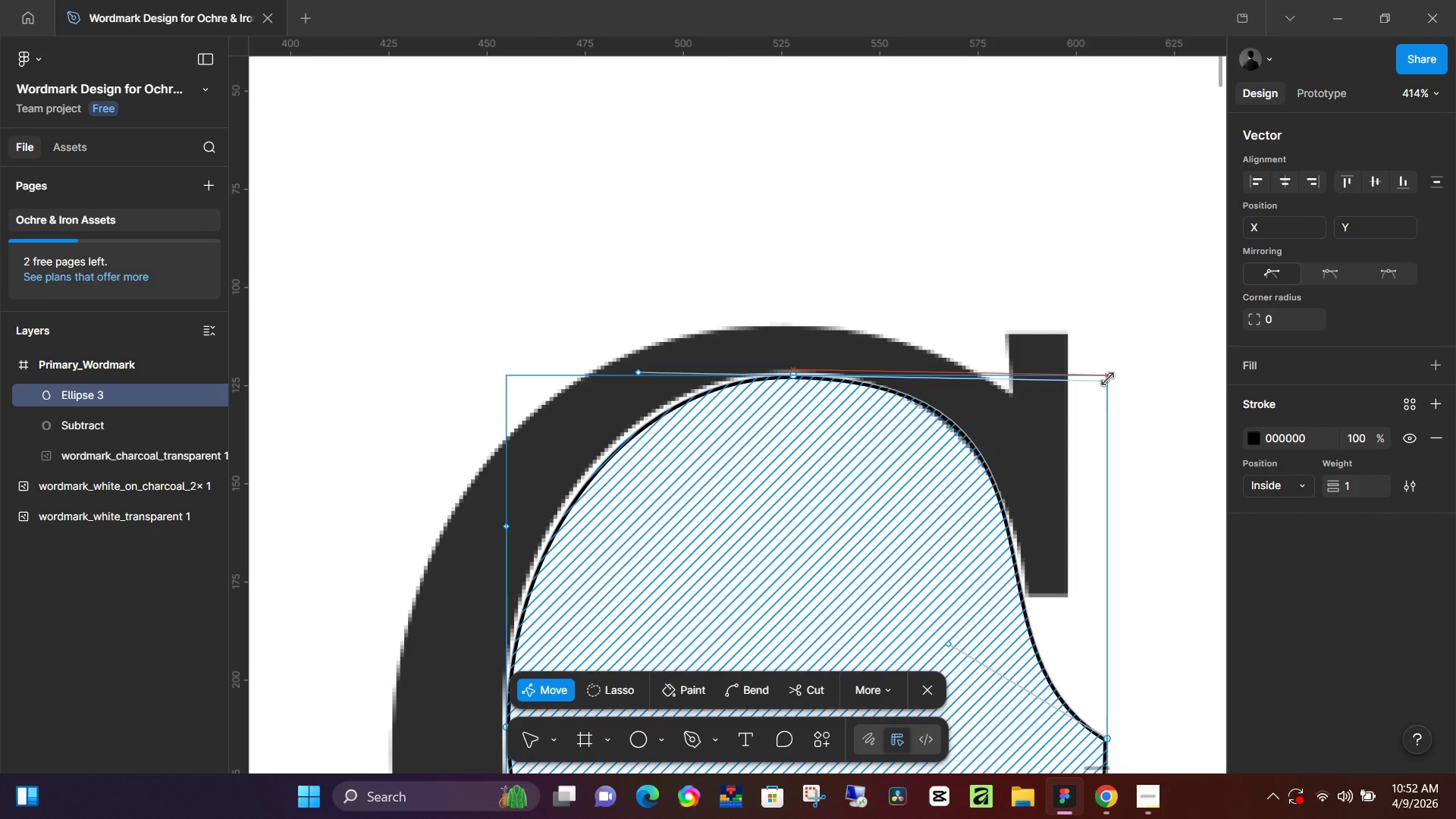 
key(Alt+AltLeft)
 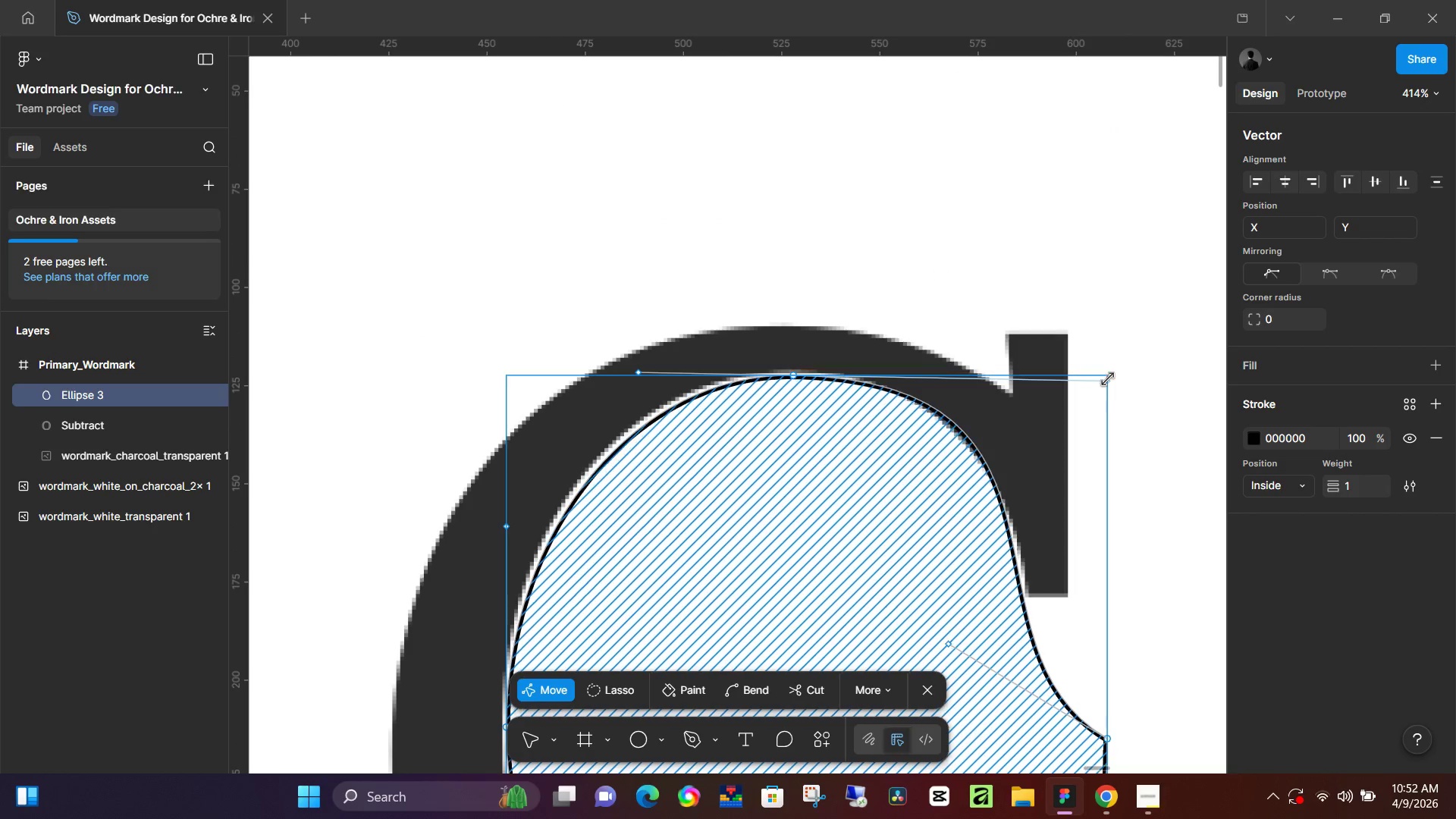 
key(Alt+AltLeft)
 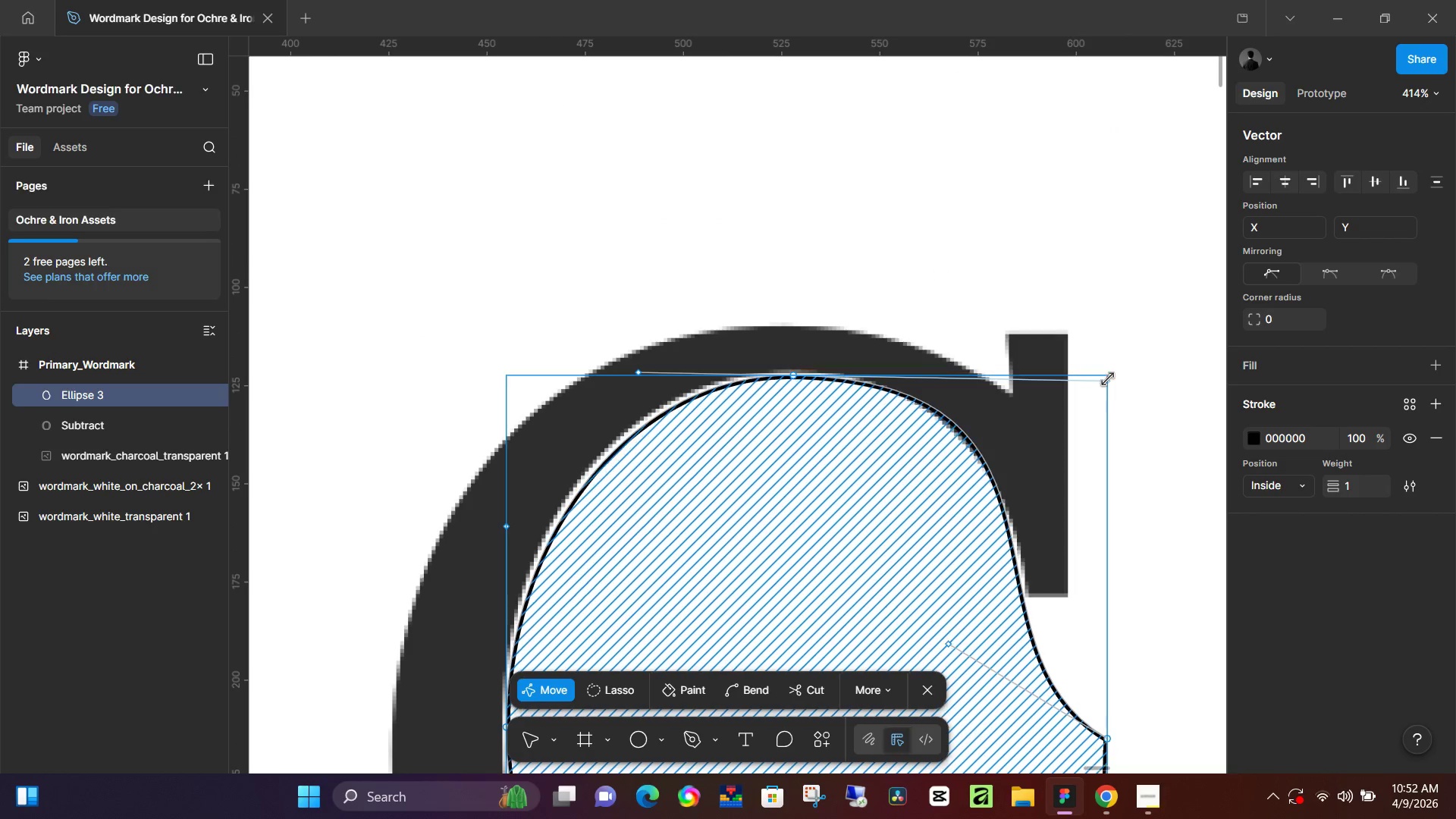 
key(Alt+AltLeft)
 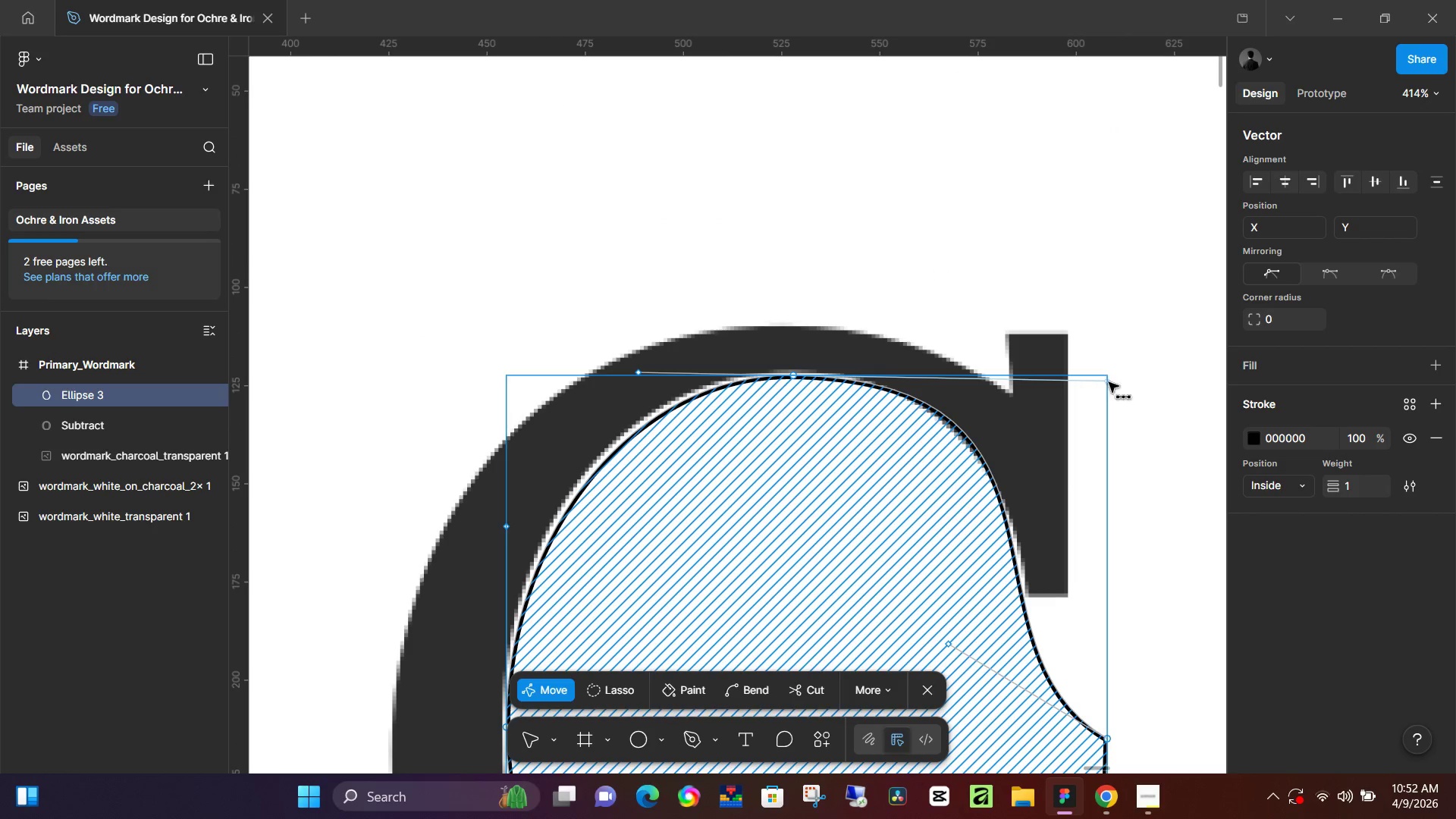 
hold_key(key=ControlLeft, duration=0.72)
 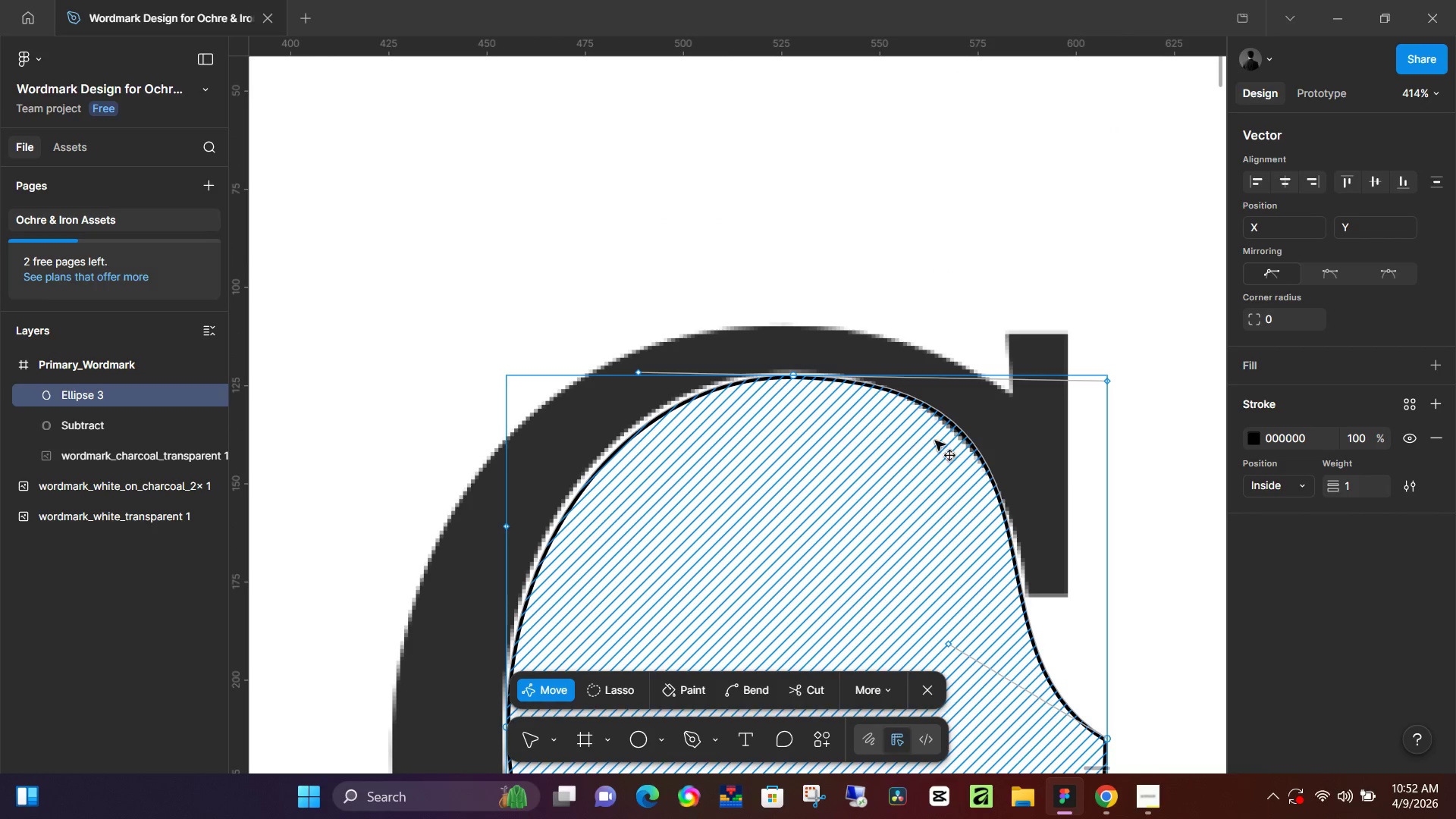 
key(Control+Meta+MetaLeft)
 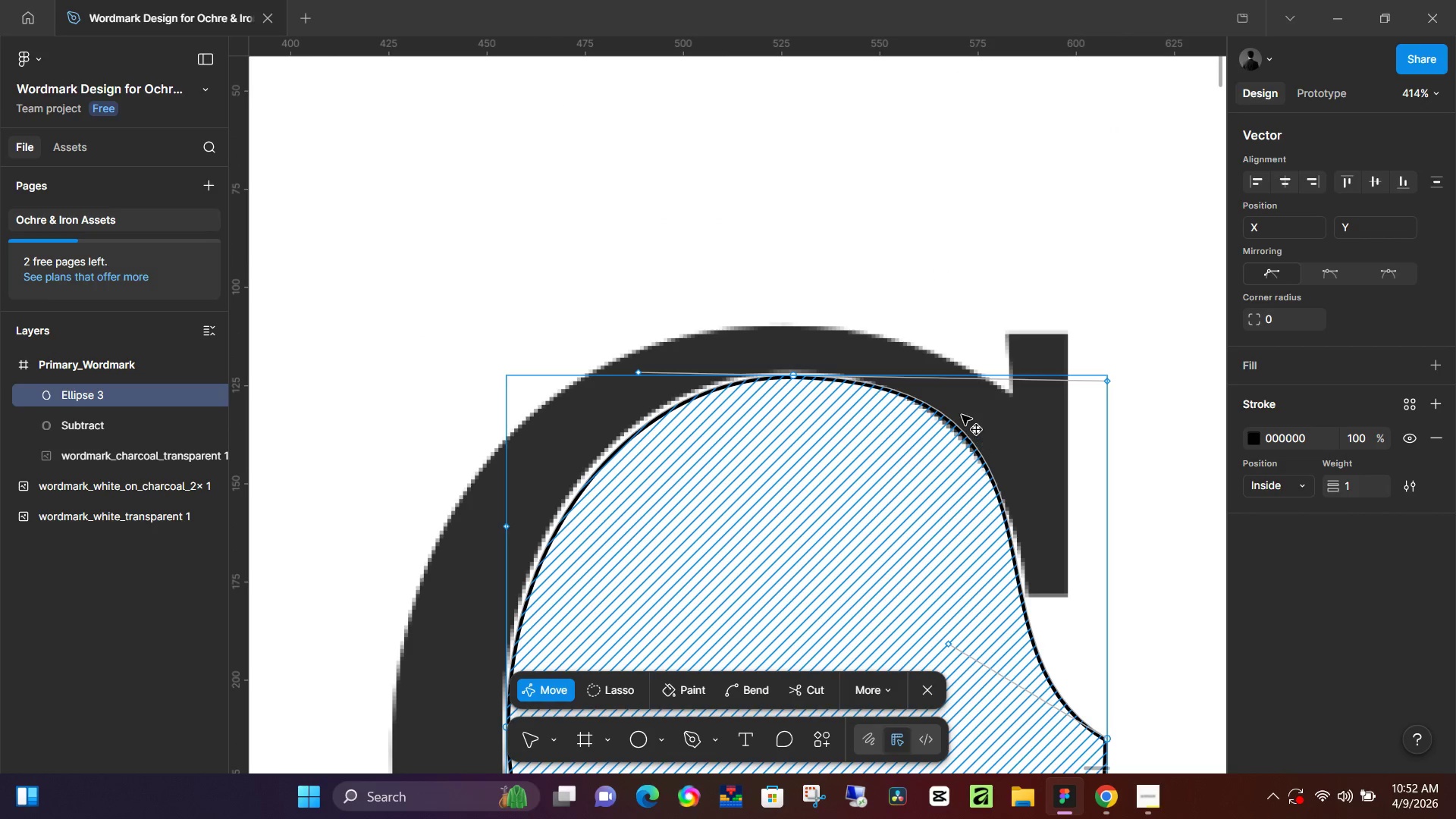 
key(Control+Z)
 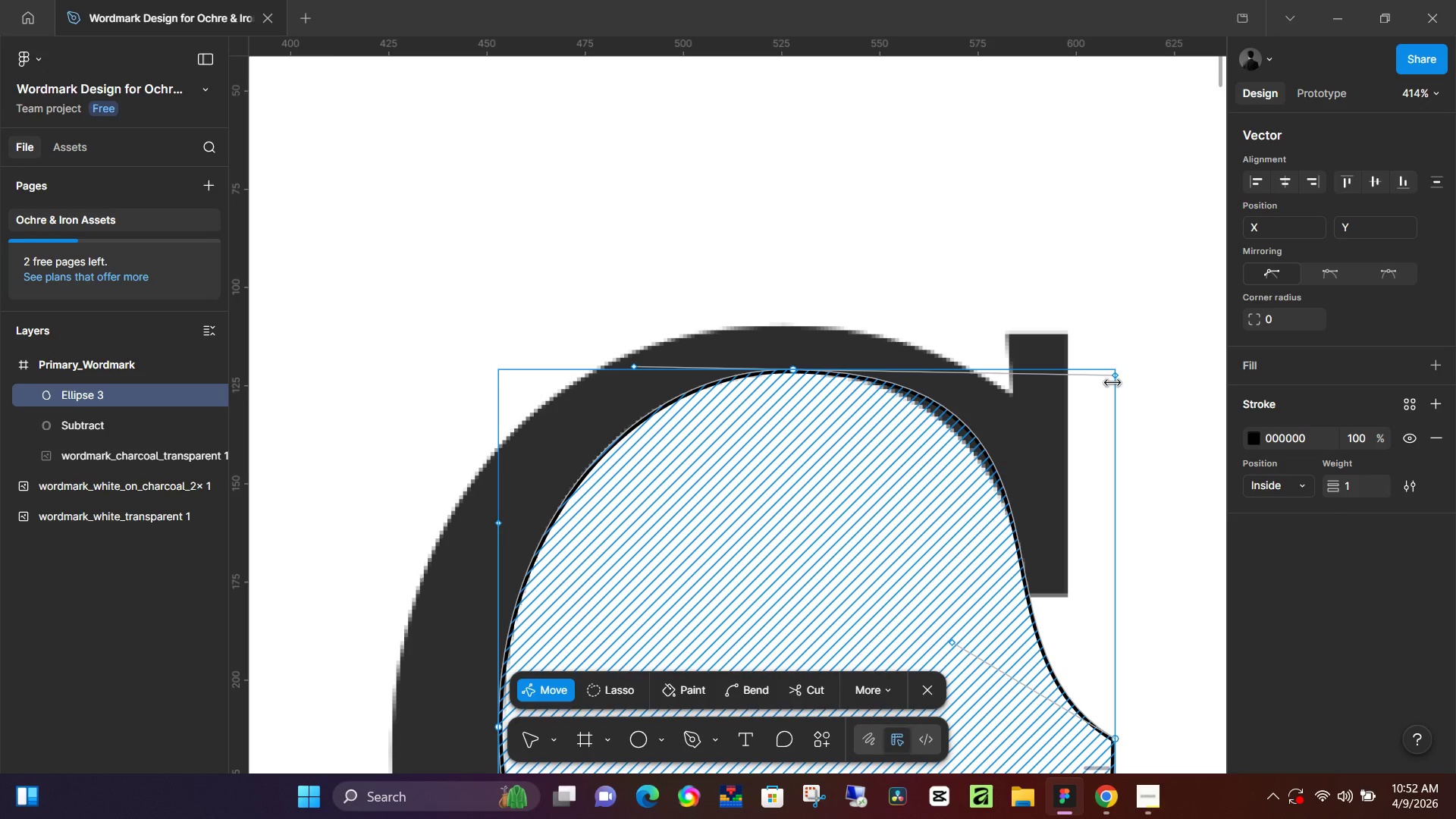 
hold_key(key=ControlLeft, duration=0.53)
scroll: coordinate [1120, 376], scroll_direction: up, amount: 8.0
 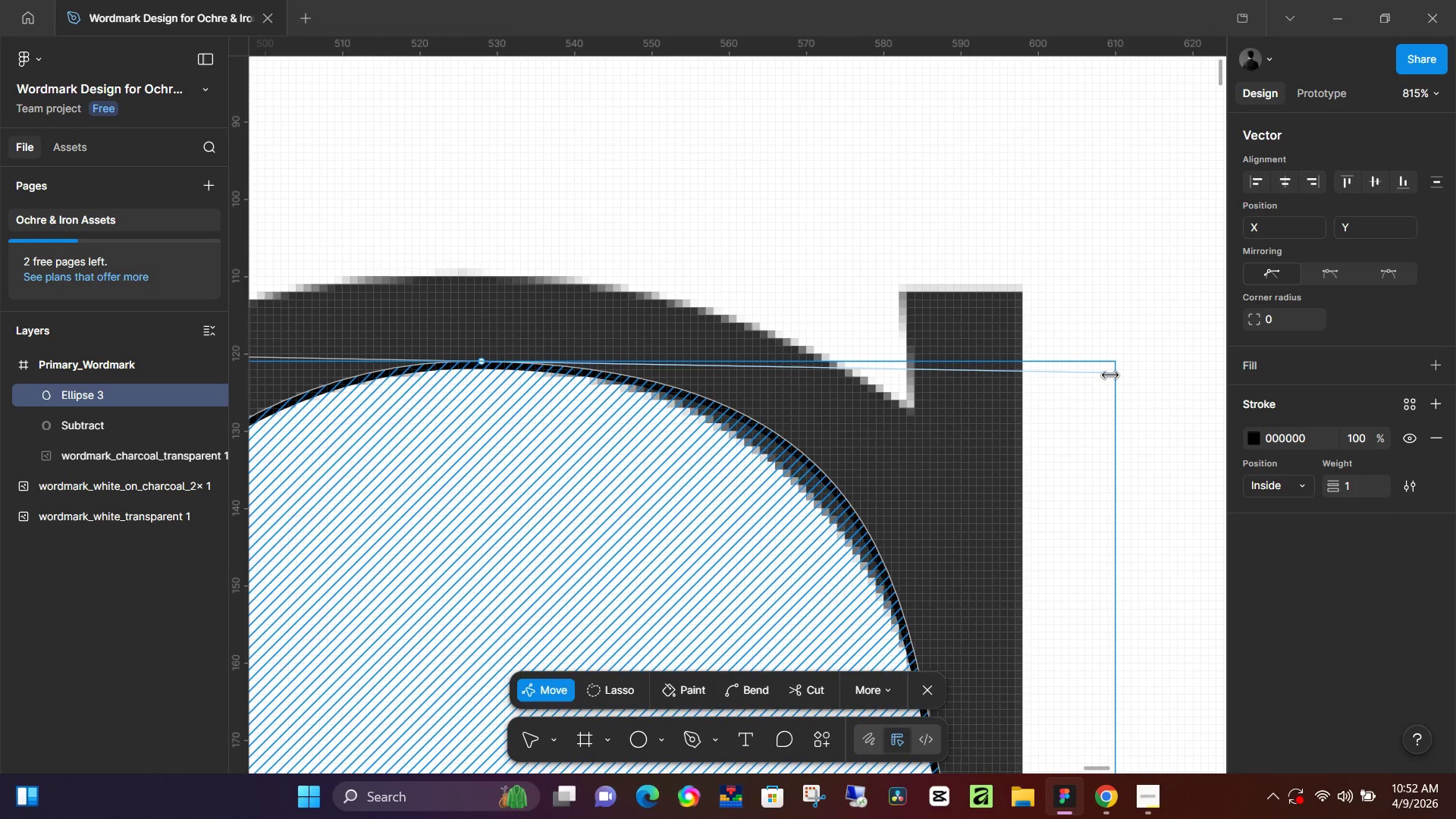 
hold_key(key=AltLeft, duration=1.39)
left_click_drag(start_coordinate=[1103, 374], to_coordinate=[1076, 372])
 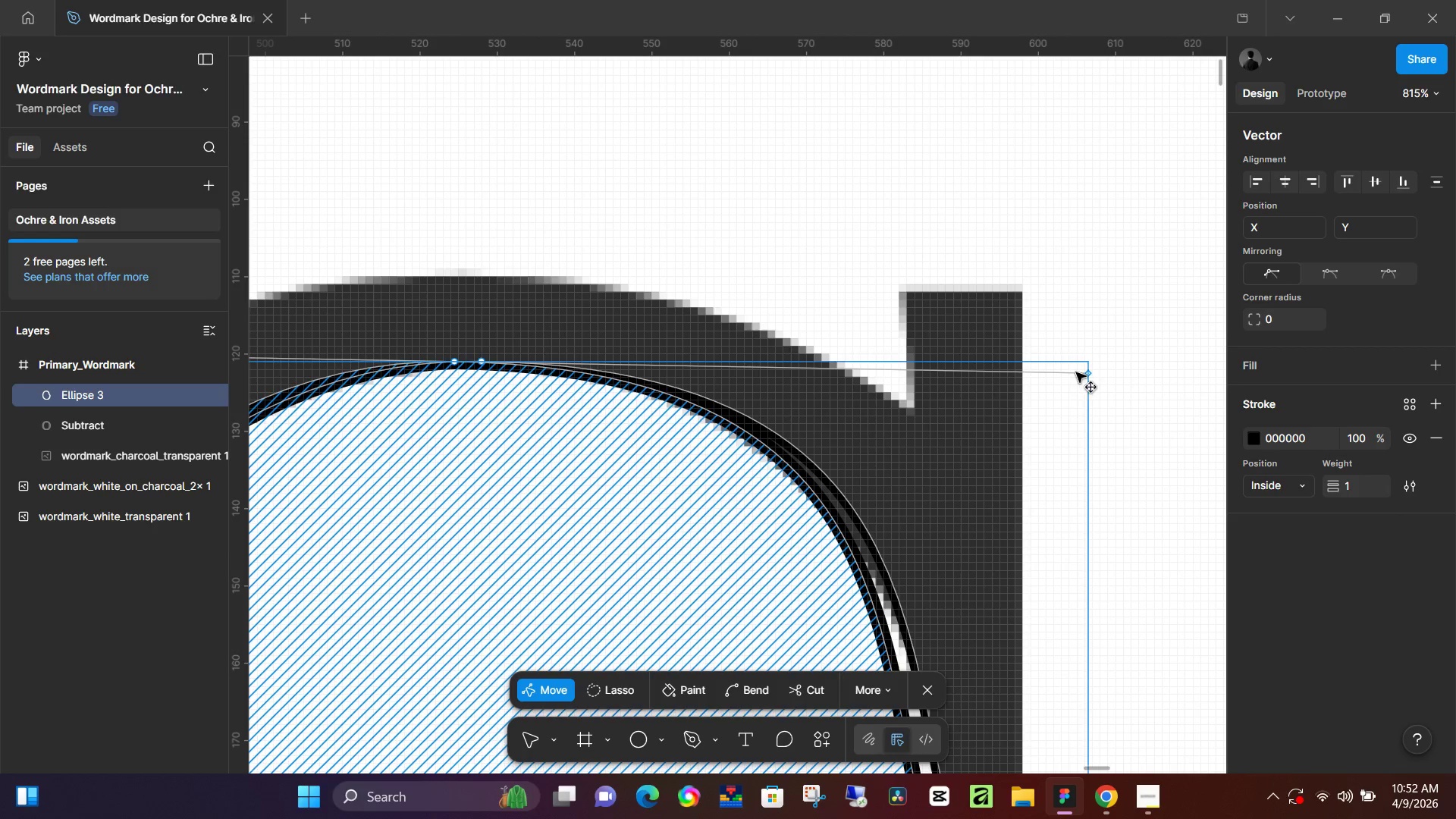 
hold_key(key=ControlLeft, duration=0.39)
 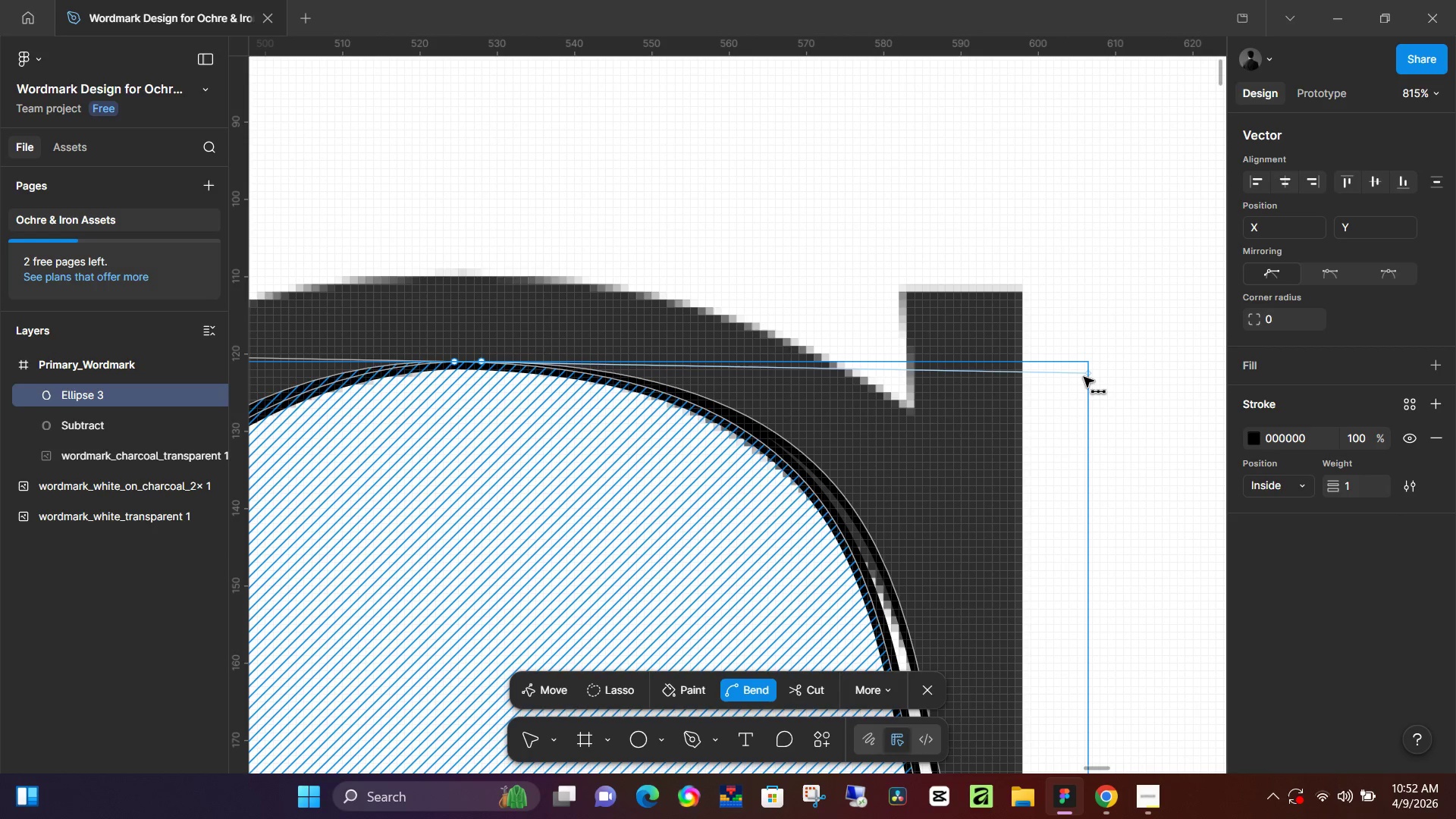 
key(Control+Meta+MetaLeft)
 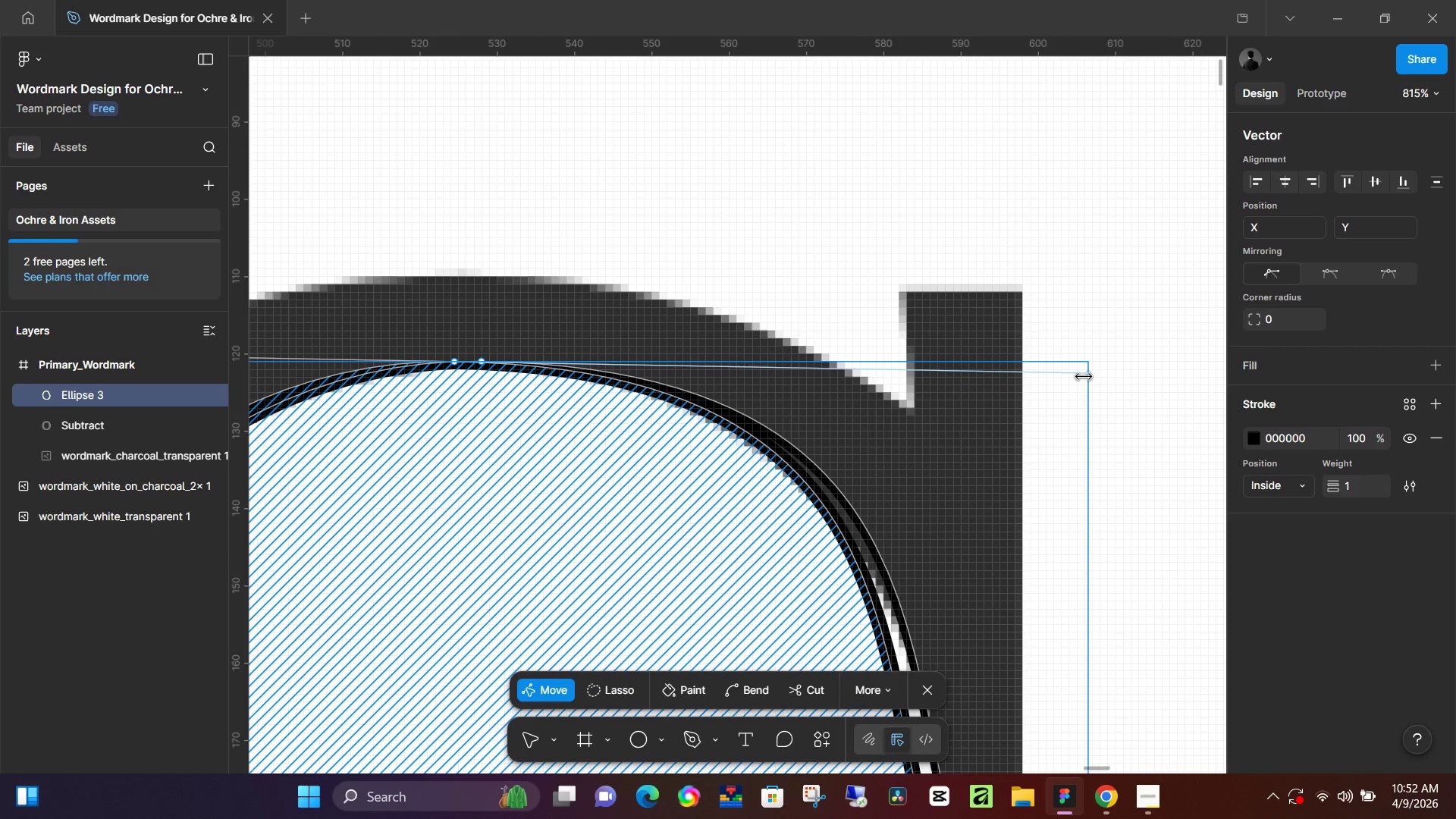 
key(Control+Z)
 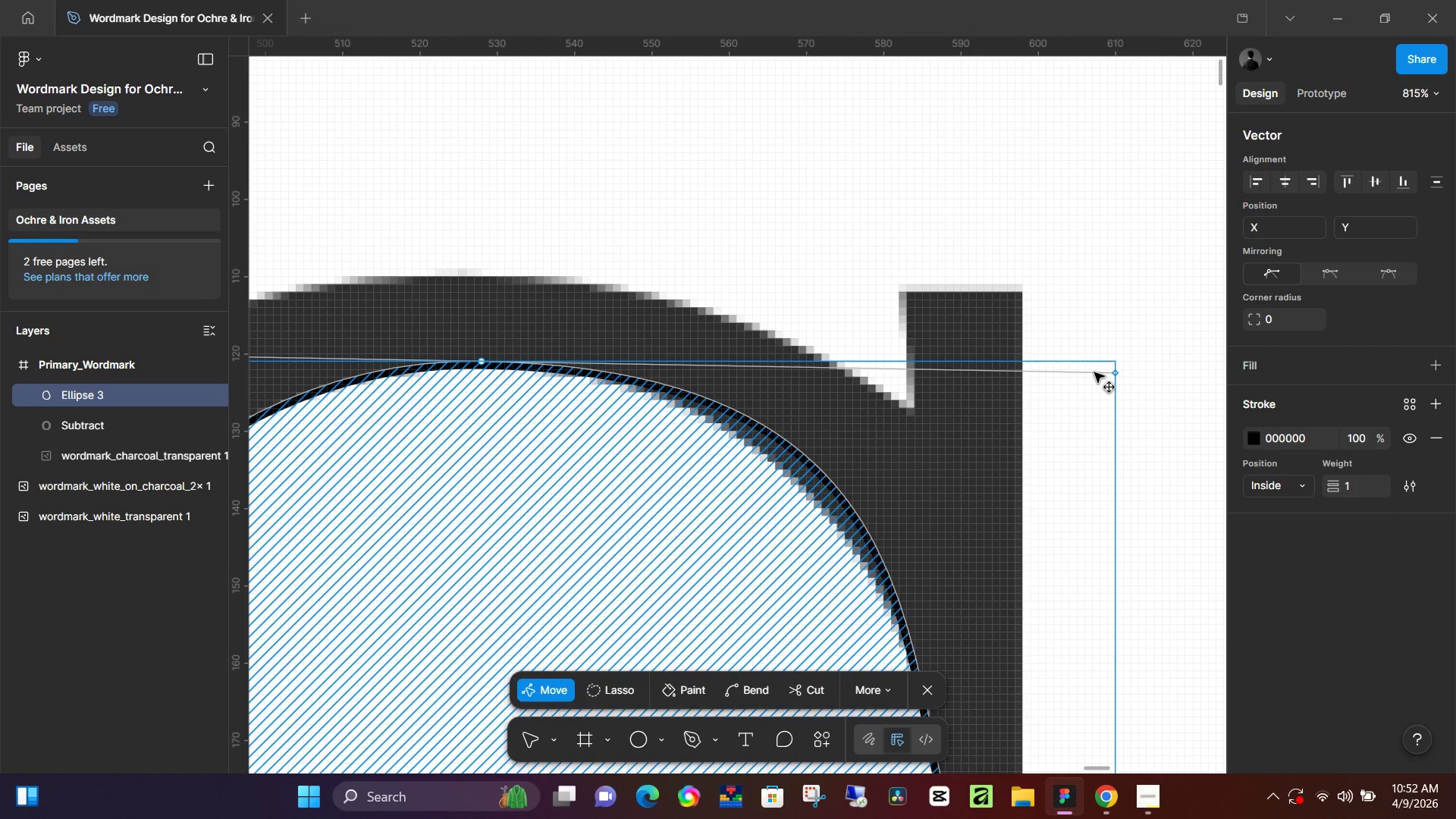 
left_click_drag(start_coordinate=[1094, 372], to_coordinate=[1092, 384])
 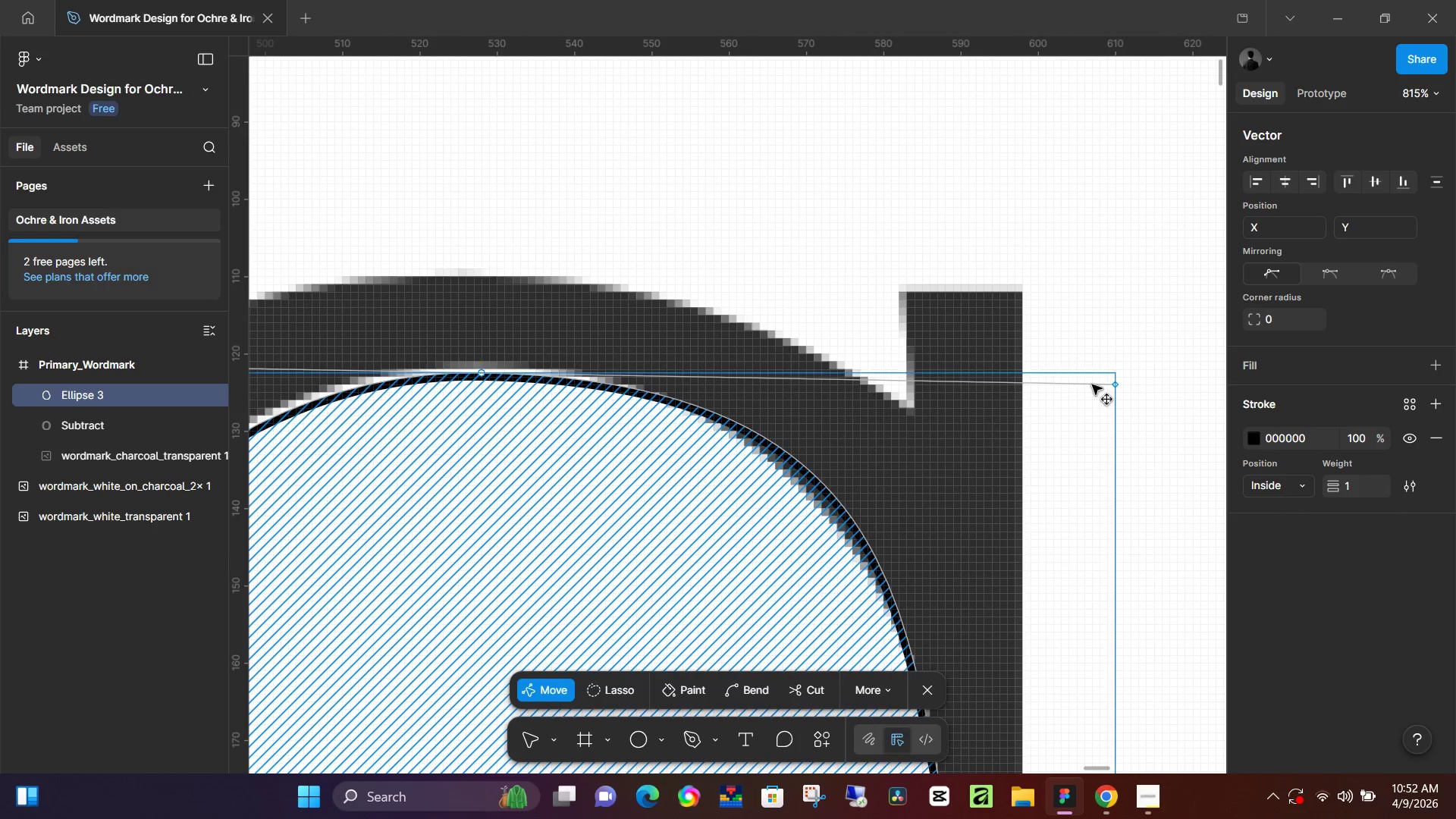 
key(Control+Z)
 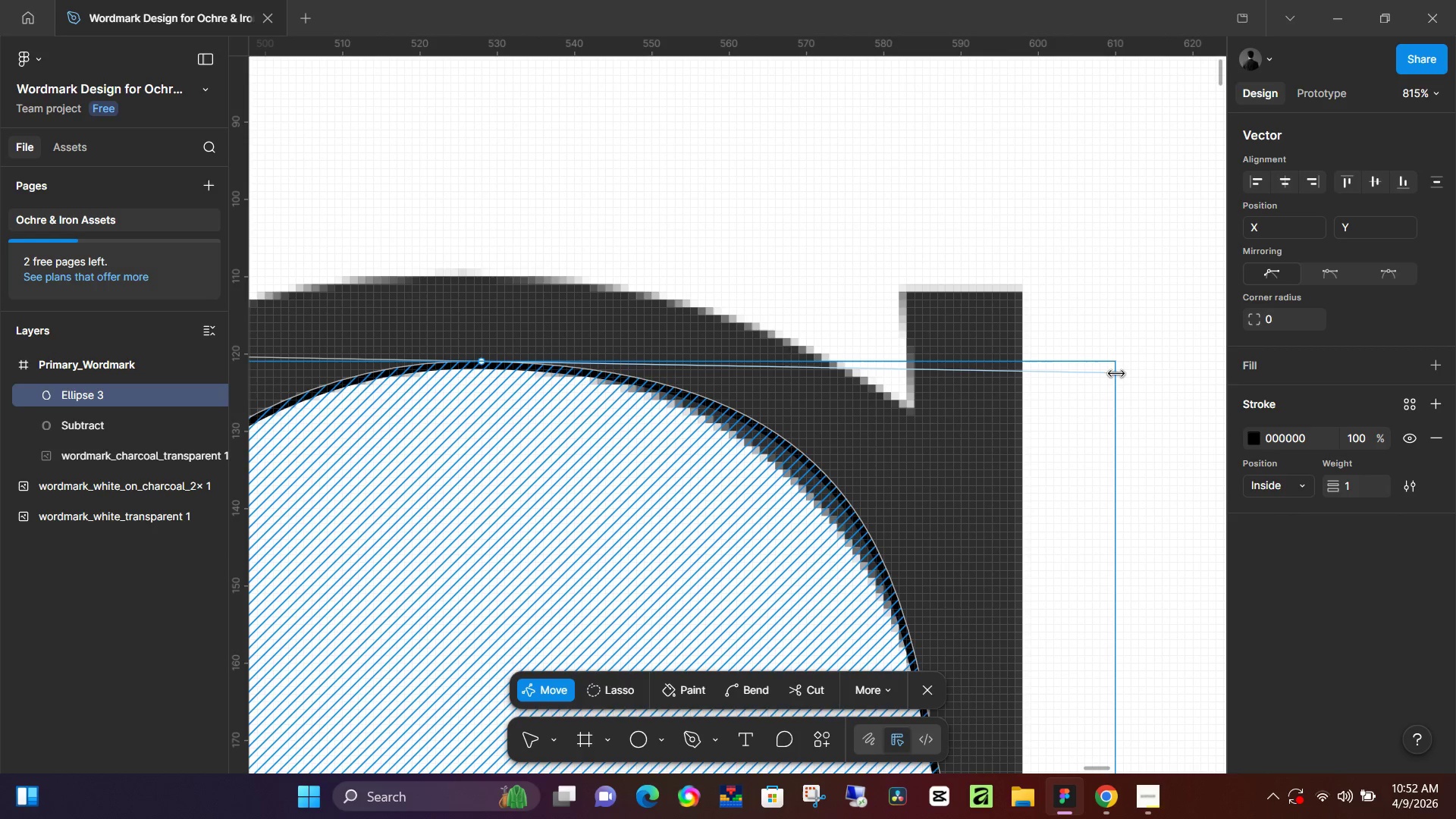 
hold_key(key=ControlLeft, duration=1.5)
hold_key(key=ControlLeft, duration=1.03)
scroll: coordinate [1150, 351], scroll_direction: up, amount: 29.0
 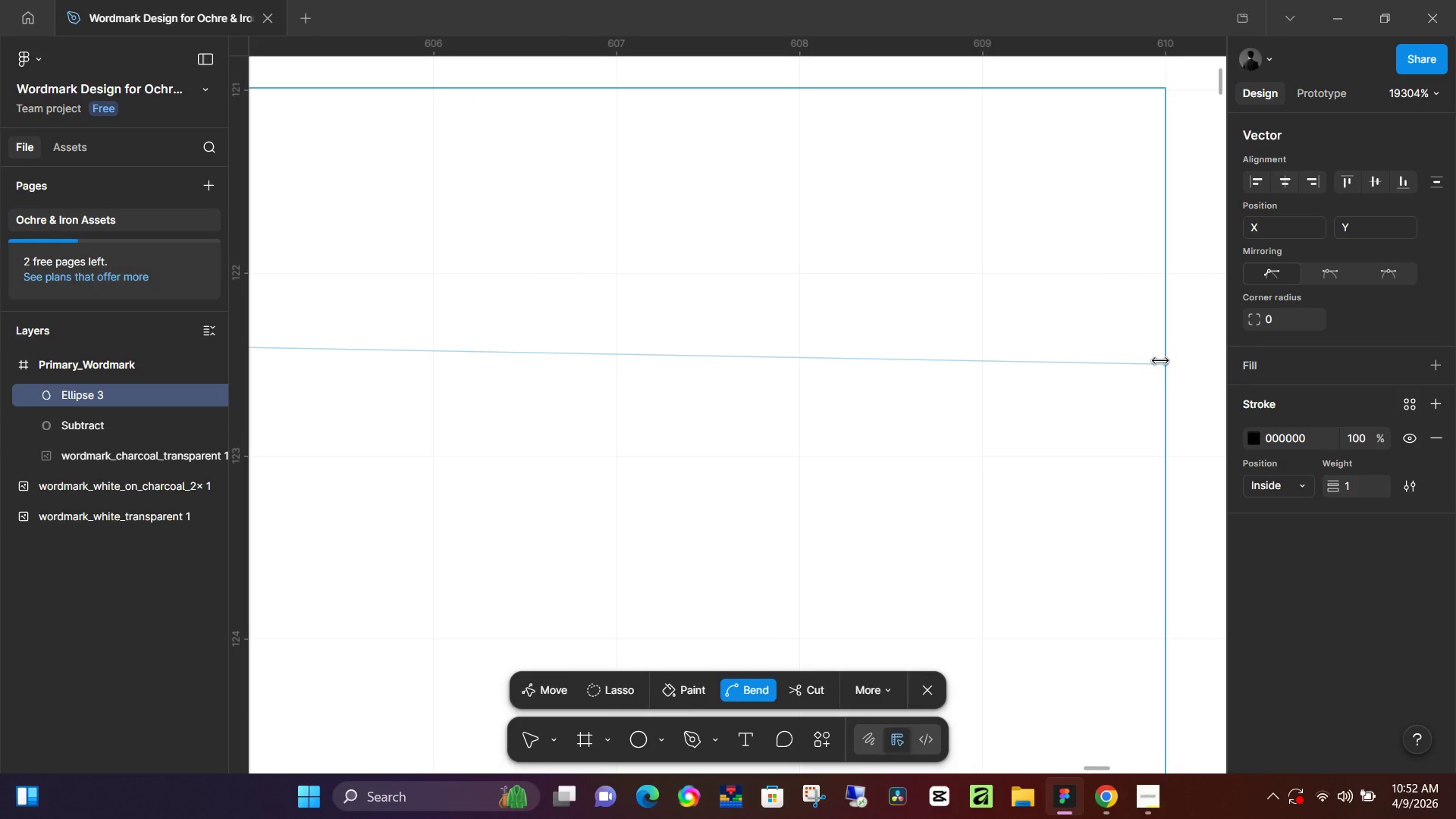 
left_click_drag(start_coordinate=[1158, 365], to_coordinate=[1065, 460])
 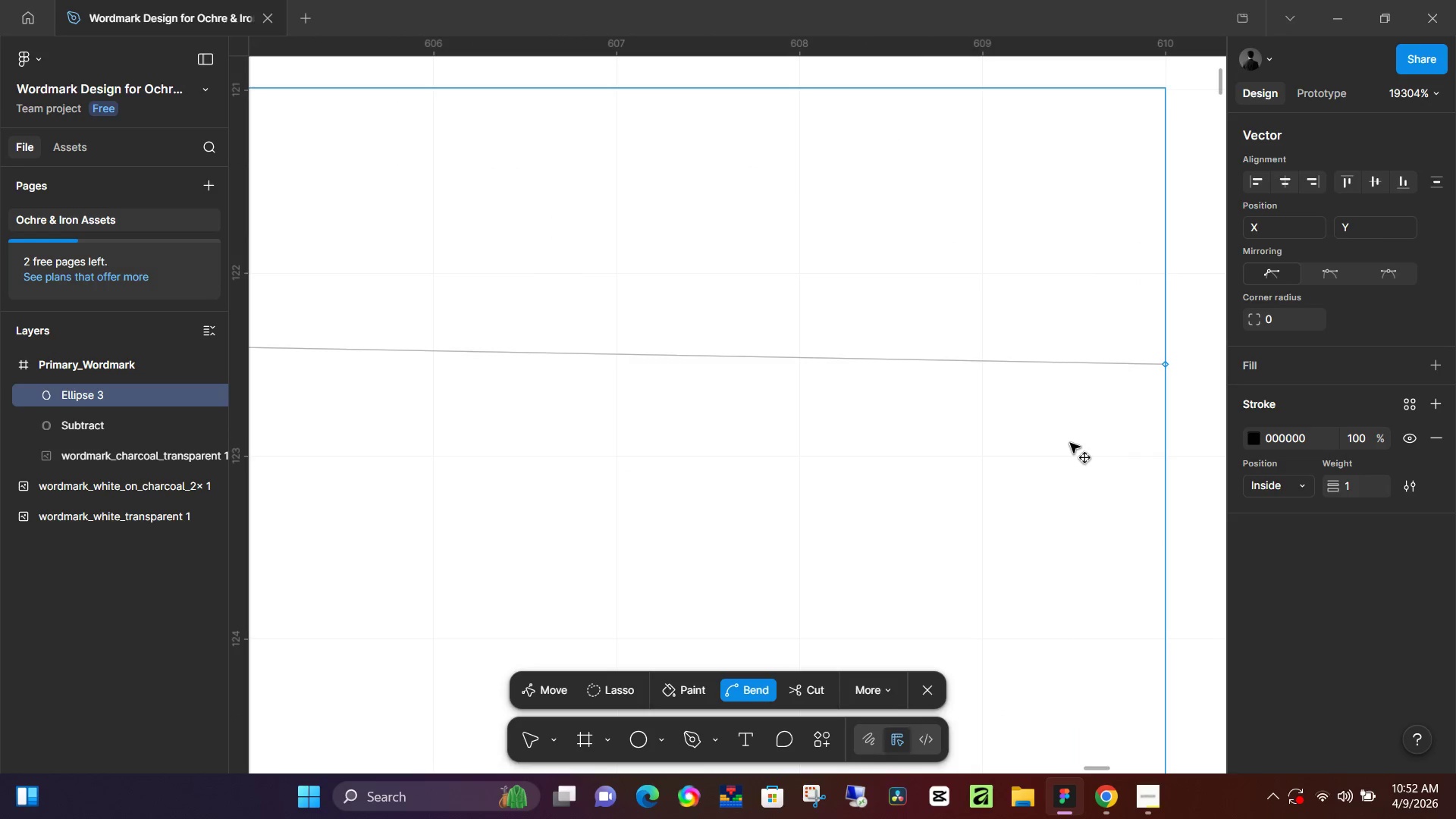 
key(Control+Z)
 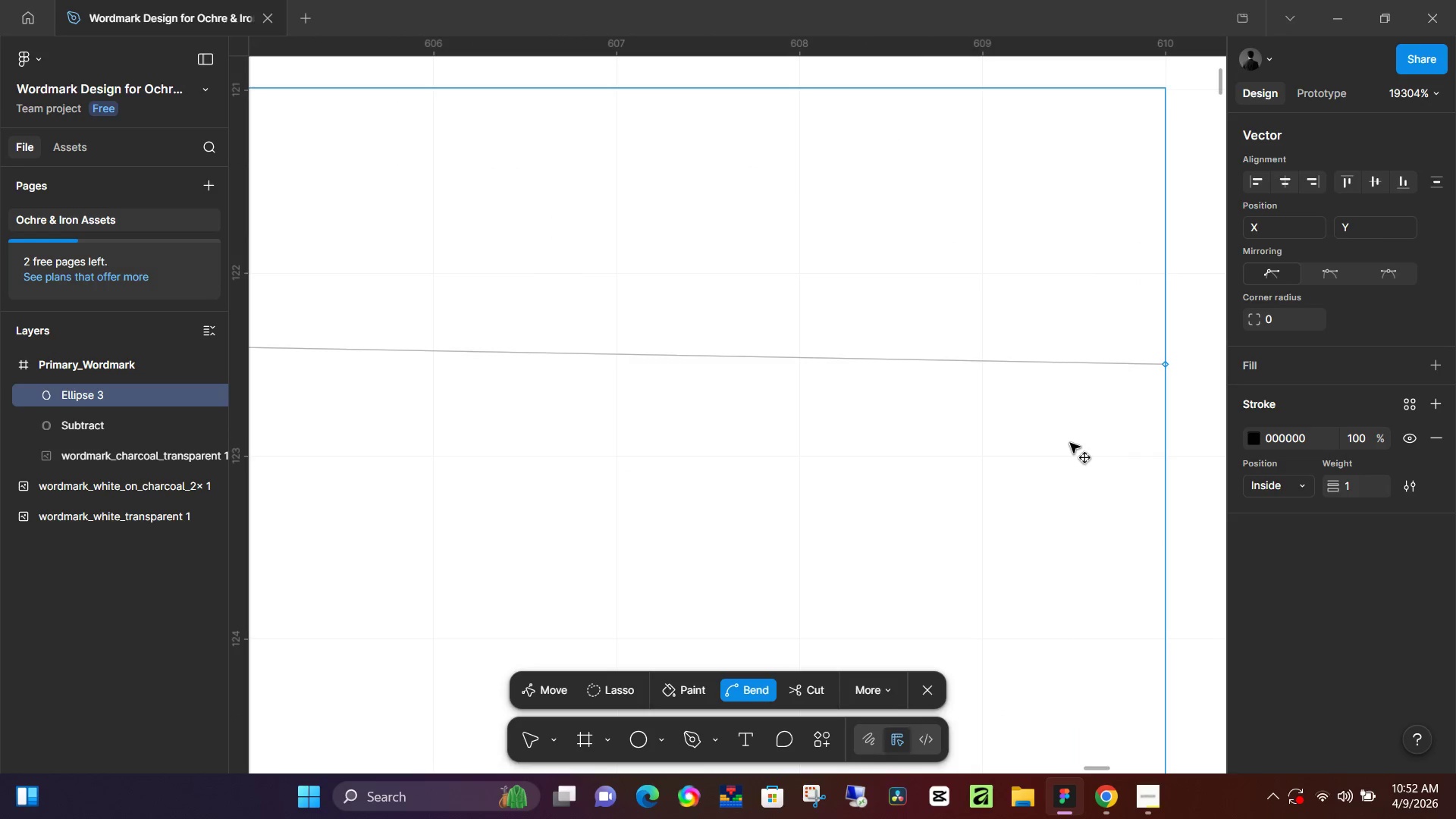 
key(Control+Z)
 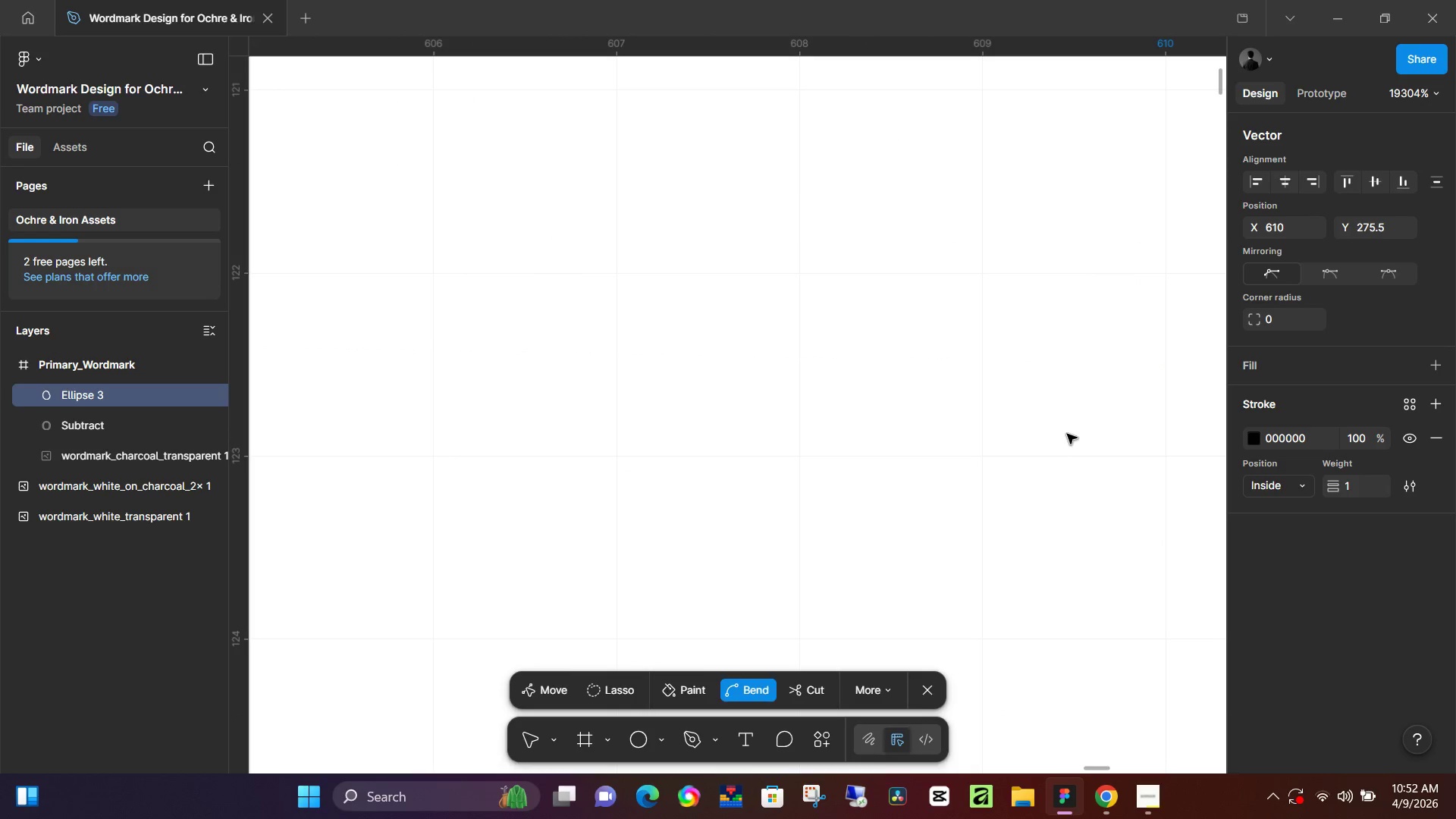 
hold_key(key=ControlLeft, duration=1.52)
 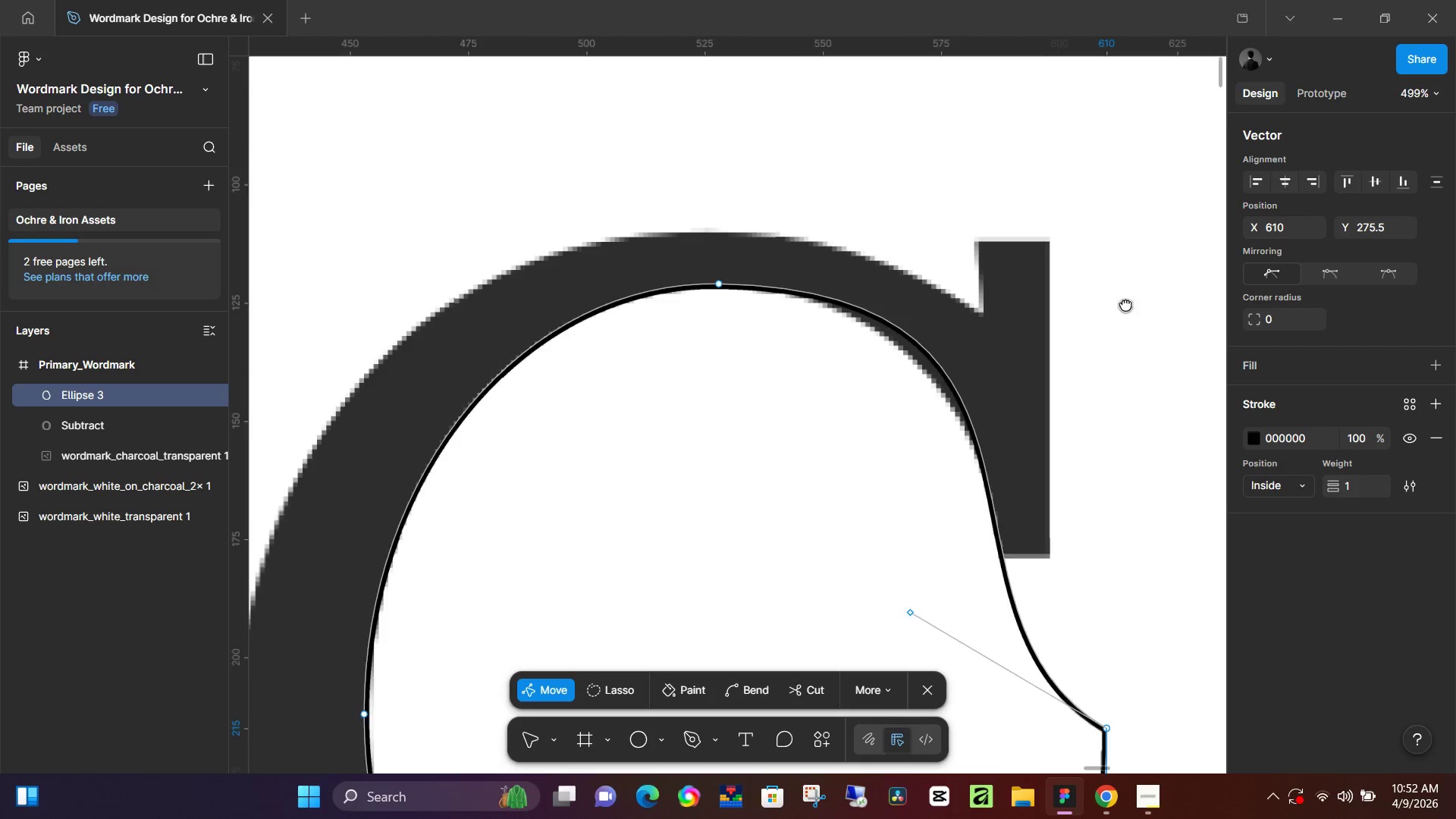 
key(Control+ControlLeft)
 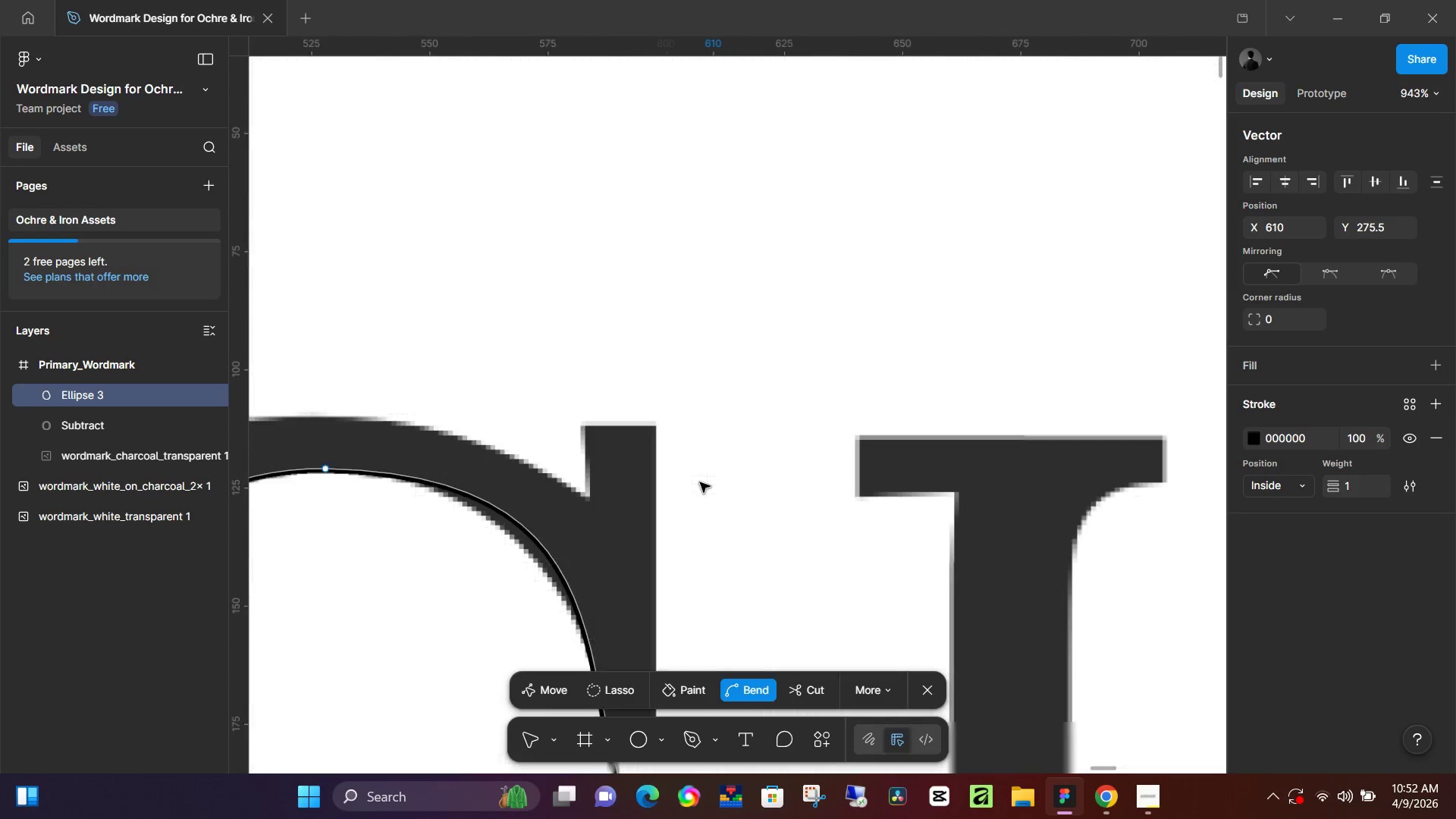 
key(Control+ControlLeft)
 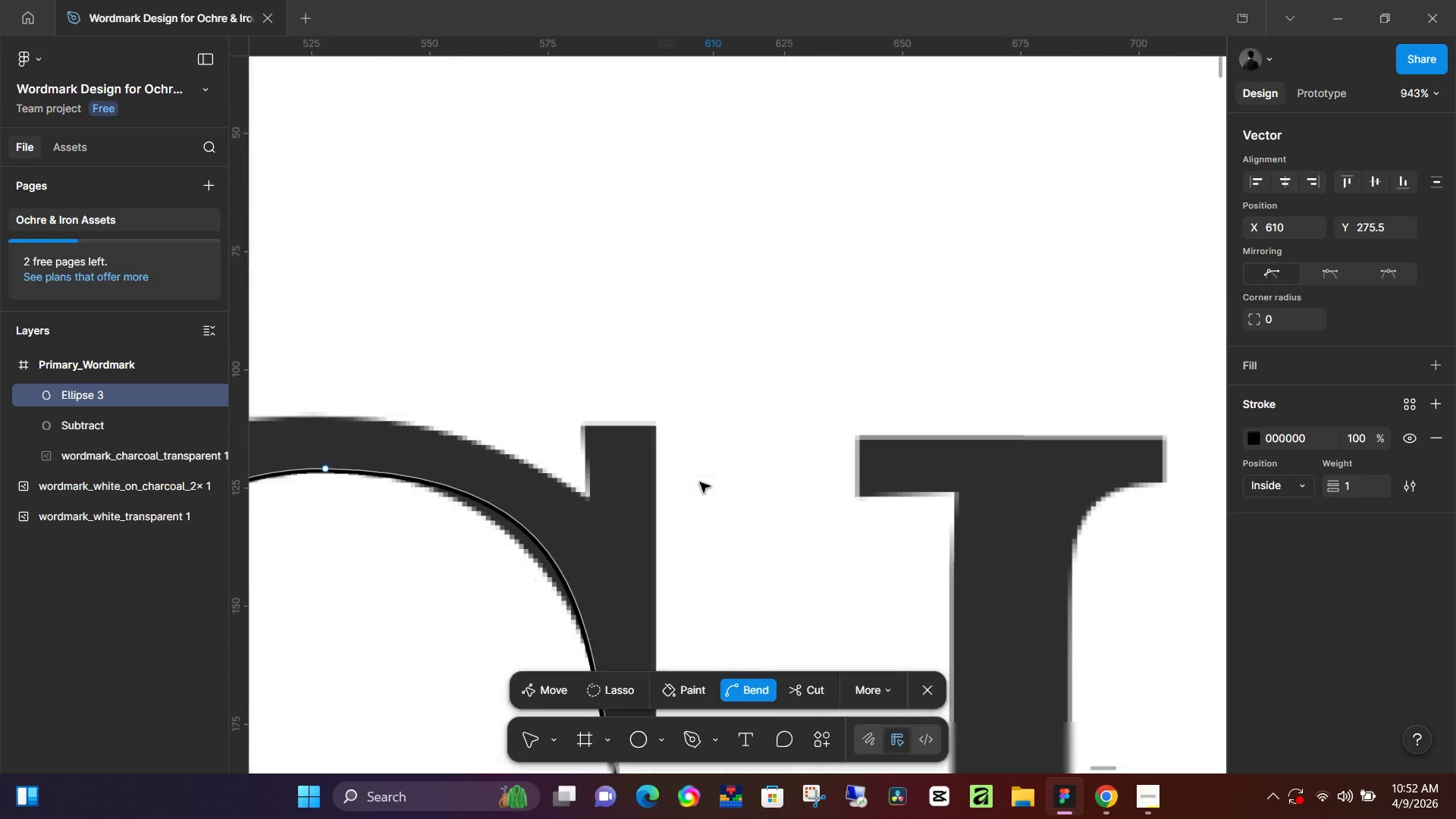 
key(Control+ControlLeft)
 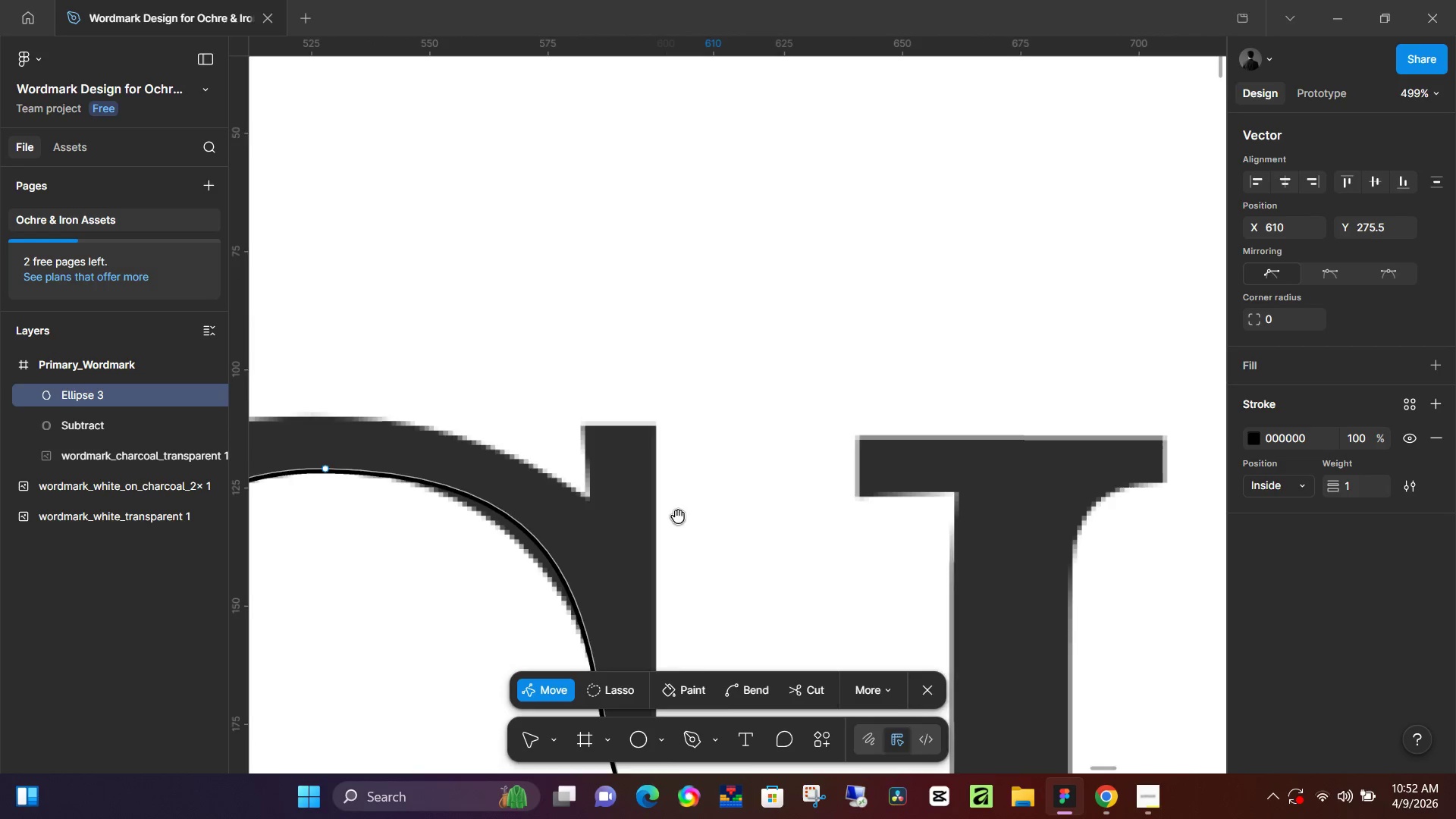 
hold_key(key=Space, duration=0.34)
 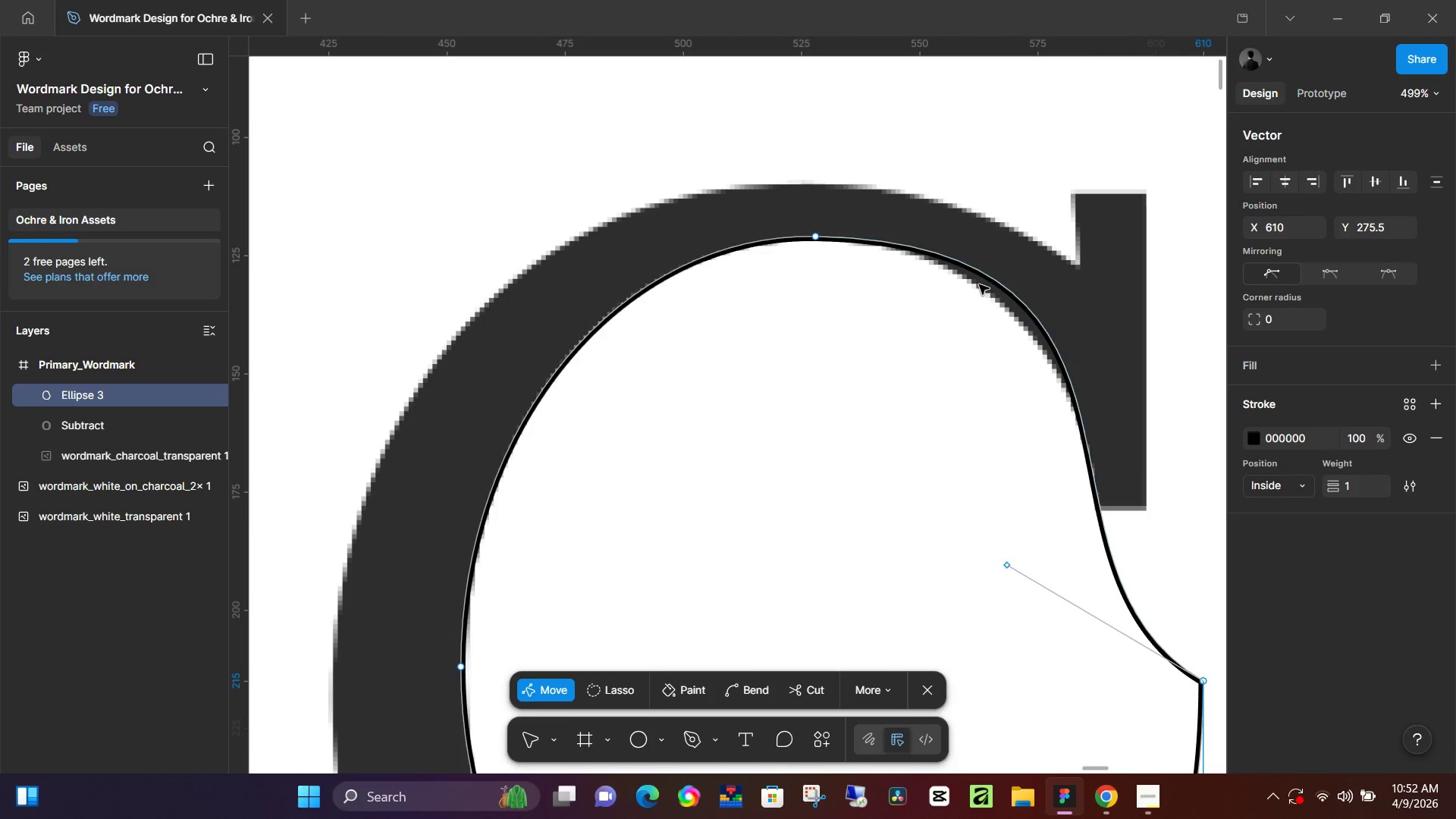 
left_click_drag(start_coordinate=[678, 516], to_coordinate=[1168, 284])
 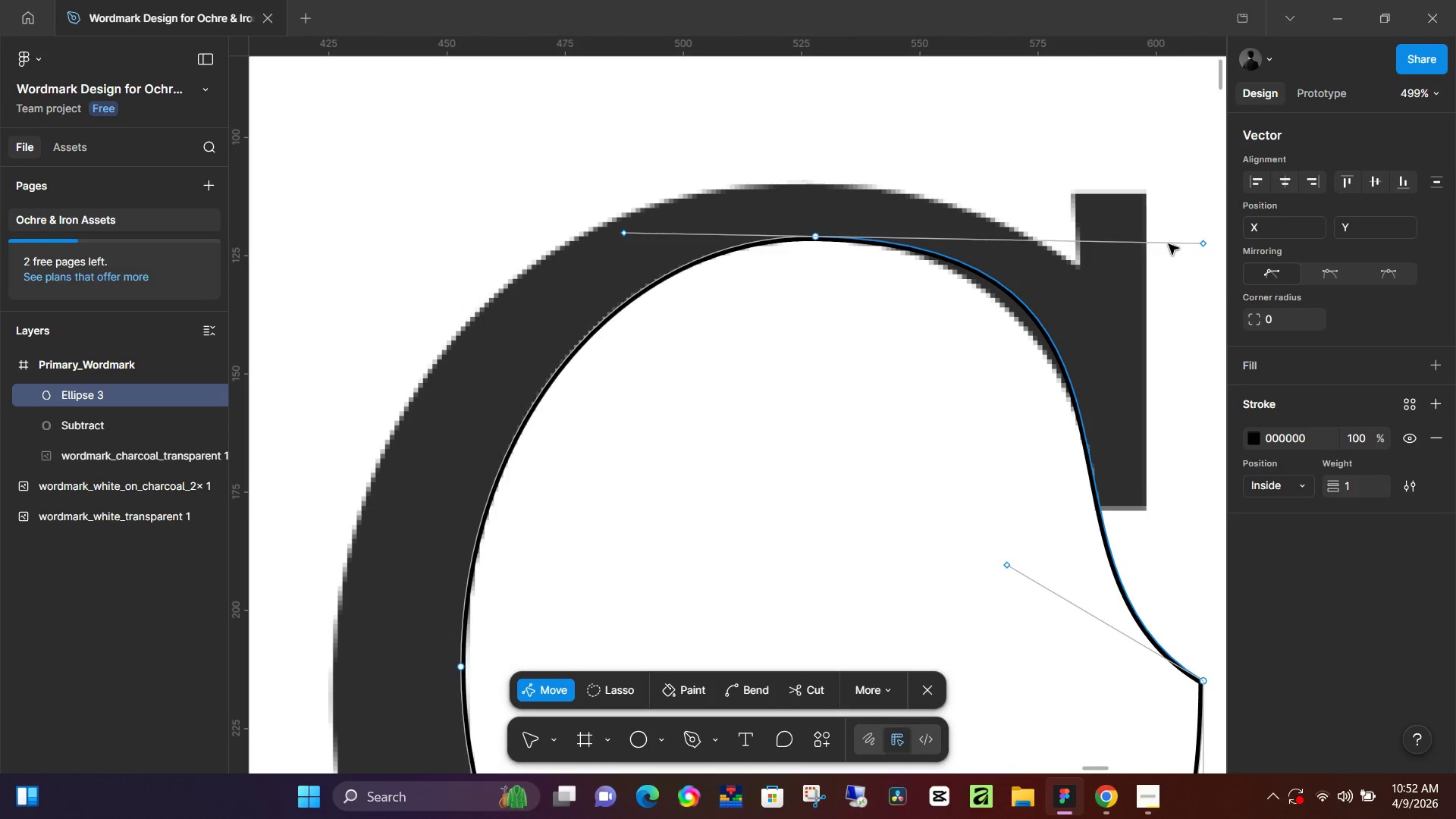 
scroll: coordinate [700, 482], scroll_direction: down, amount: 33.0
 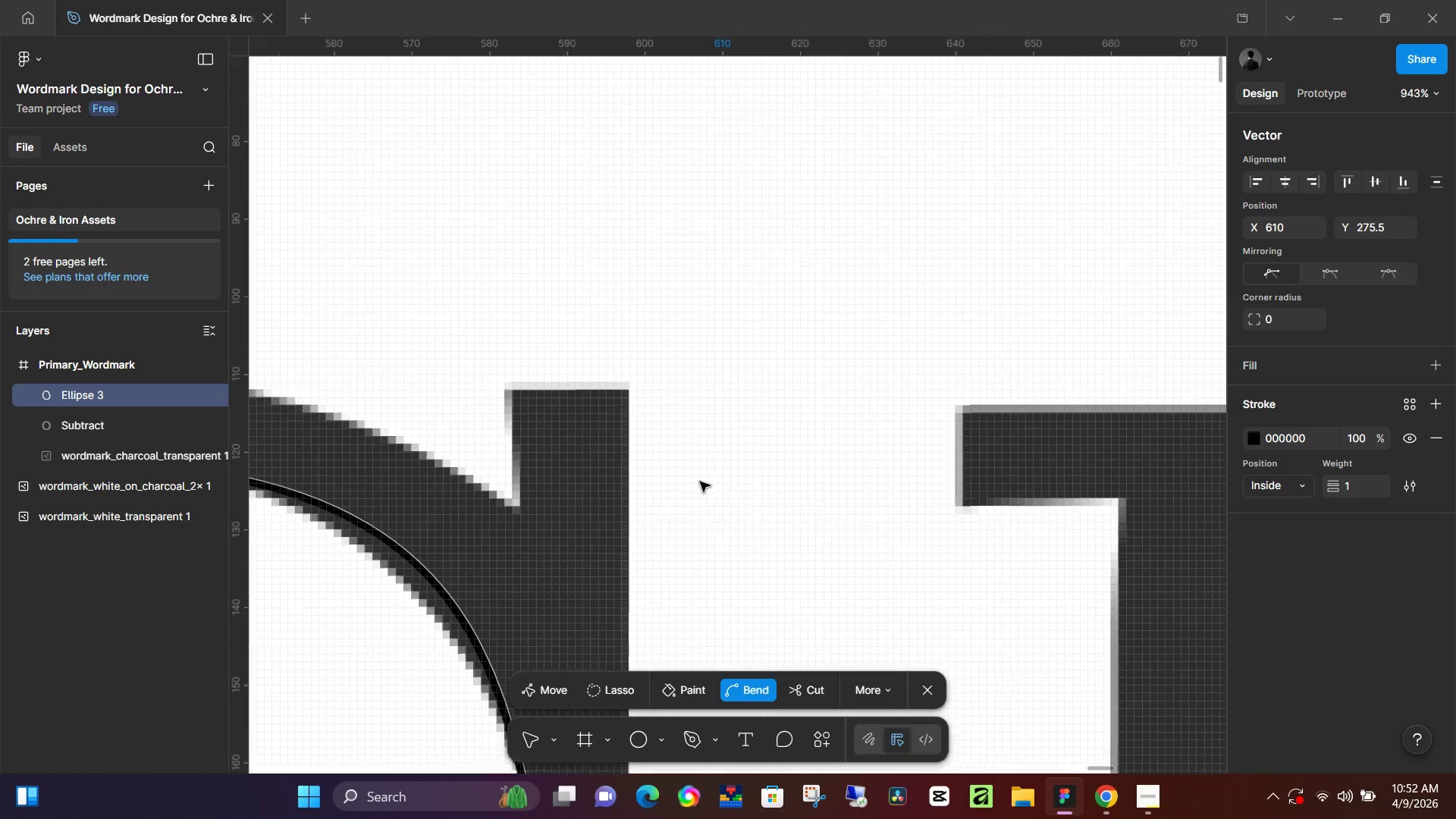 
hold_key(key=AltLeft, duration=1.51)
left_click_drag(start_coordinate=[1207, 246], to_coordinate=[1204, 284])
 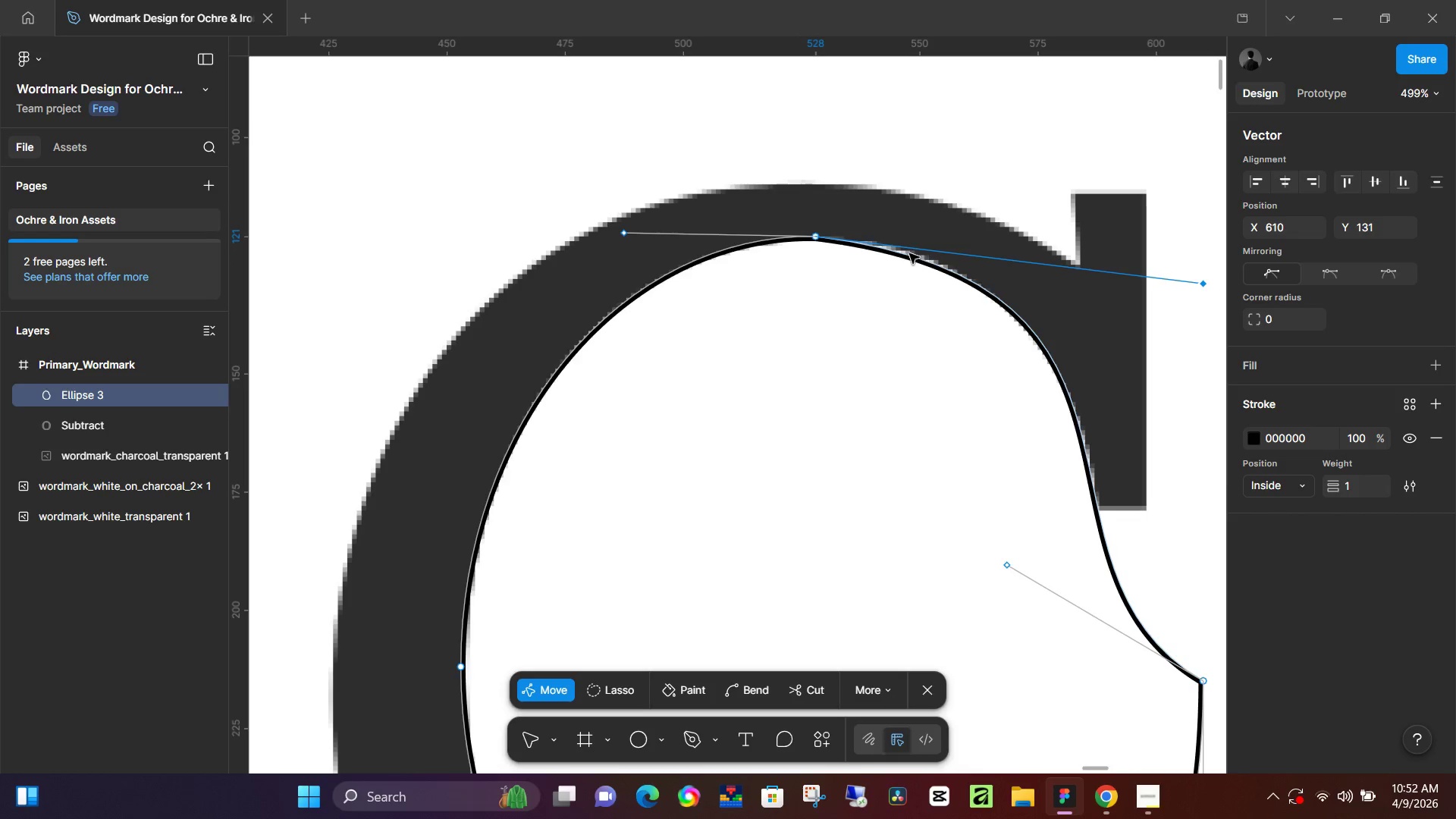 
hold_key(key=AltLeft, duration=1.5)
 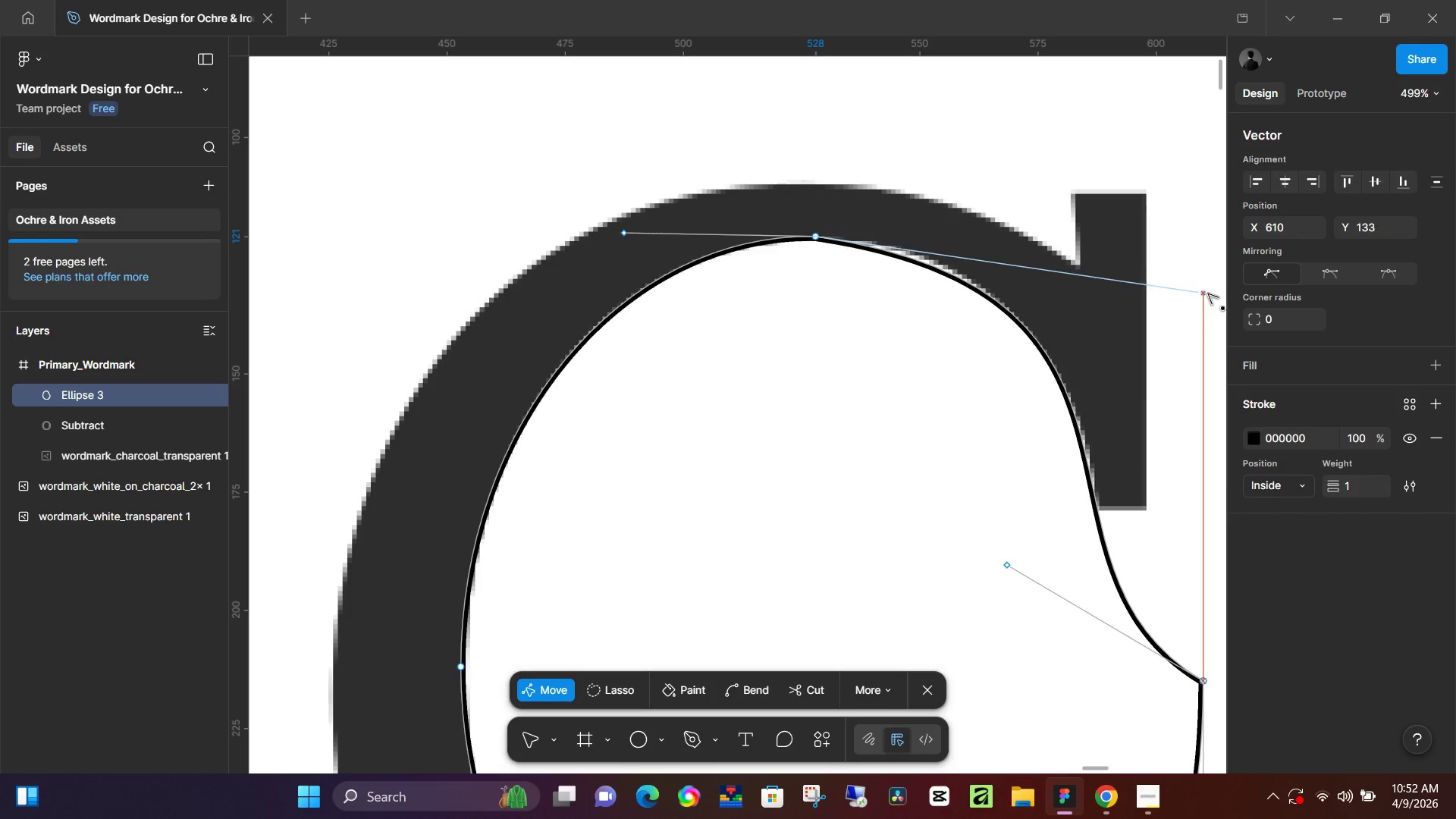 
hold_key(key=AltLeft, duration=1.5)
 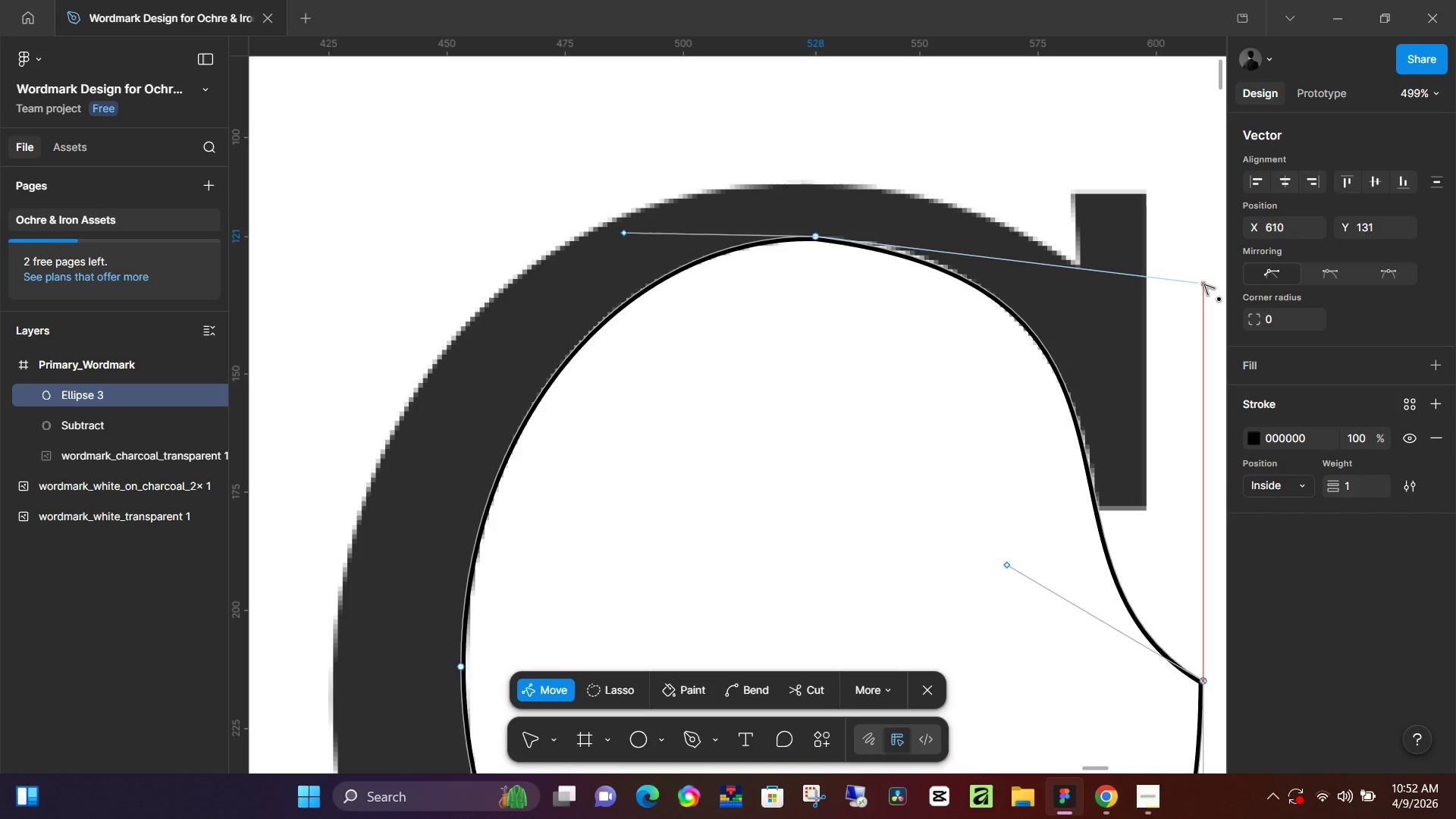 
hold_key(key=AltLeft, duration=1.5)
 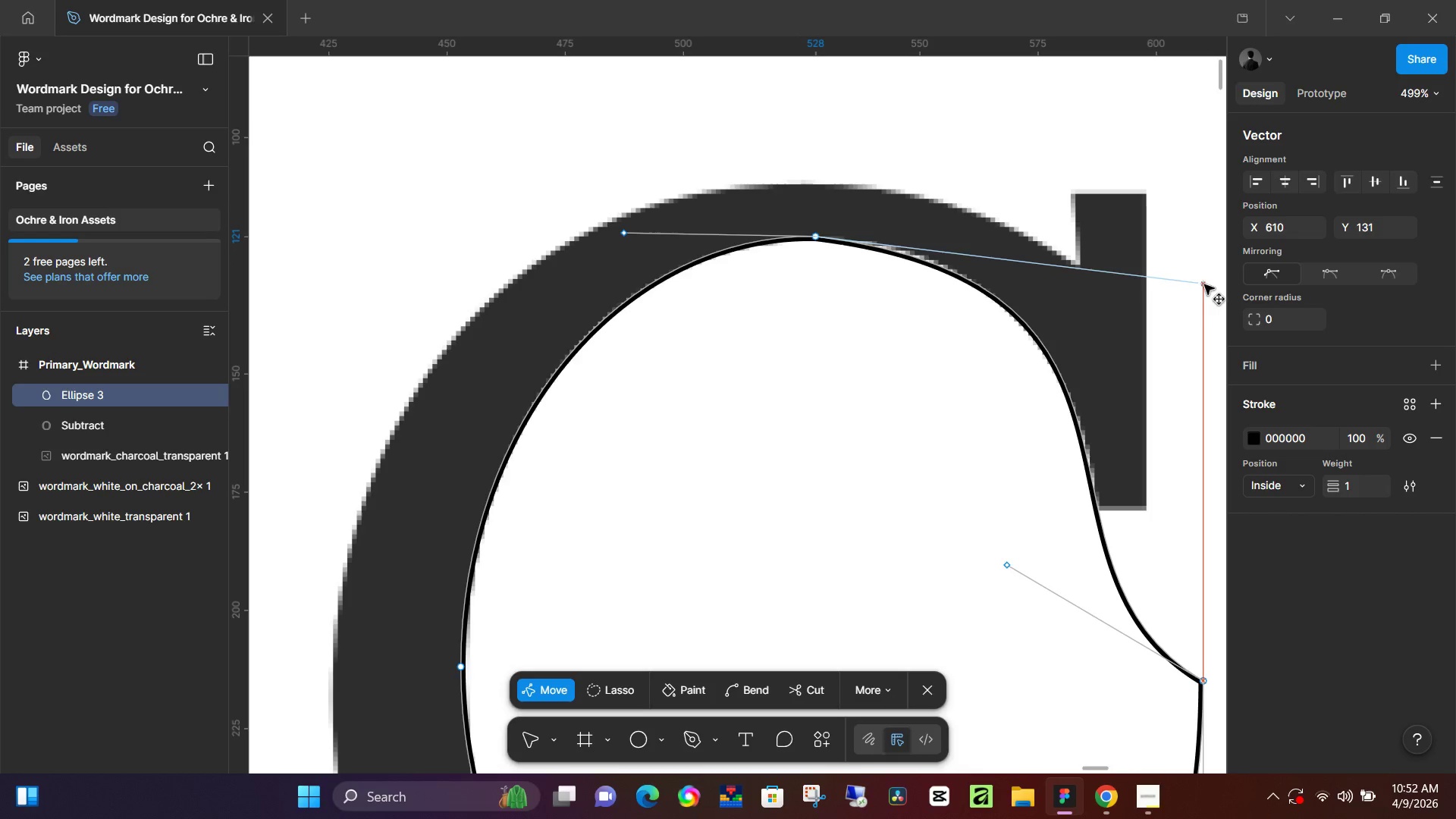 
key(Alt+AltLeft)
 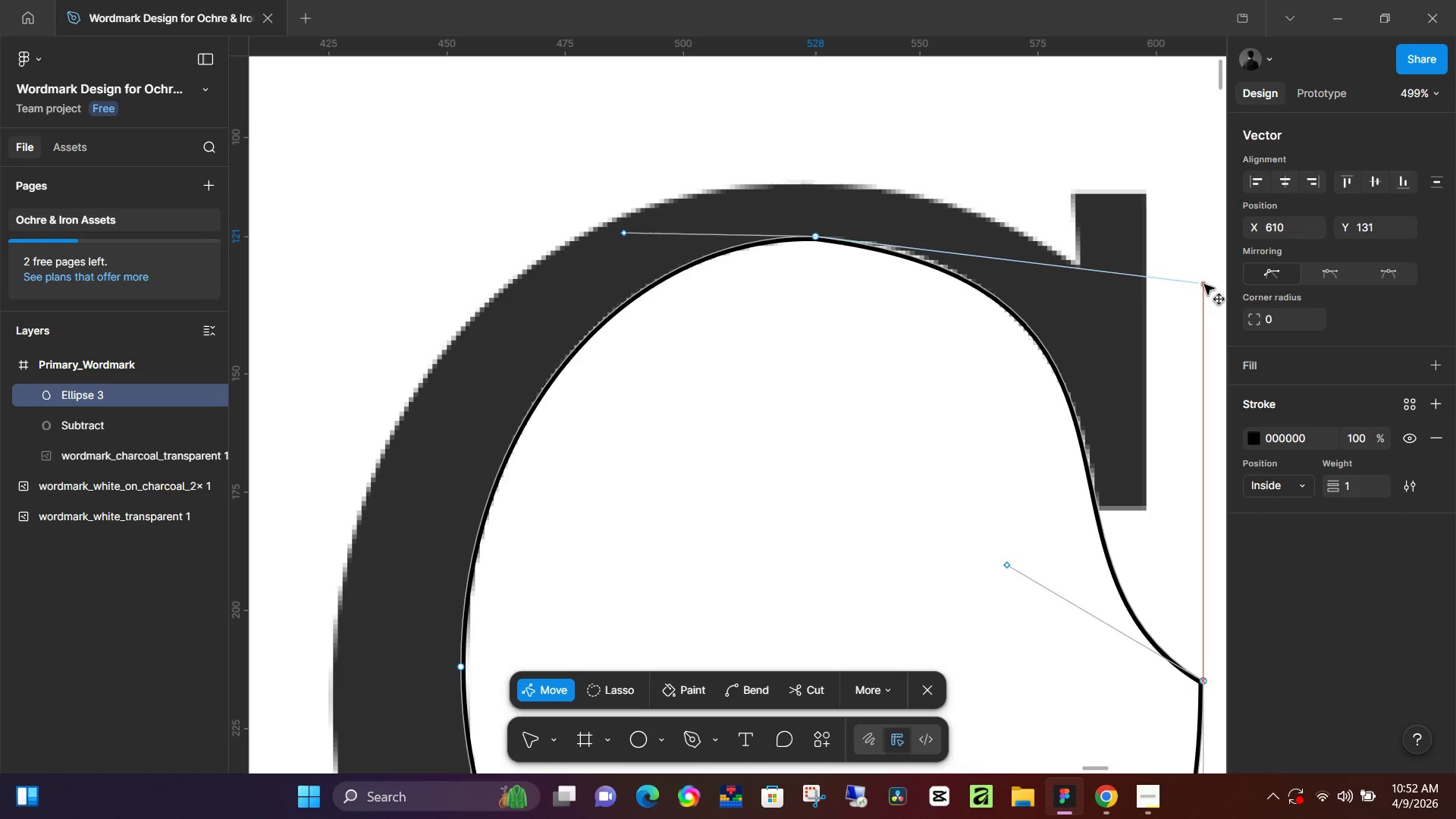 
key(Alt+AltLeft)
 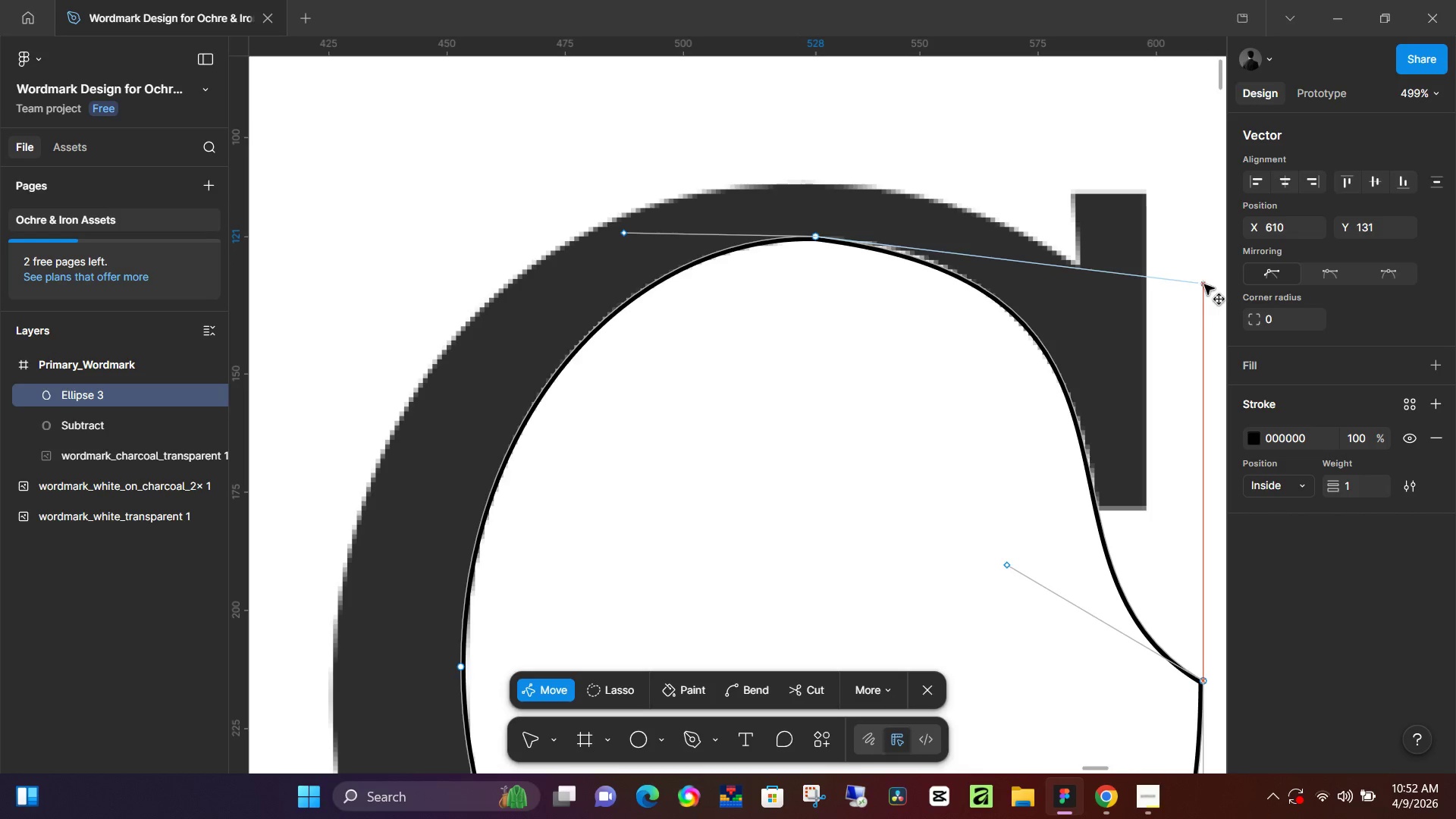 
key(Alt+AltLeft)
 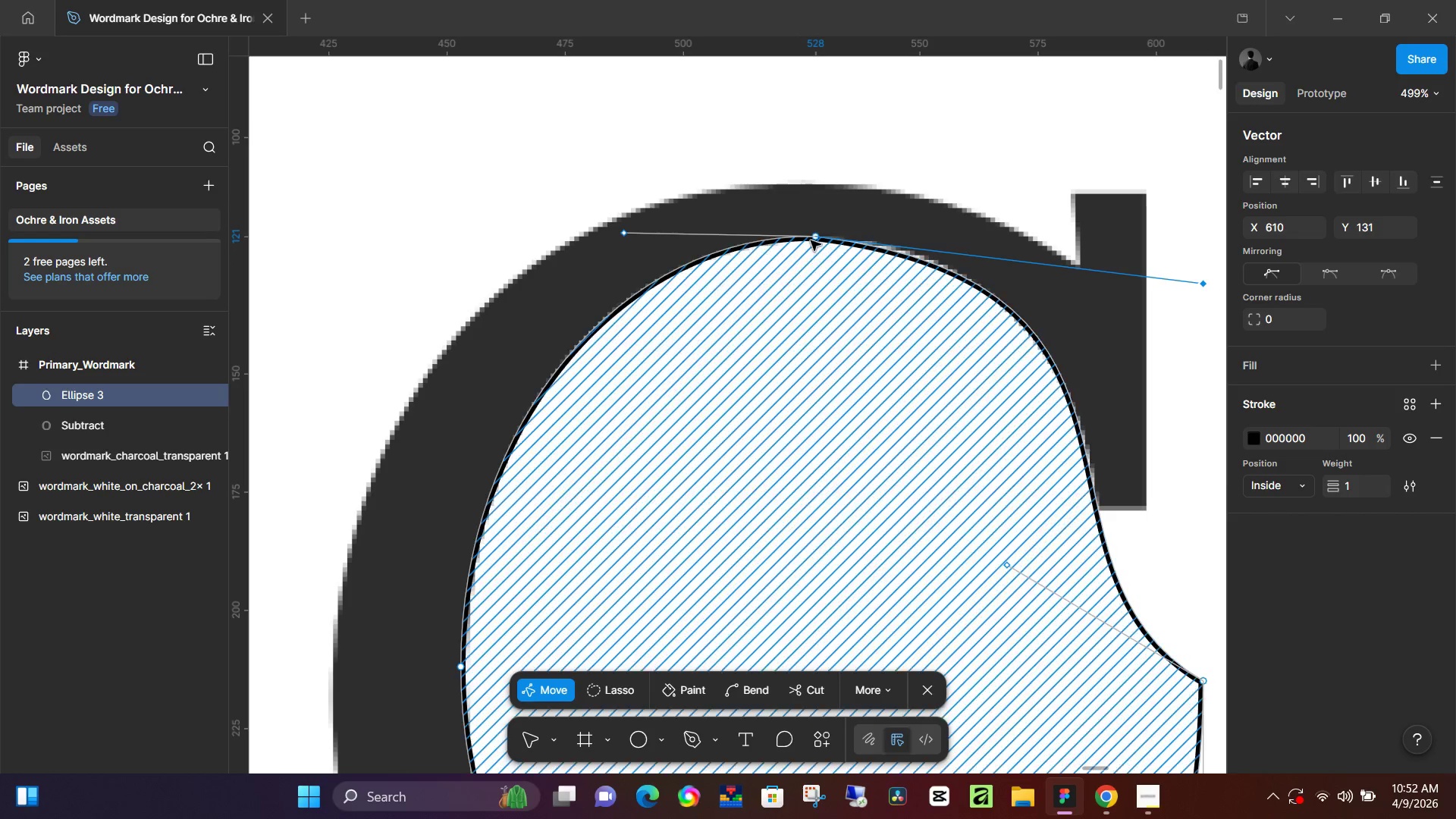 
key(Alt+AltLeft)
 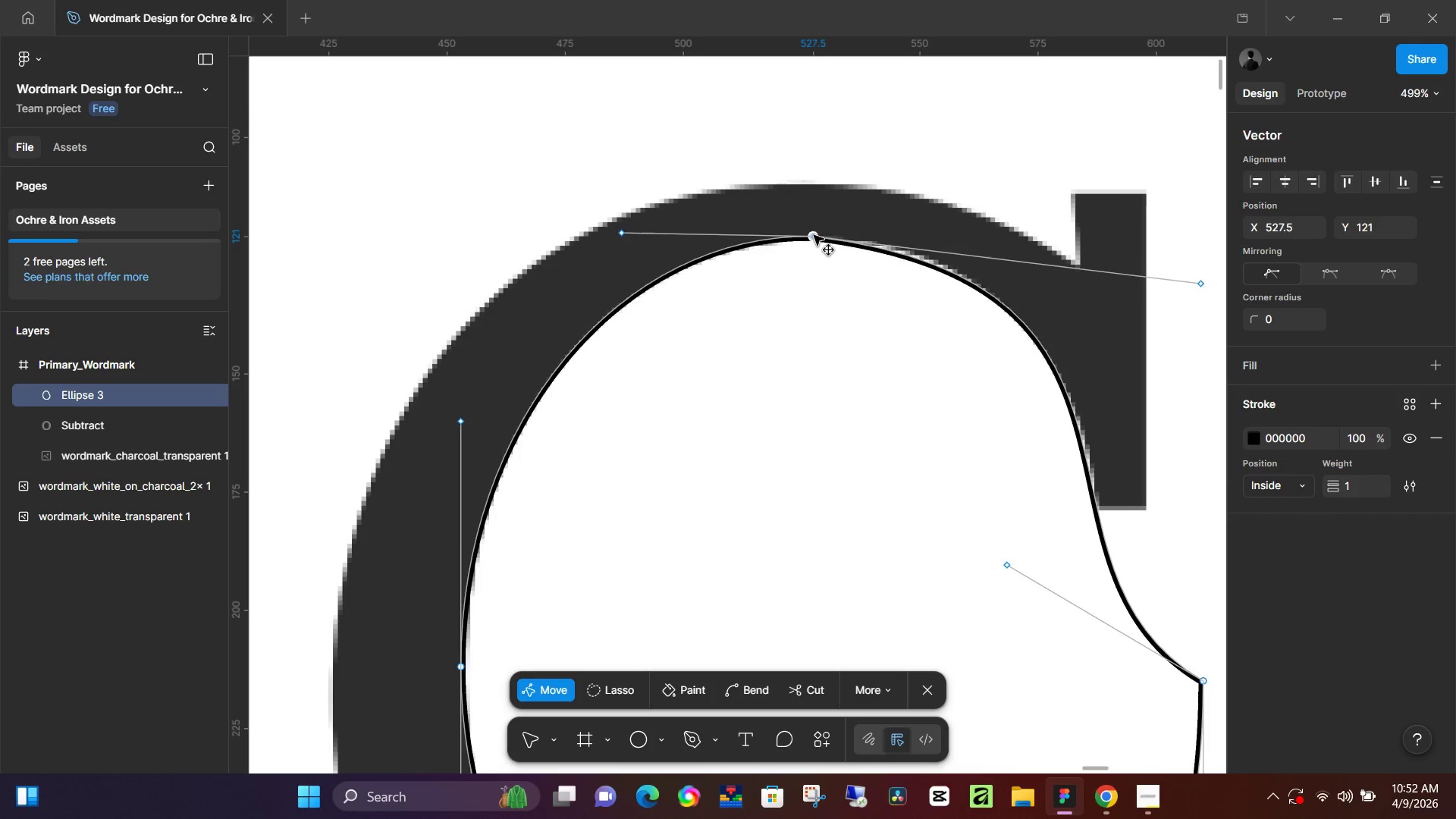 
wait(7.28)
 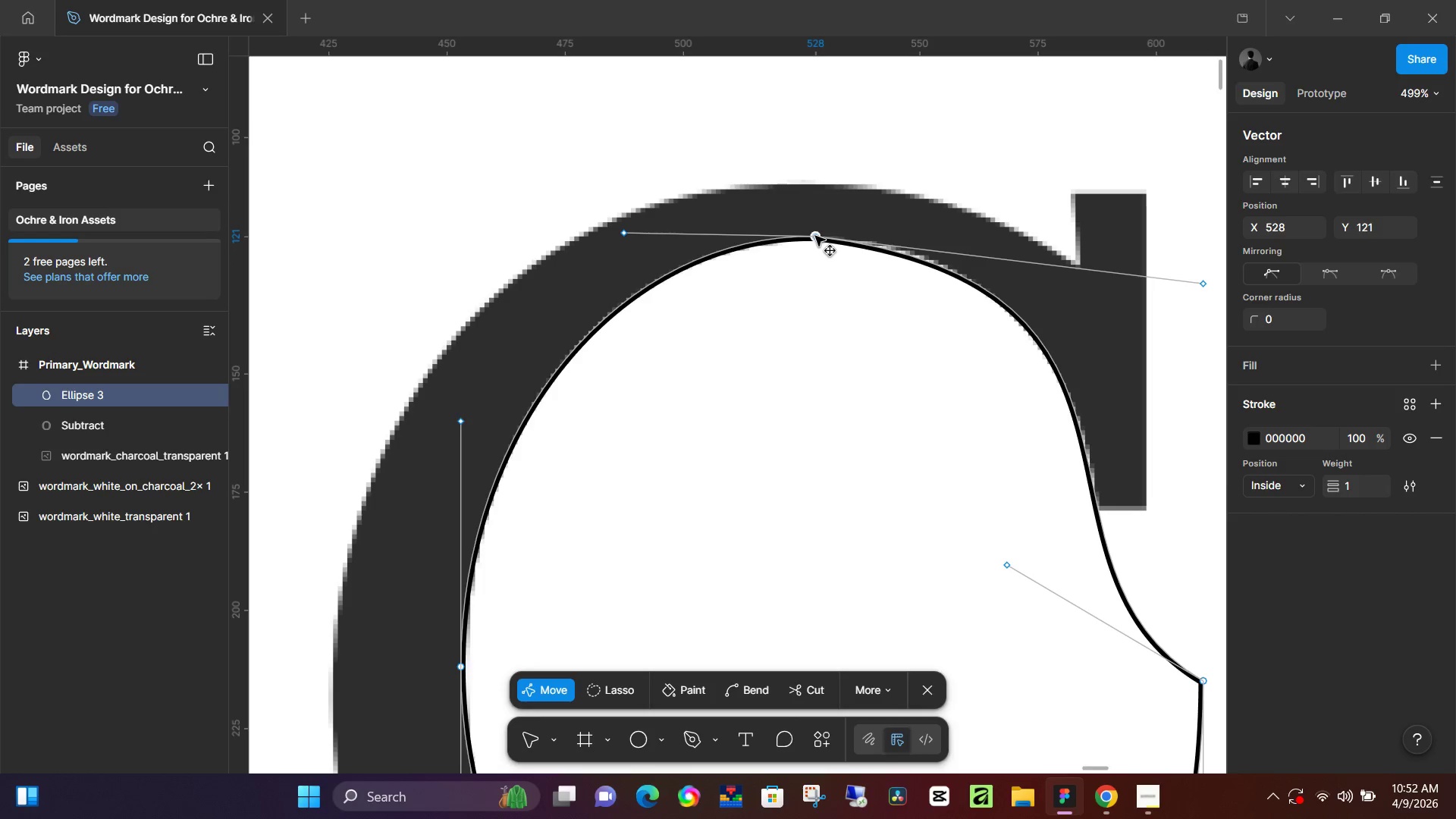 
hold_key(key=AltLeft, duration=1.51)
left_click_drag(start_coordinate=[1204, 284], to_coordinate=[1179, 260])
 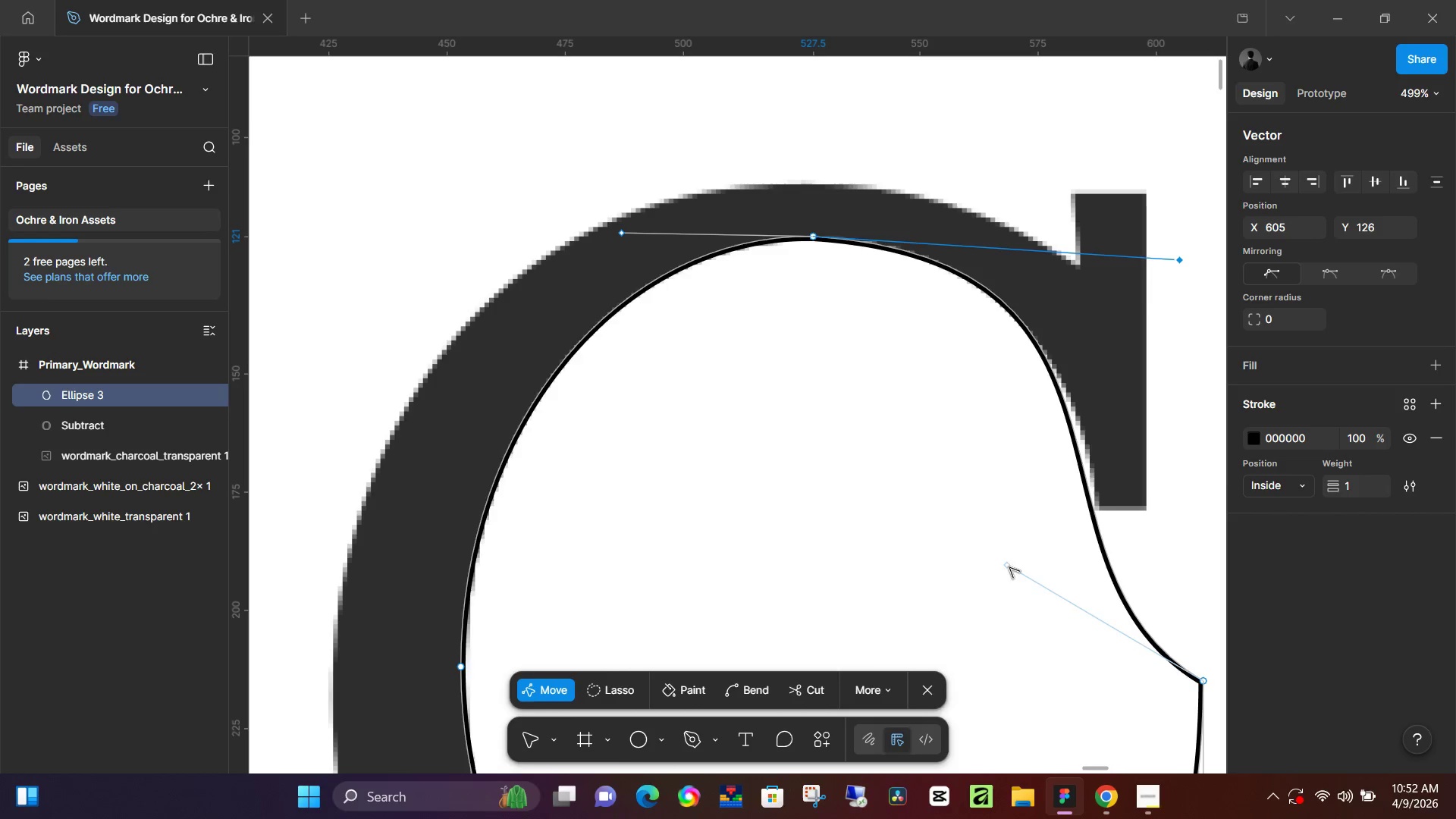 
hold_key(key=AltLeft, duration=1.5)
 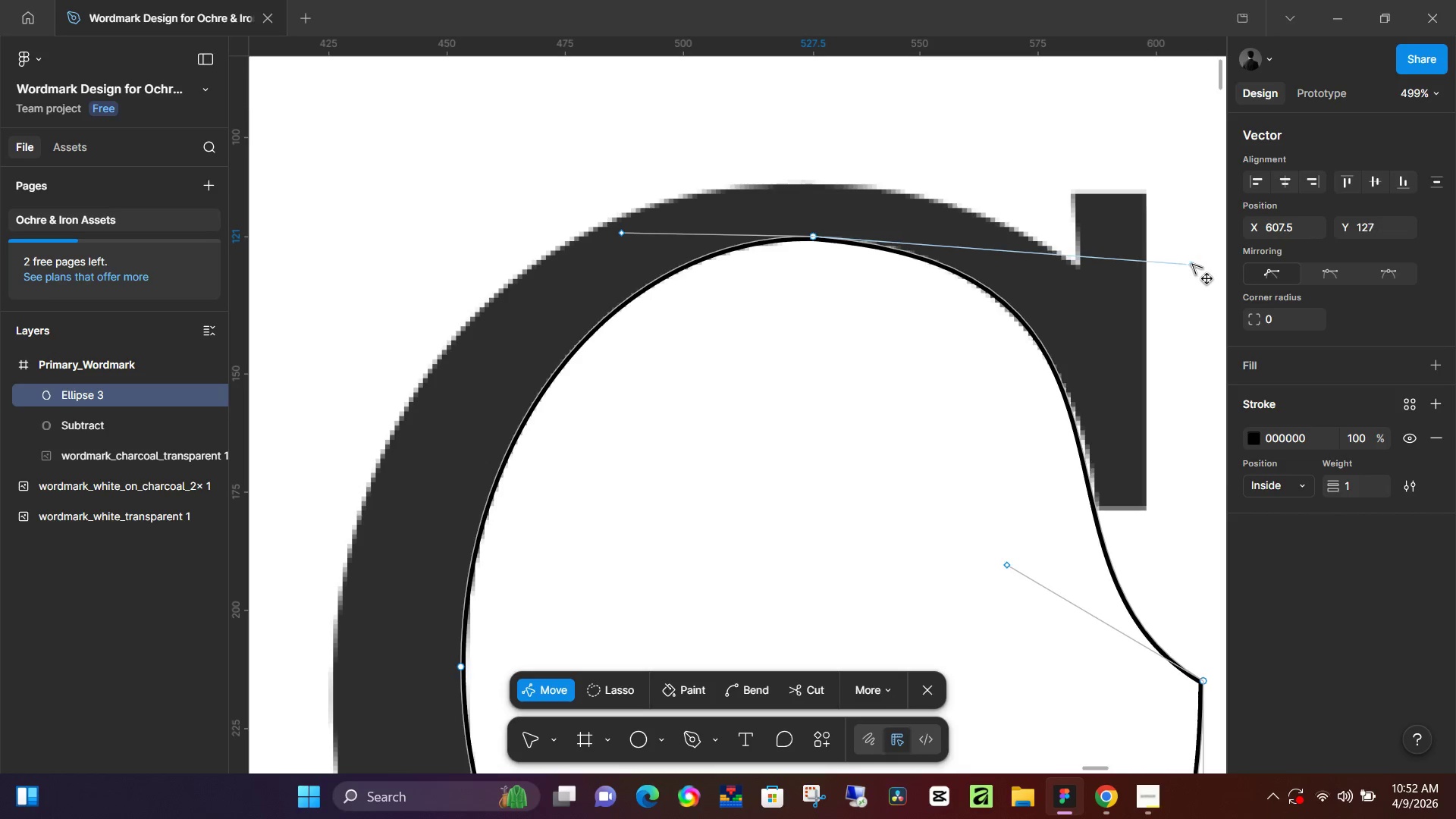 
hold_key(key=AltLeft, duration=1.52)
 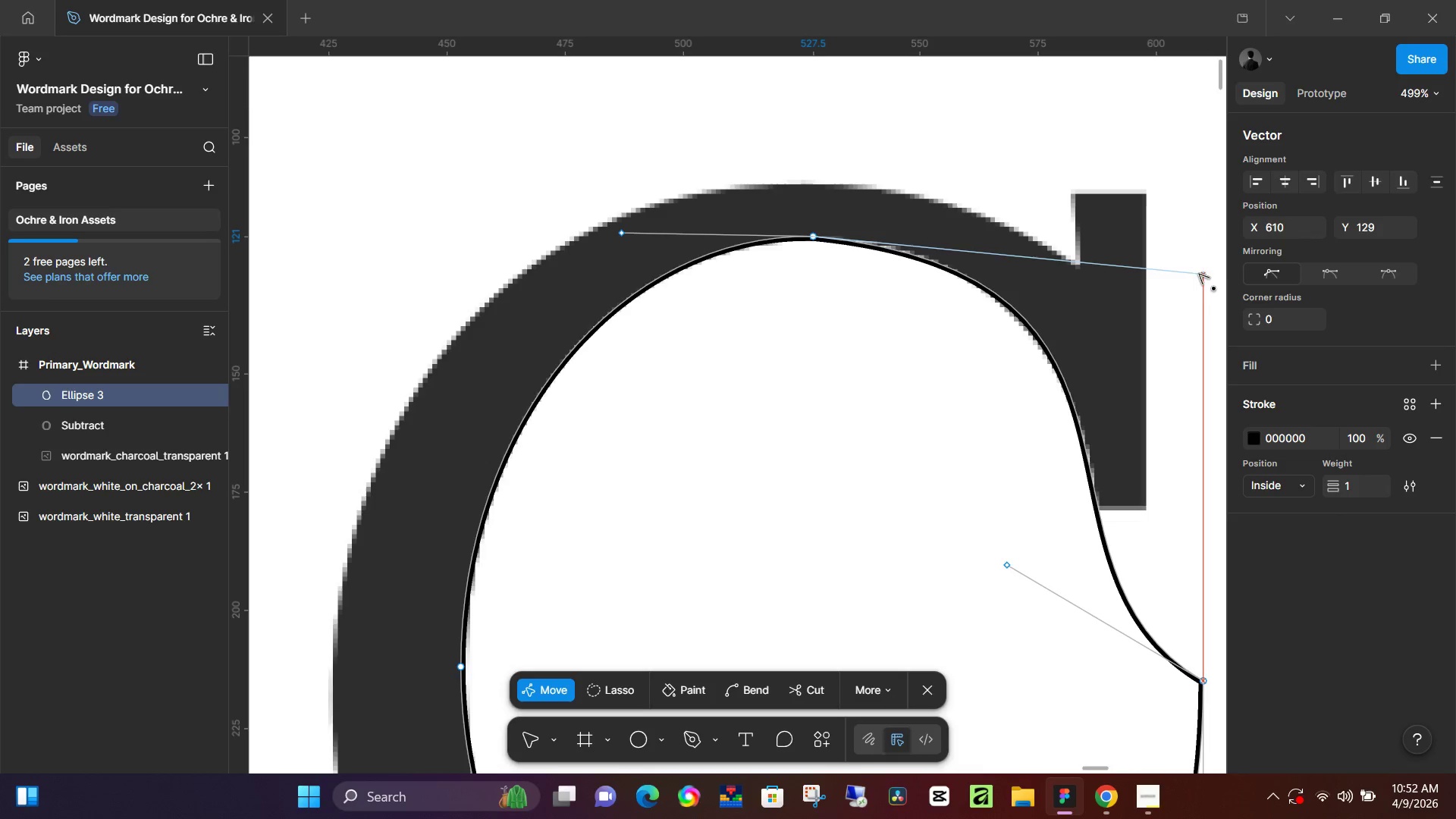 
hold_key(key=AltLeft, duration=1.5)
 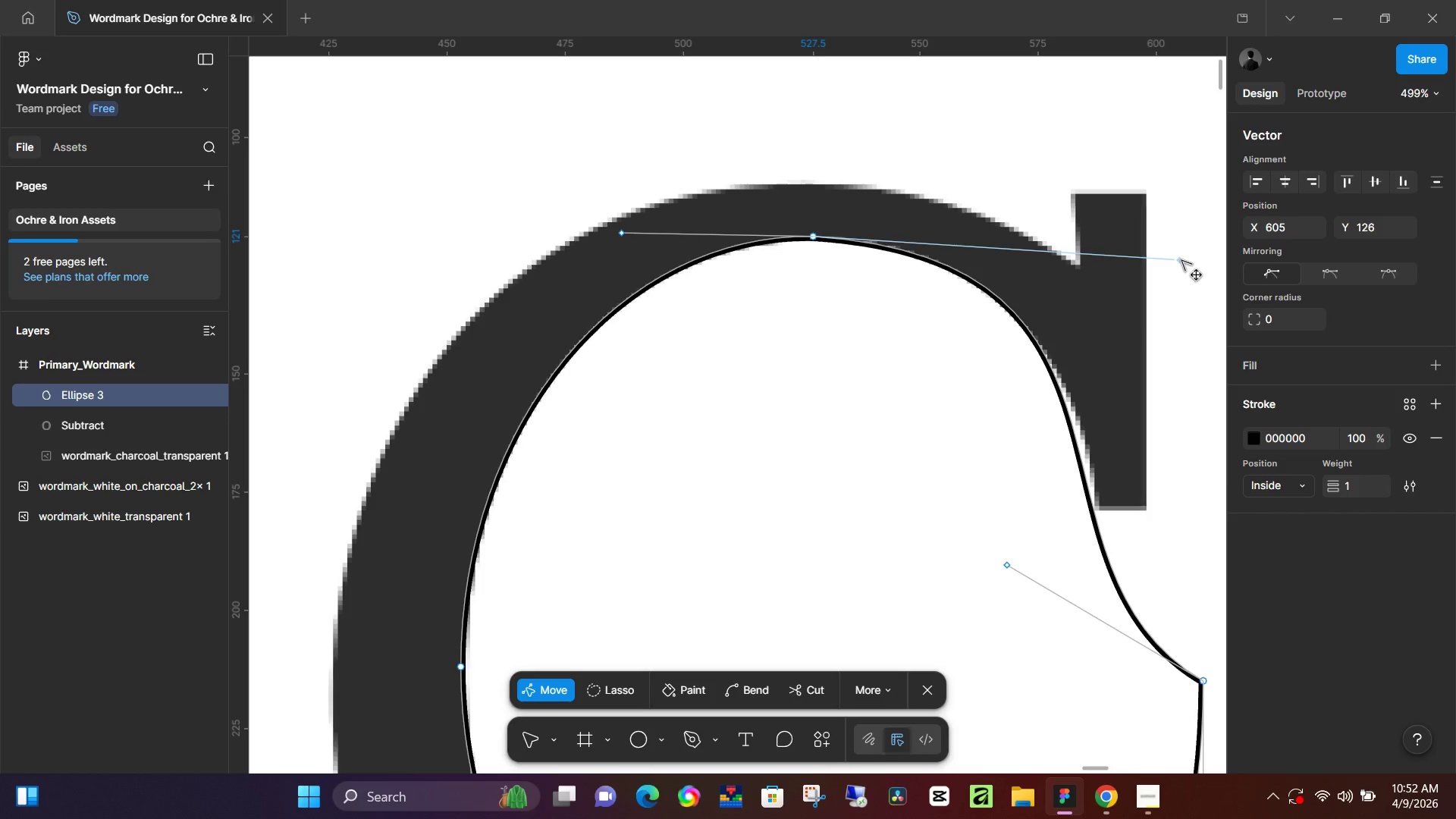 
hold_key(key=AltLeft, duration=1.23)
 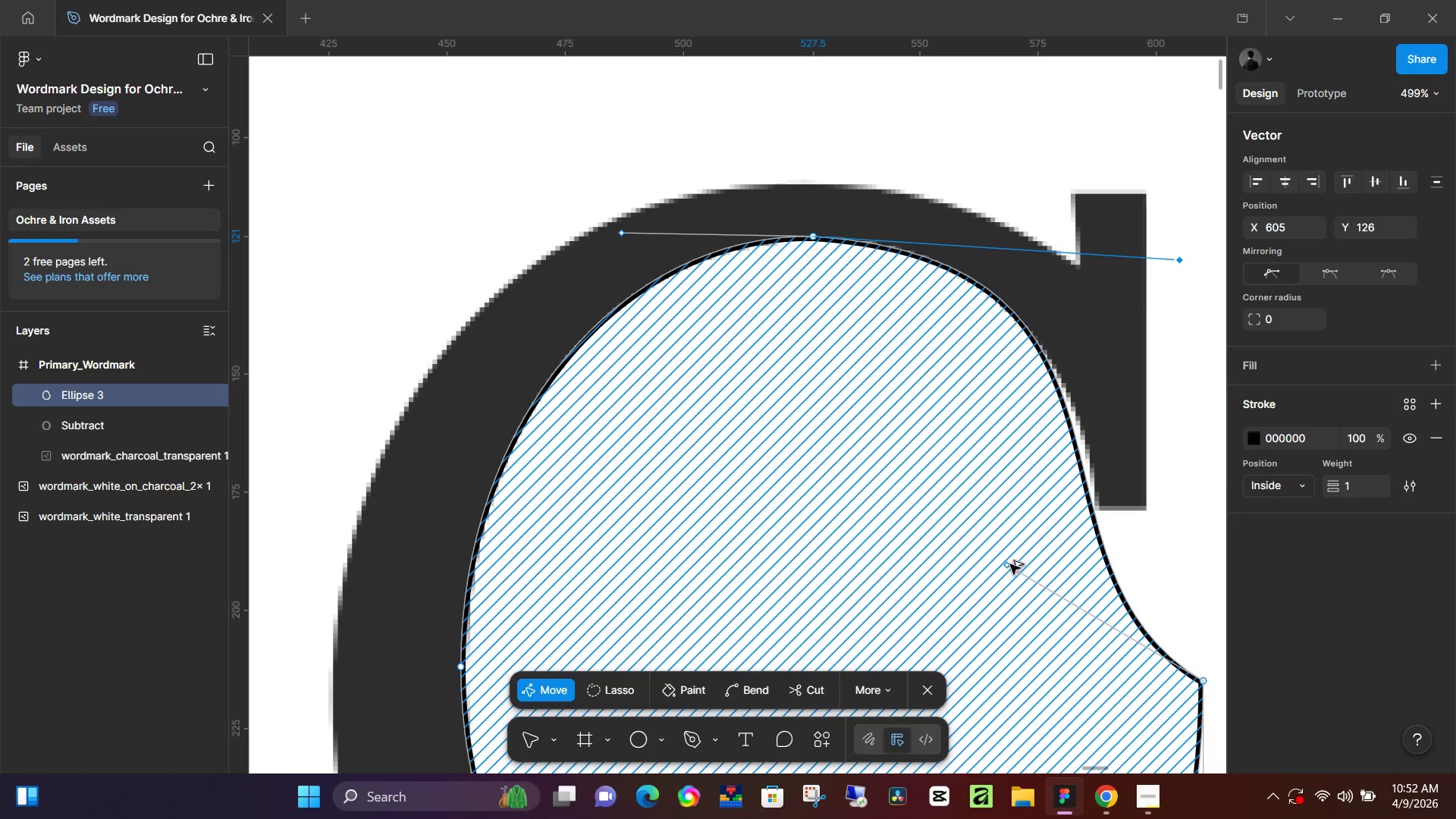 
hold_key(key=AltLeft, duration=0.83)
 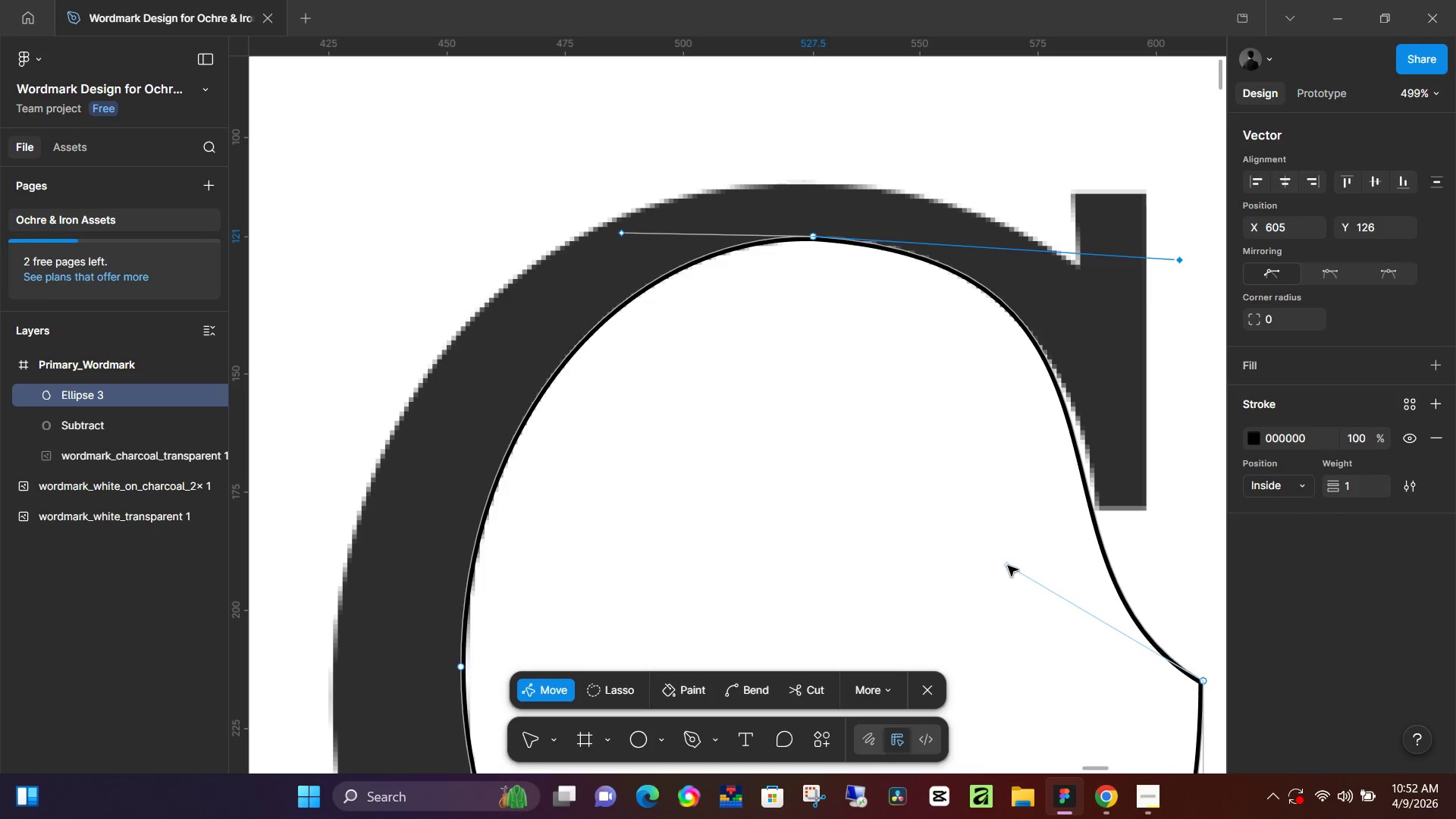 
left_click_drag(start_coordinate=[1008, 566], to_coordinate=[1012, 537])
 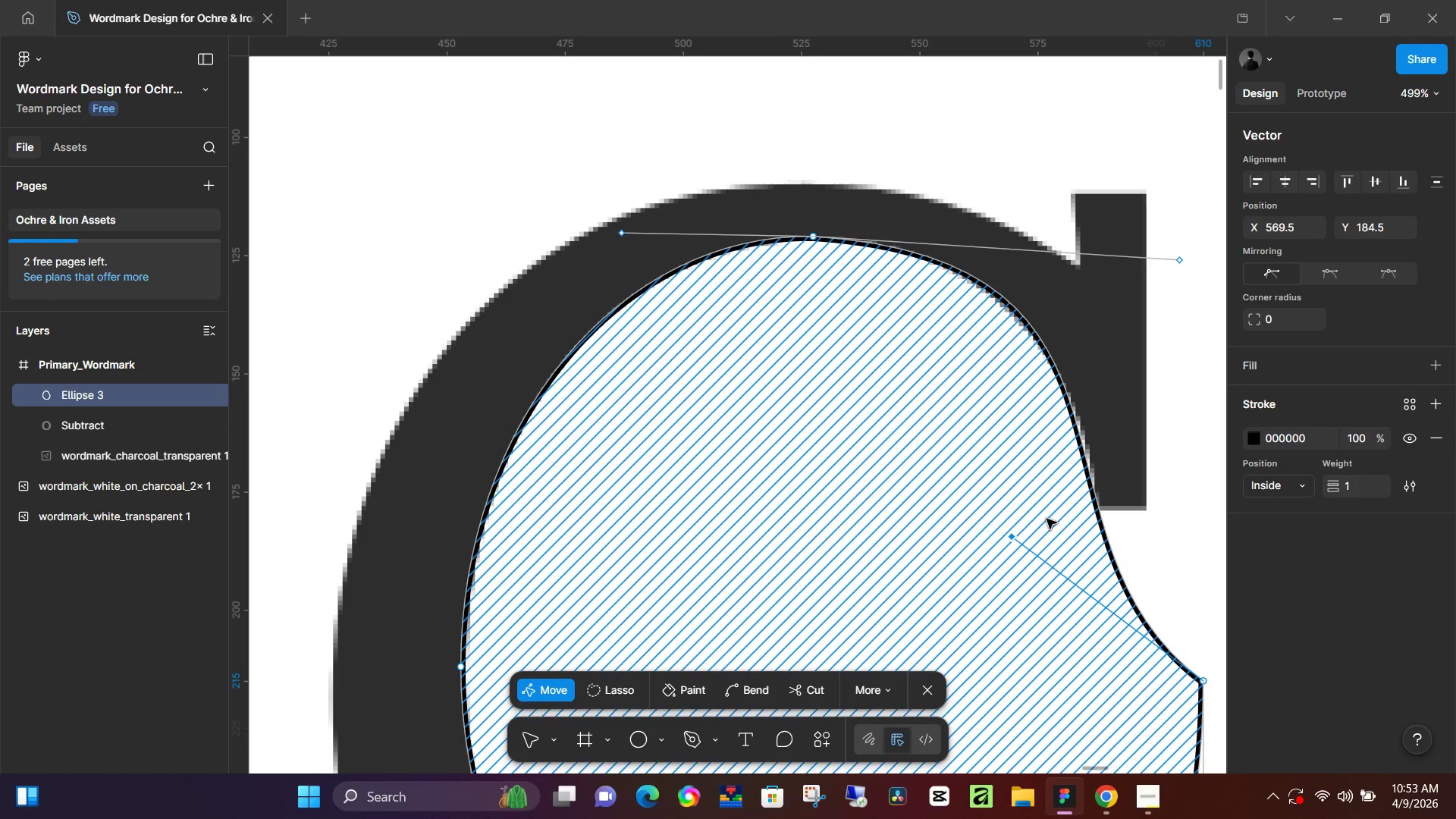 
hold_key(key=AltLeft, duration=1.51)
 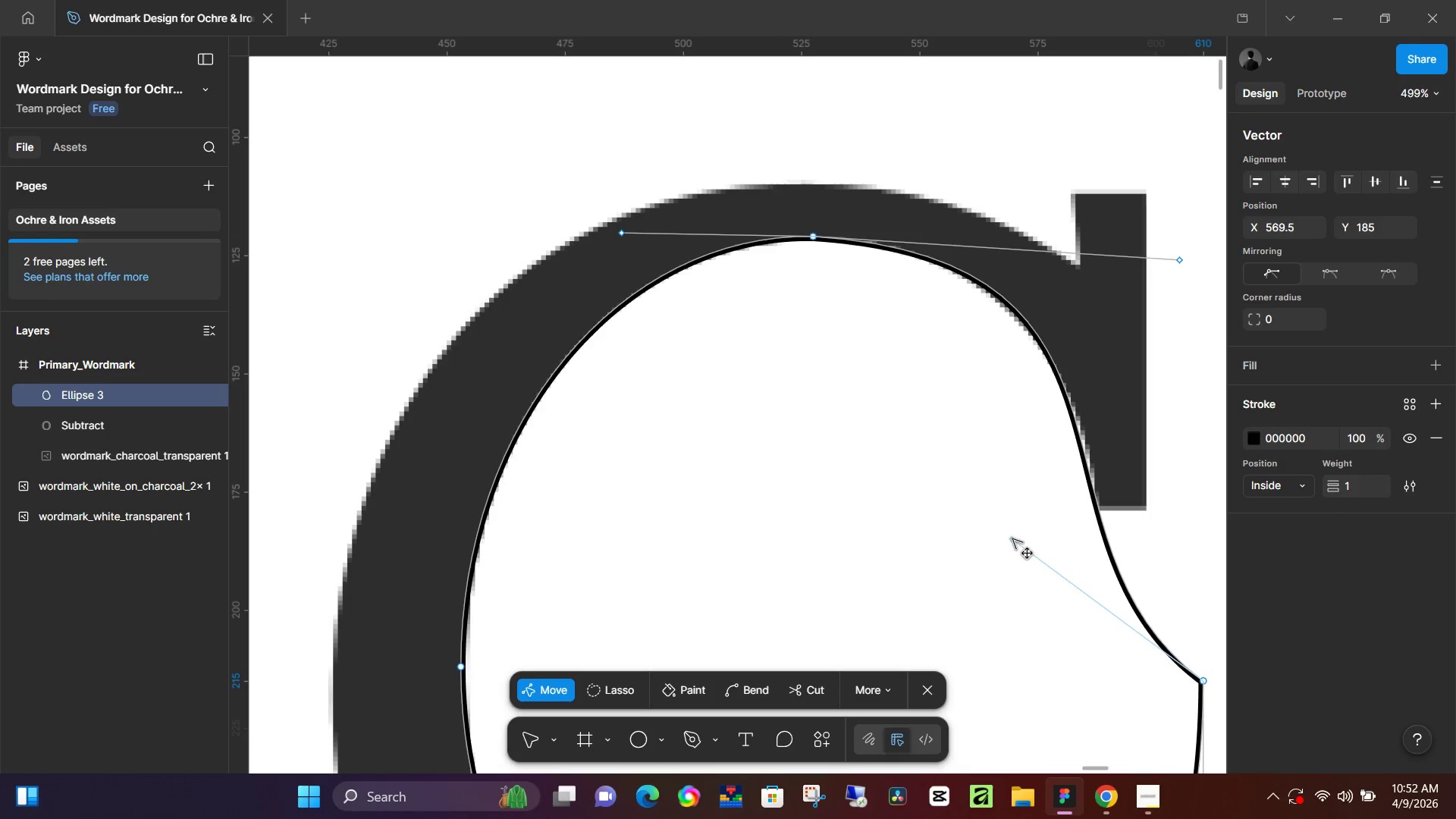 
hold_key(key=AltLeft, duration=1.5)
 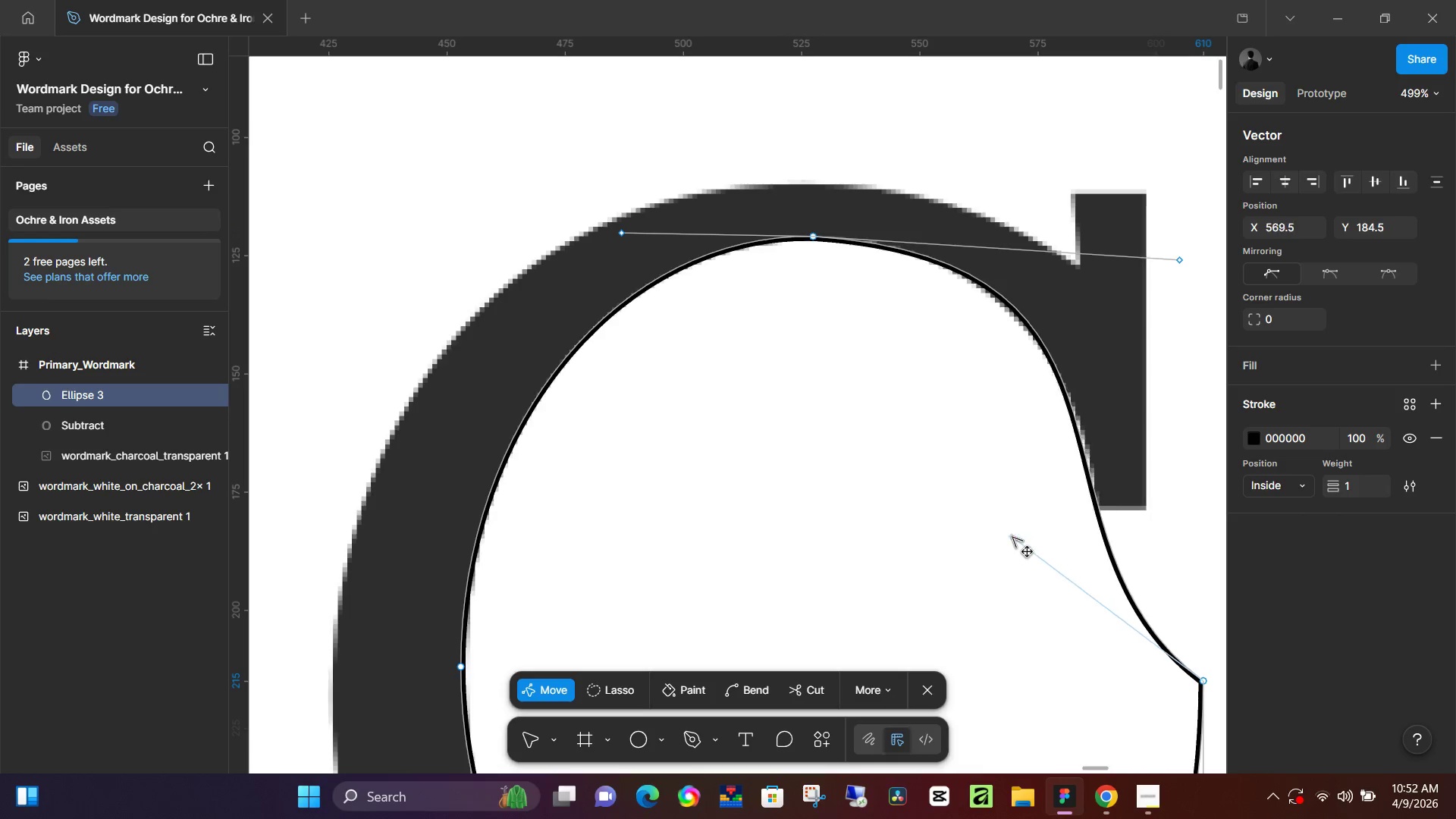 
hold_key(key=AltLeft, duration=1.5)
 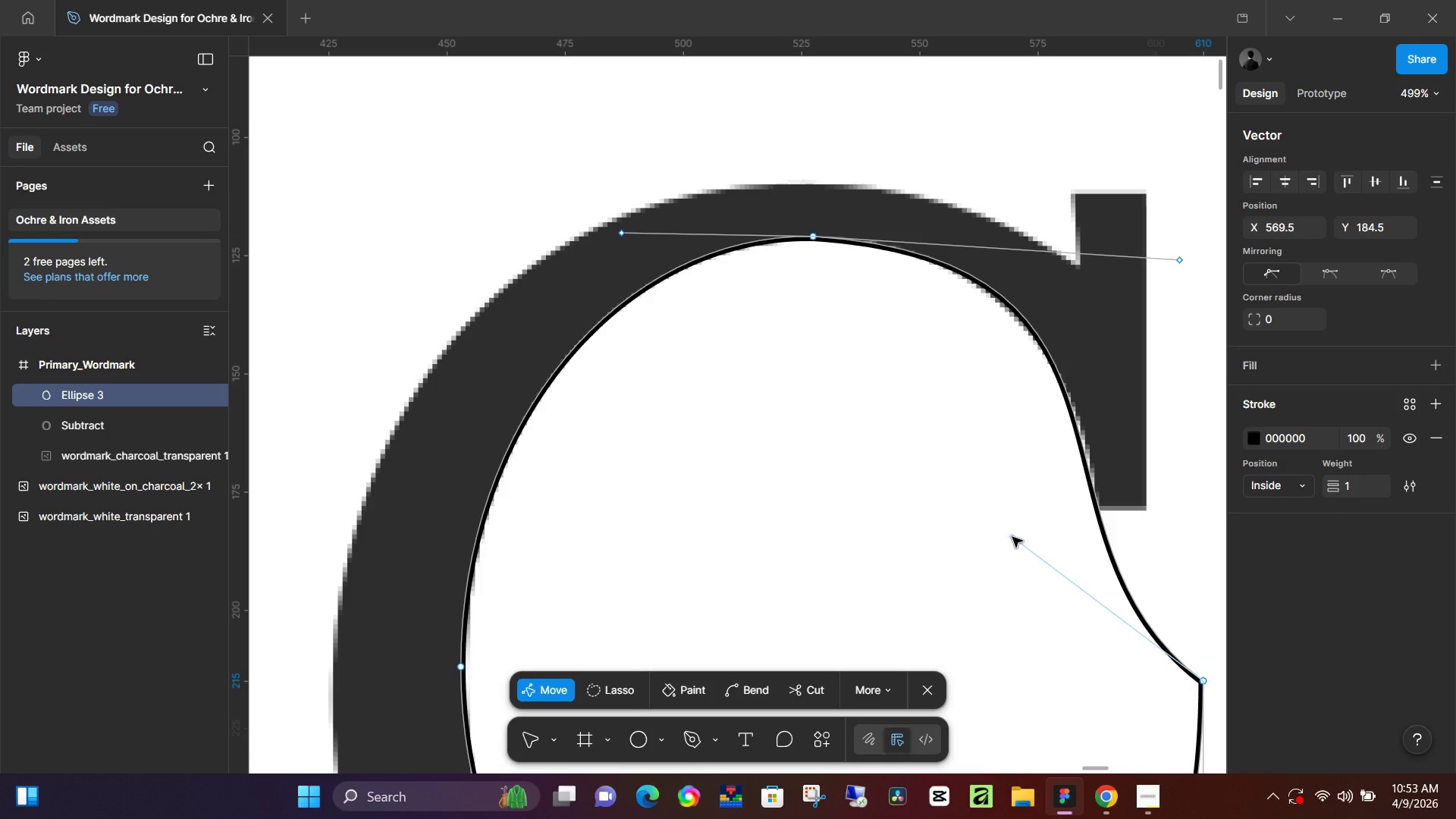 
key(Alt+AltLeft)
 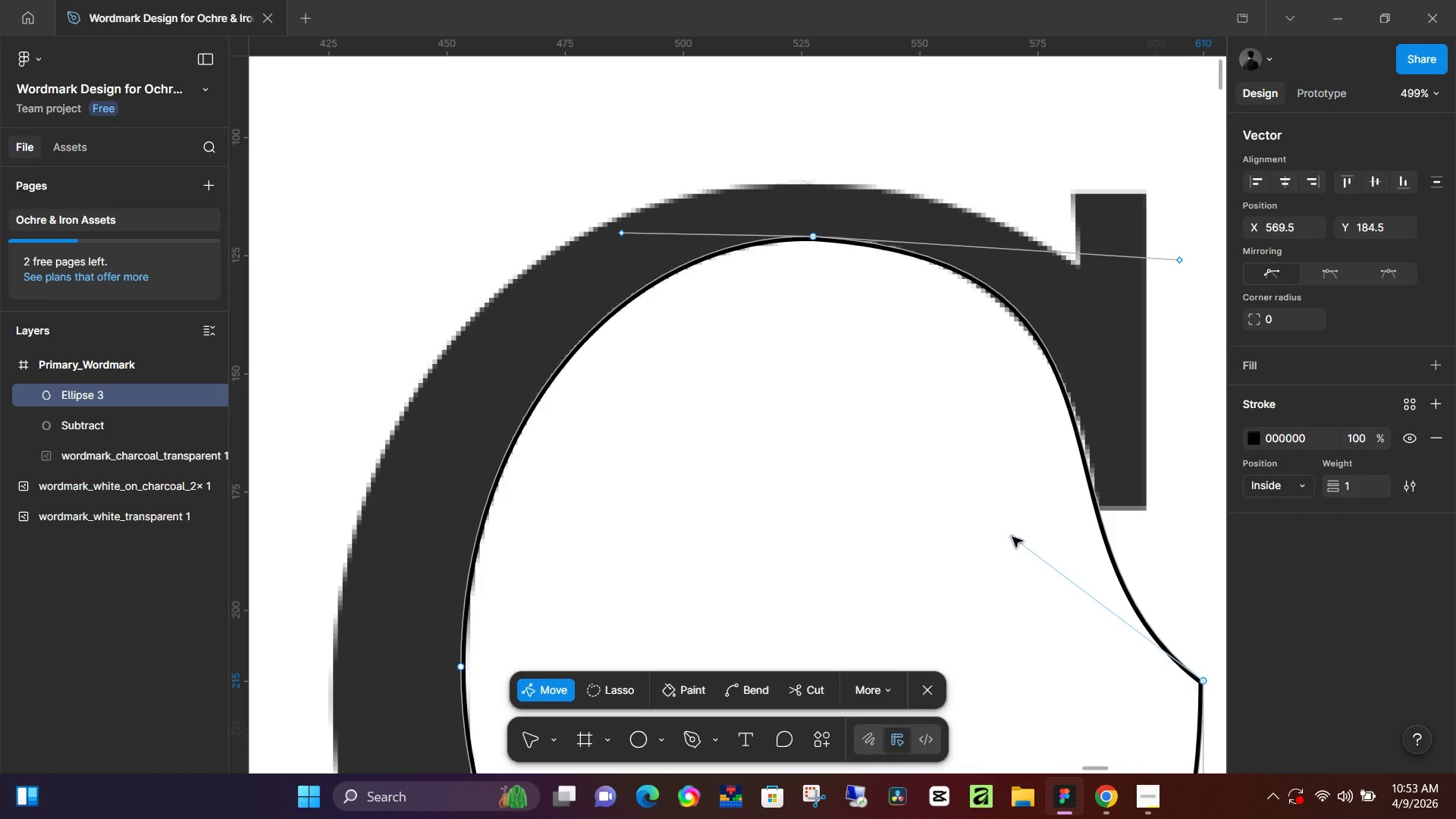 
key(Alt+AltLeft)
 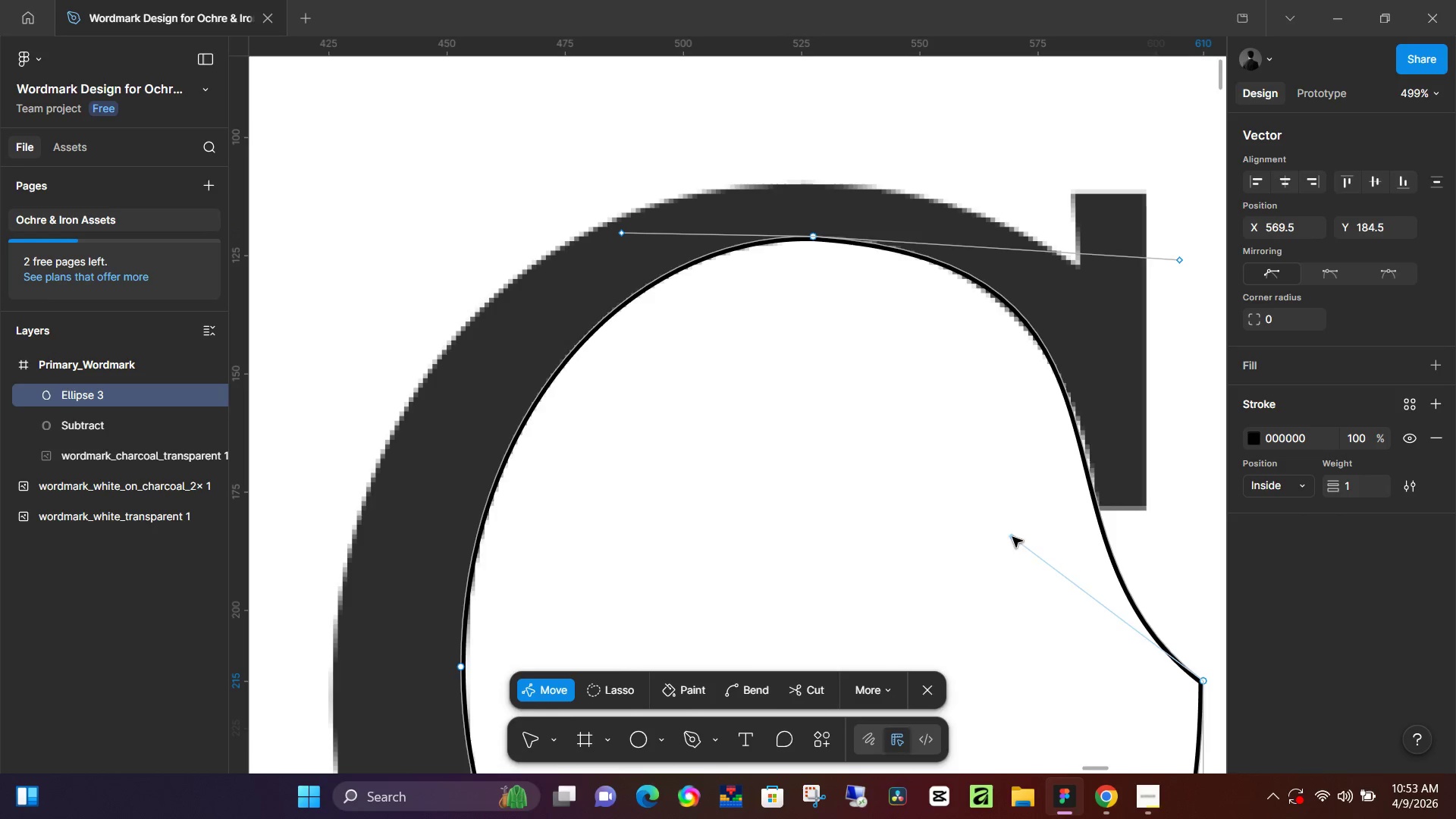 
key(Alt+AltLeft)
 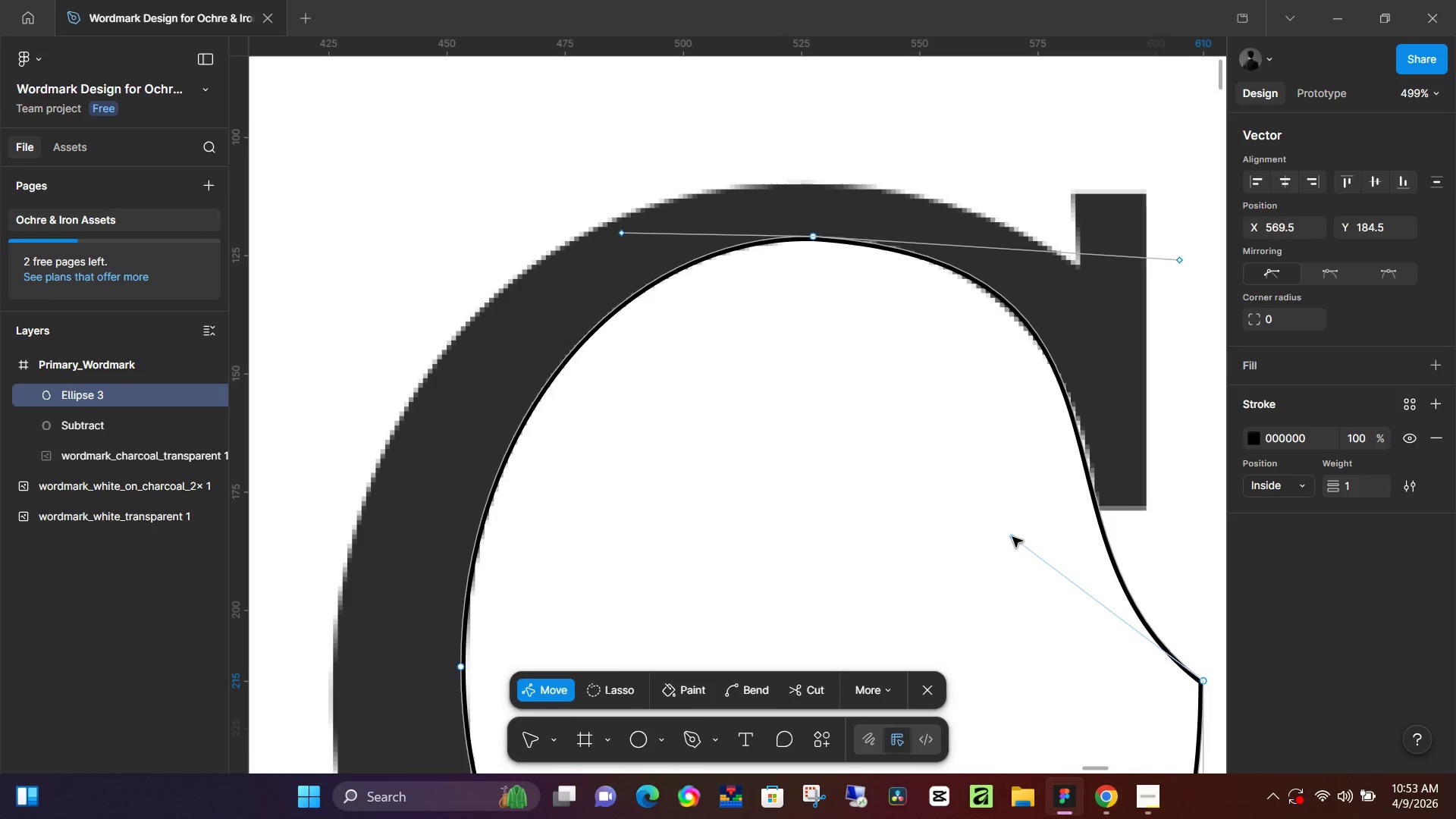 
key(Alt+AltLeft)
 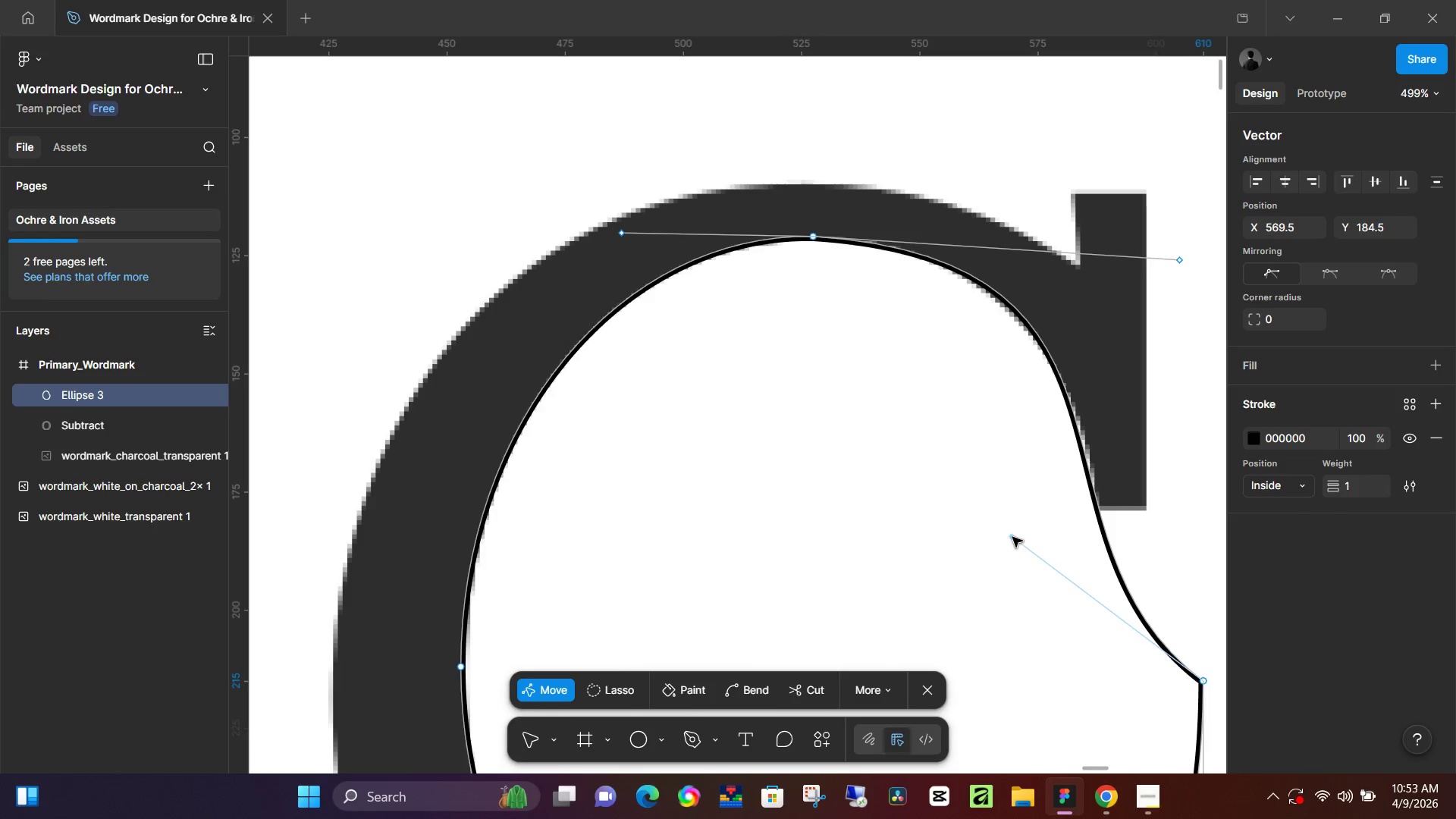 
key(Alt+AltLeft)
 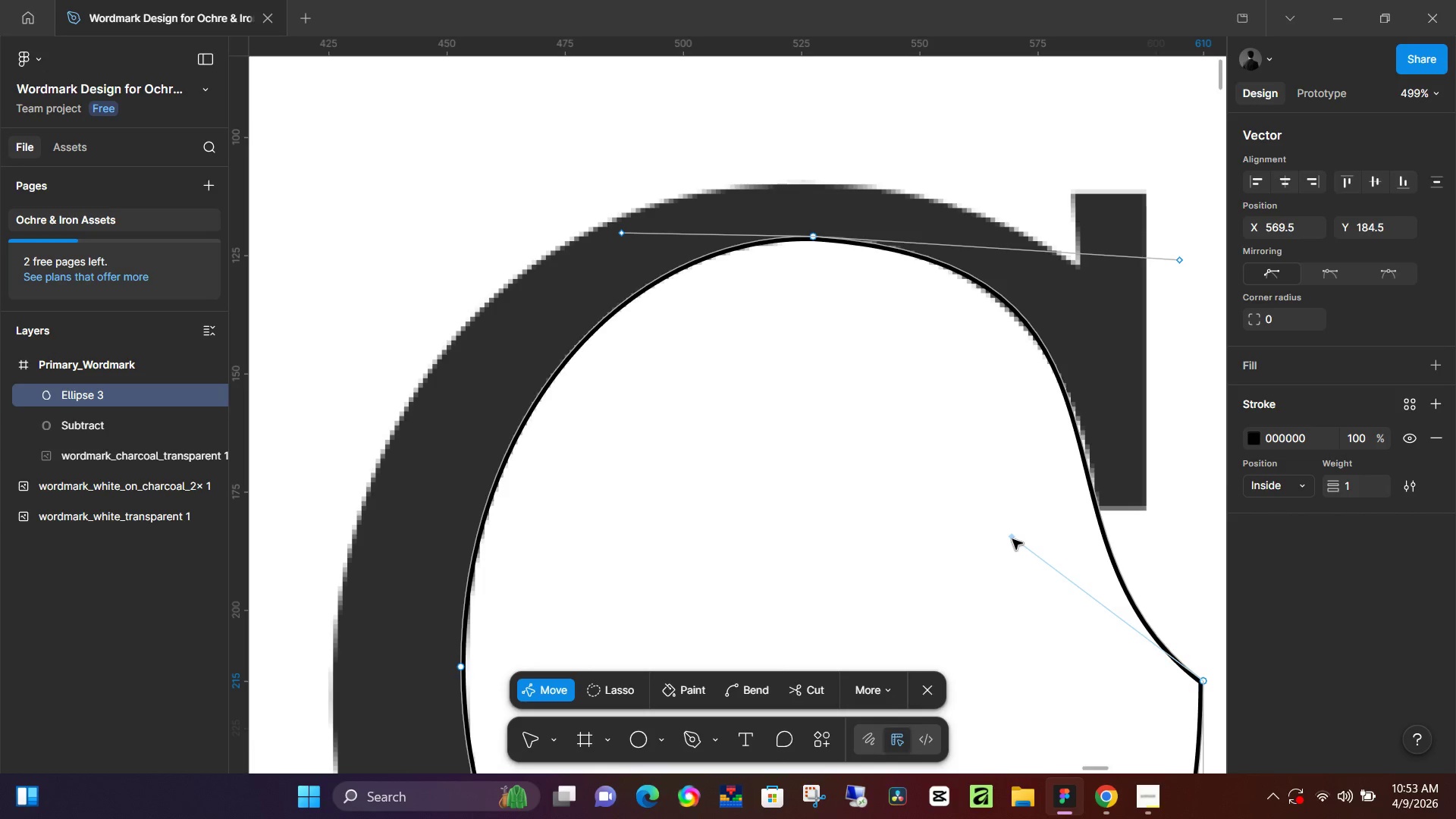 
wait(6.23)
 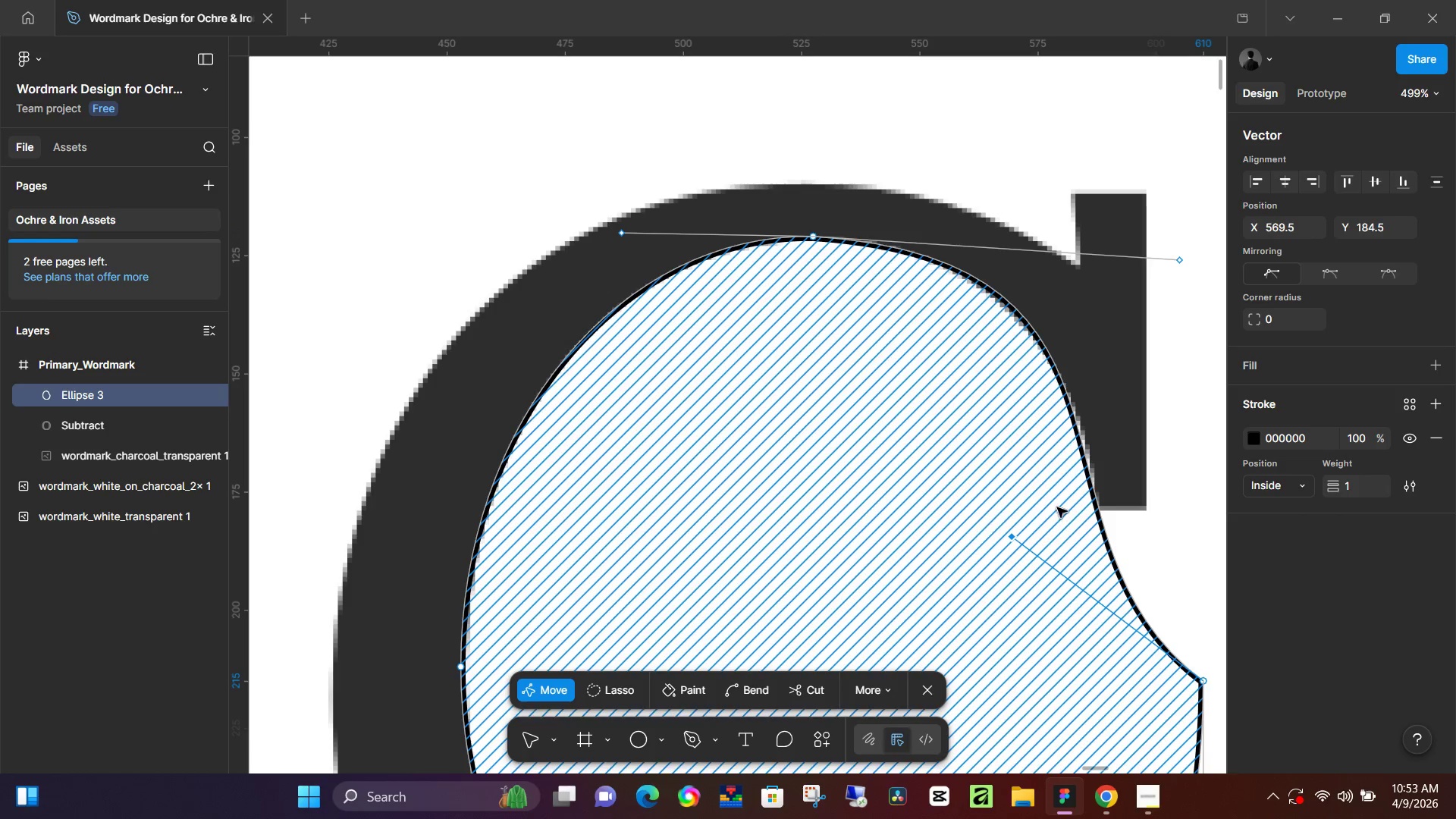 
left_click_drag(start_coordinate=[1014, 539], to_coordinate=[1028, 532])
 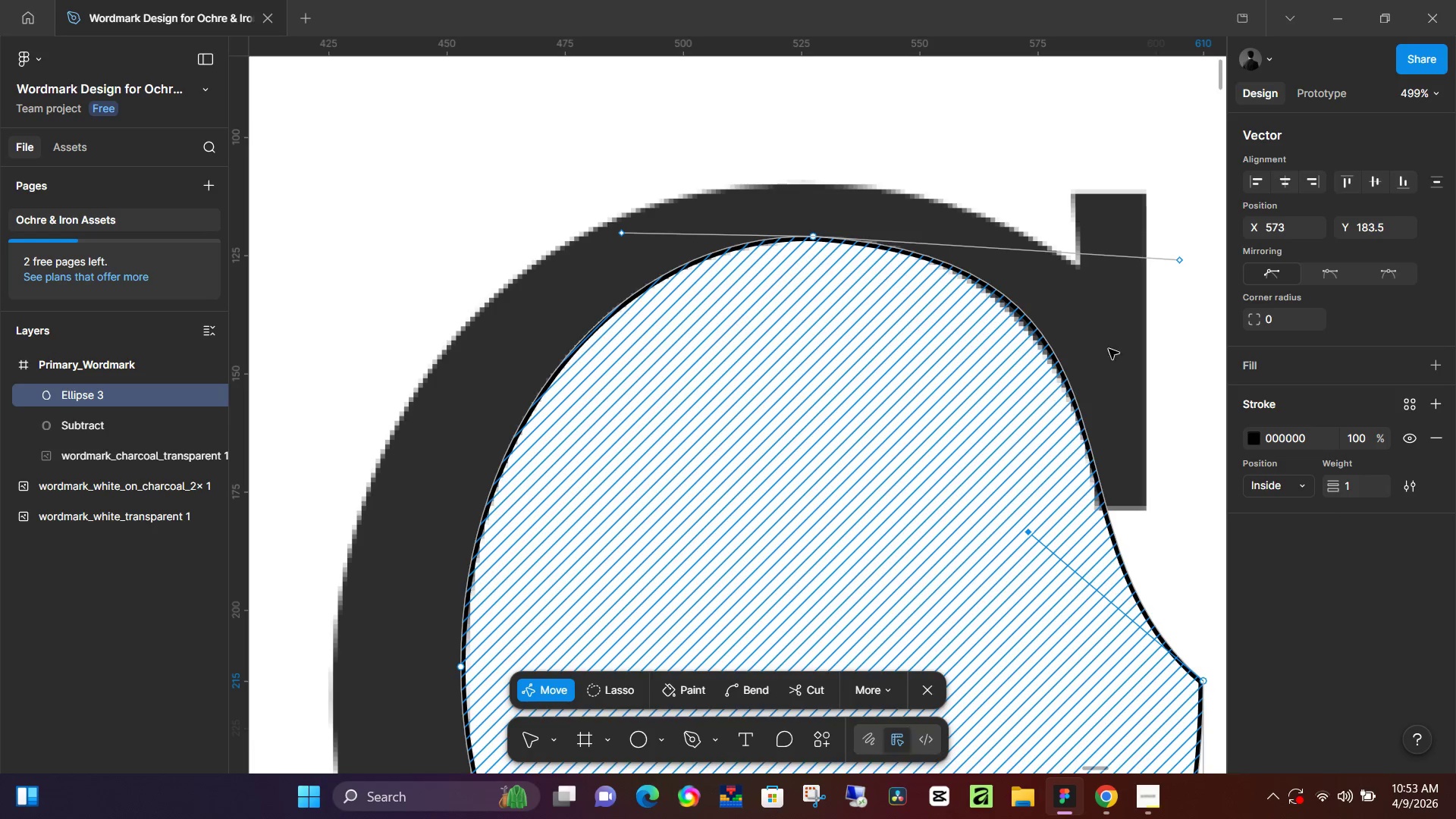 
hold_key(key=AltLeft, duration=1.41)
 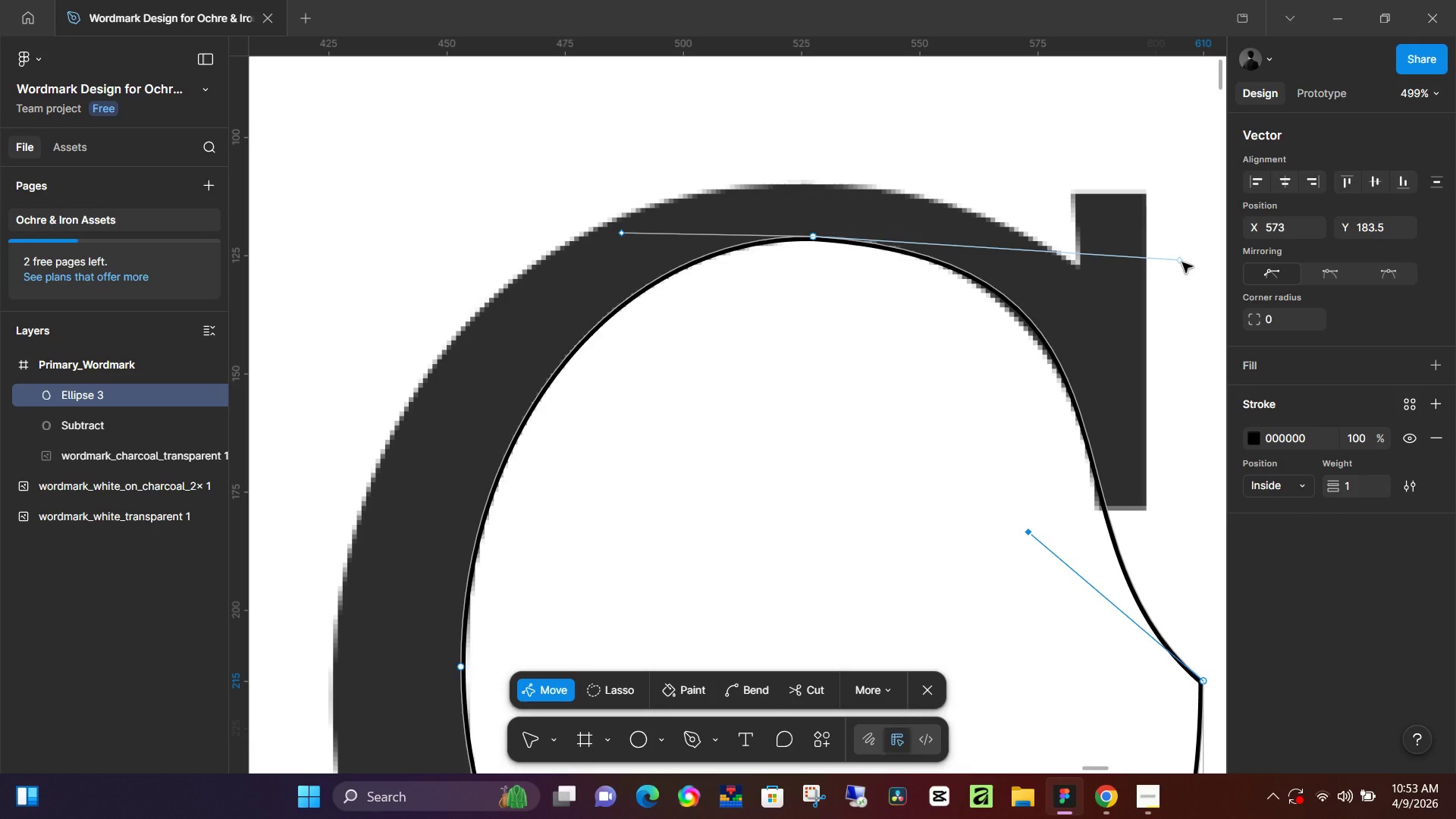 
left_click_drag(start_coordinate=[1182, 262], to_coordinate=[1169, 268])
 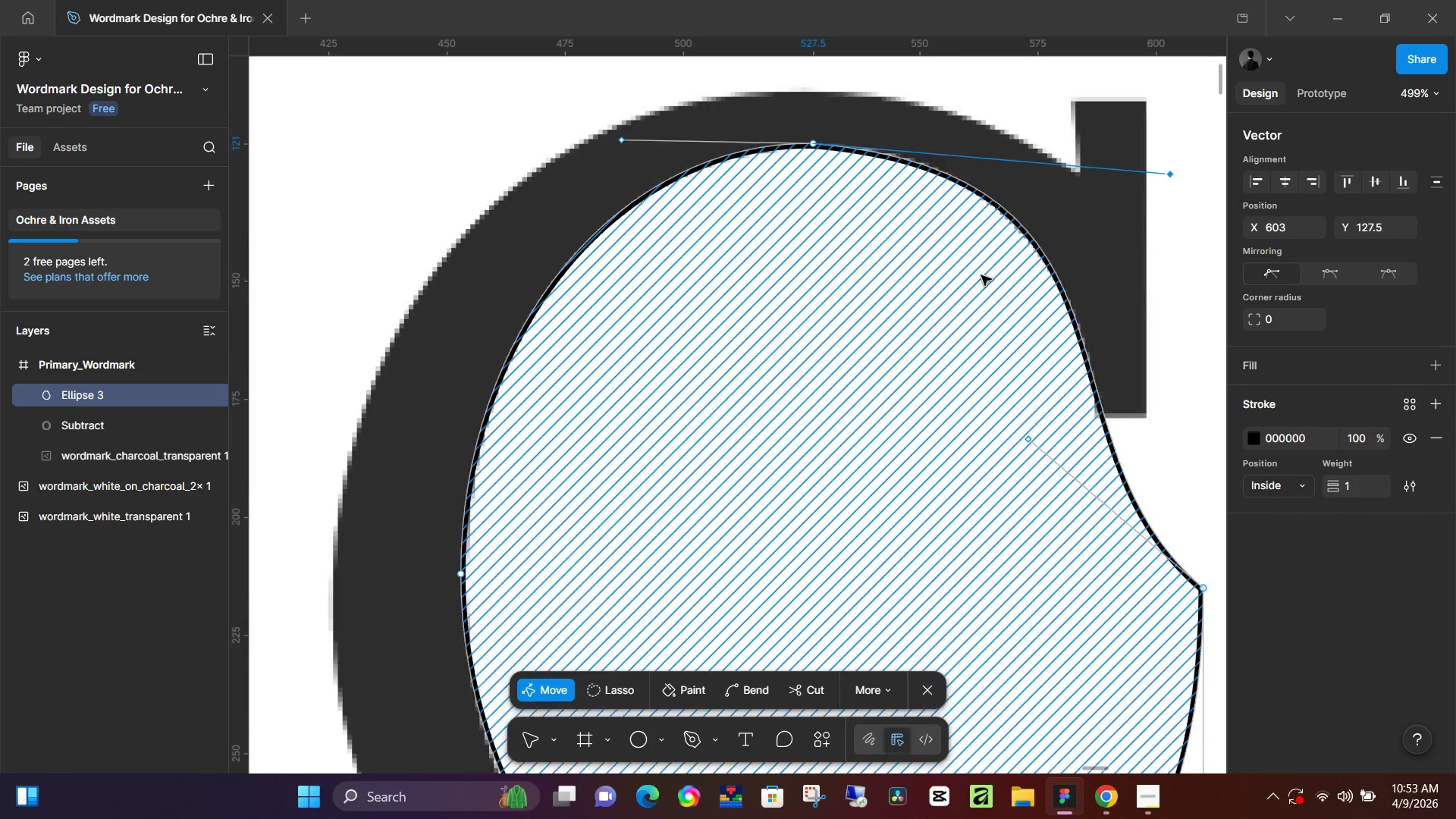 
hold_key(key=AltLeft, duration=1.5)
 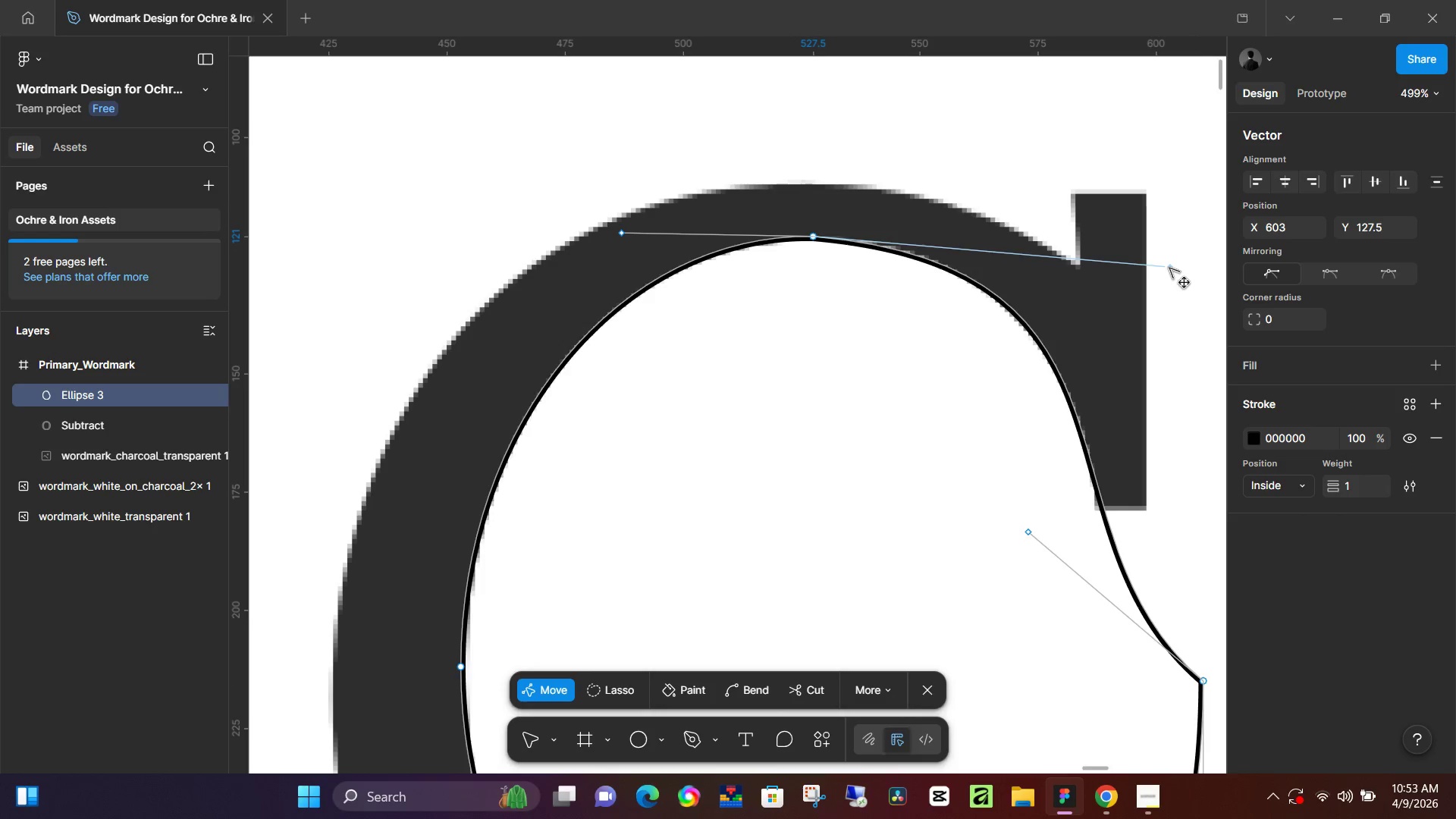 
key(Alt+AltLeft)
 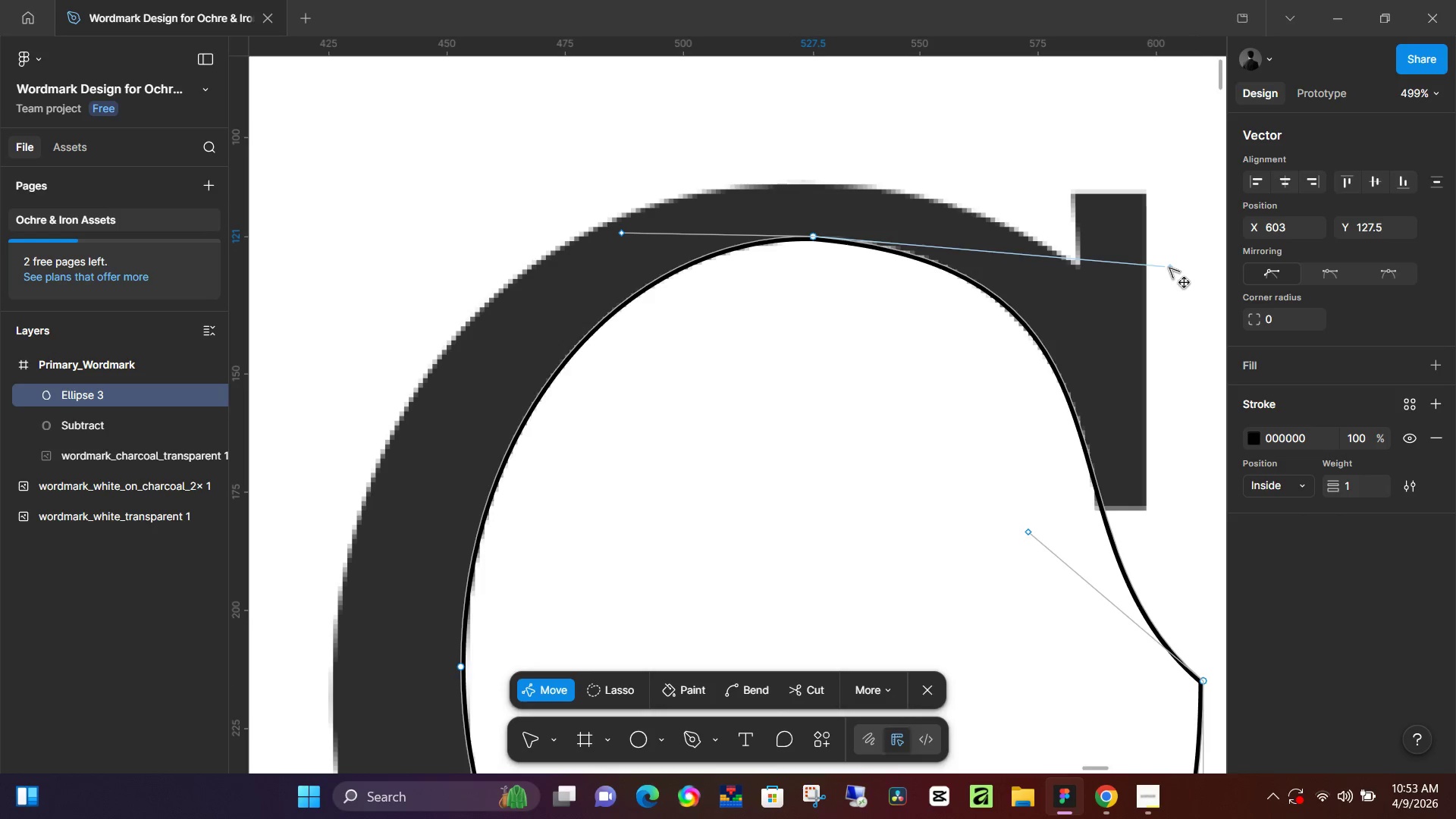 
key(Alt+AltLeft)
 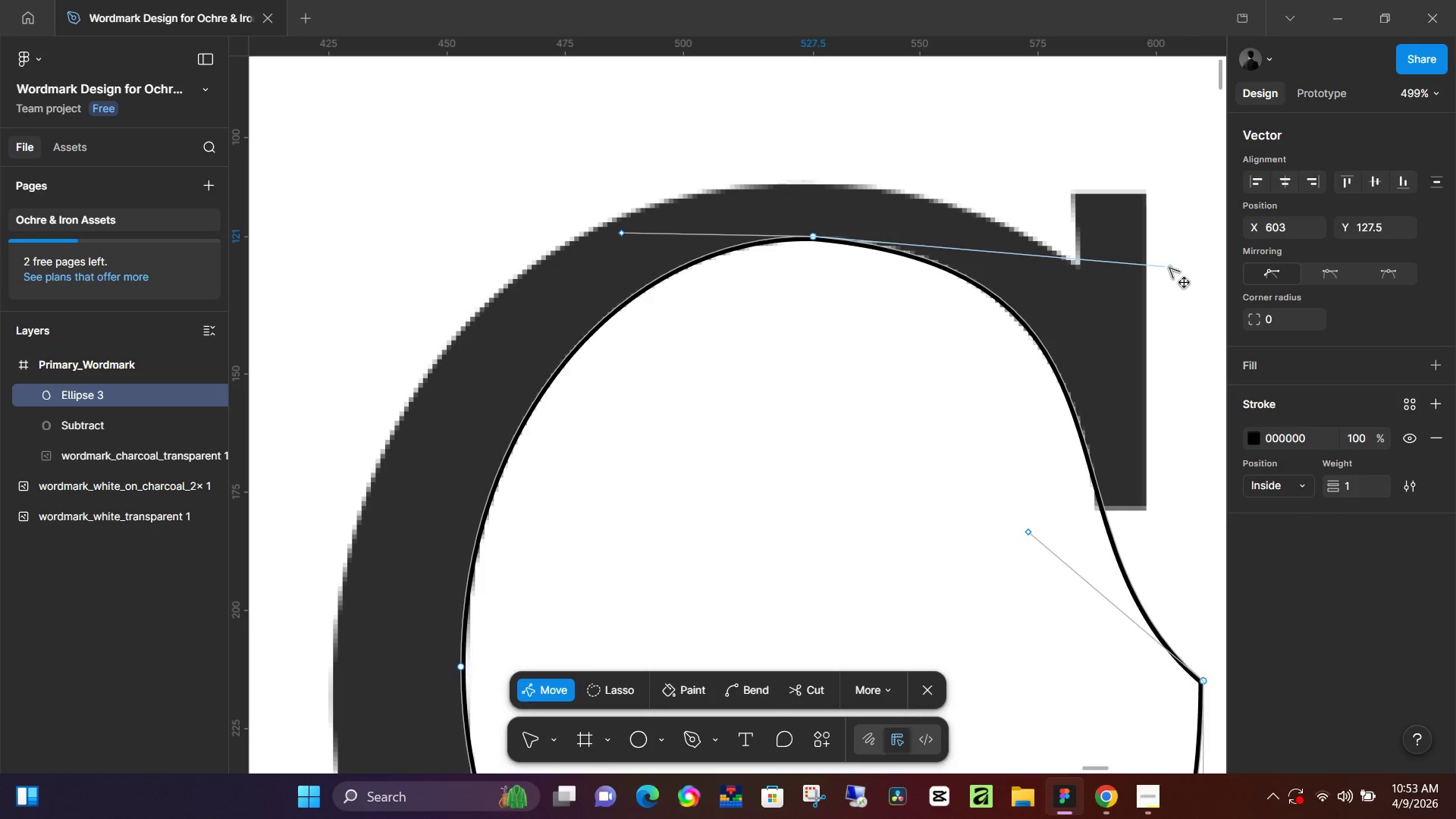 
key(Alt+AltLeft)
 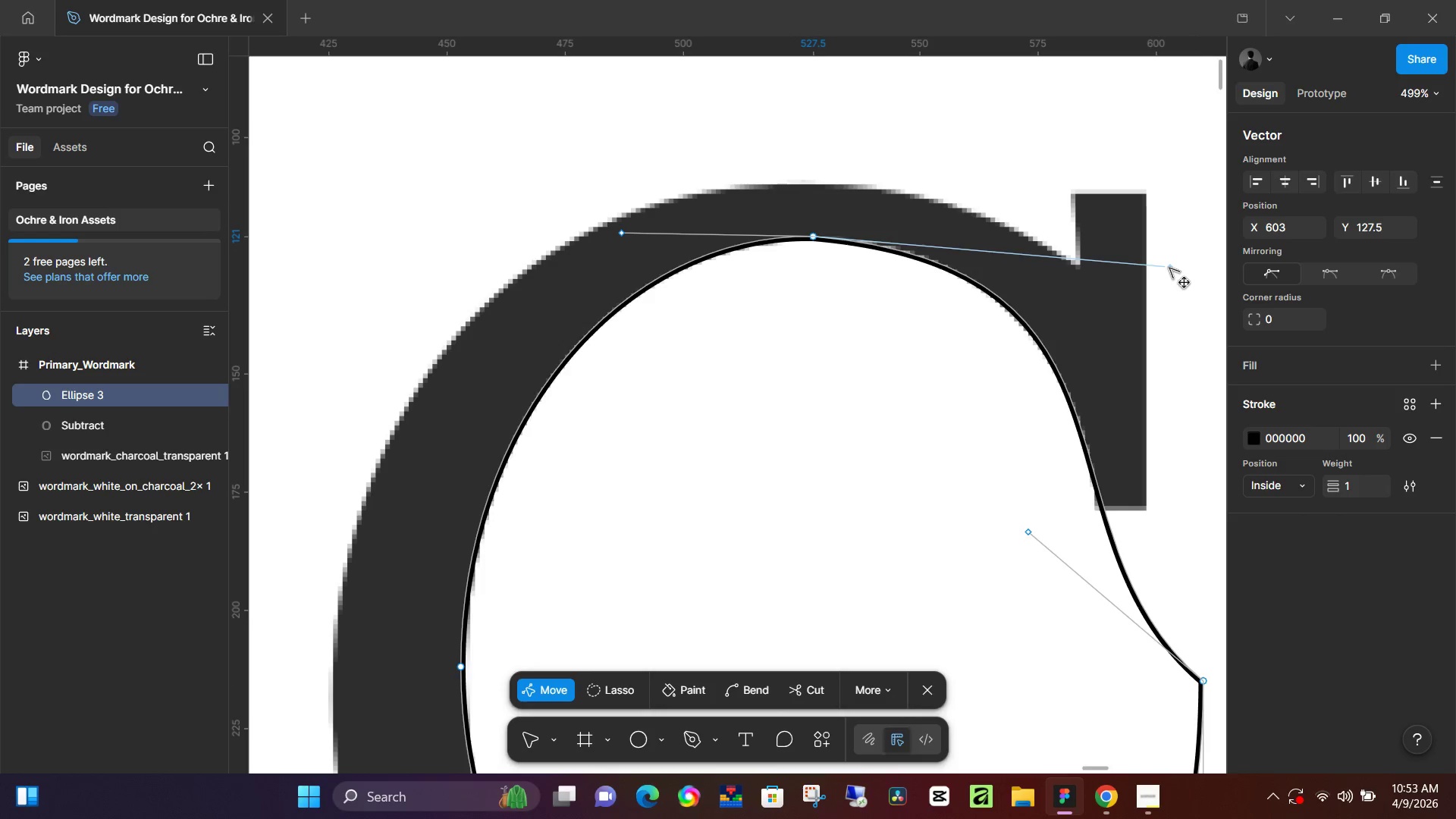 
key(Alt+AltLeft)
 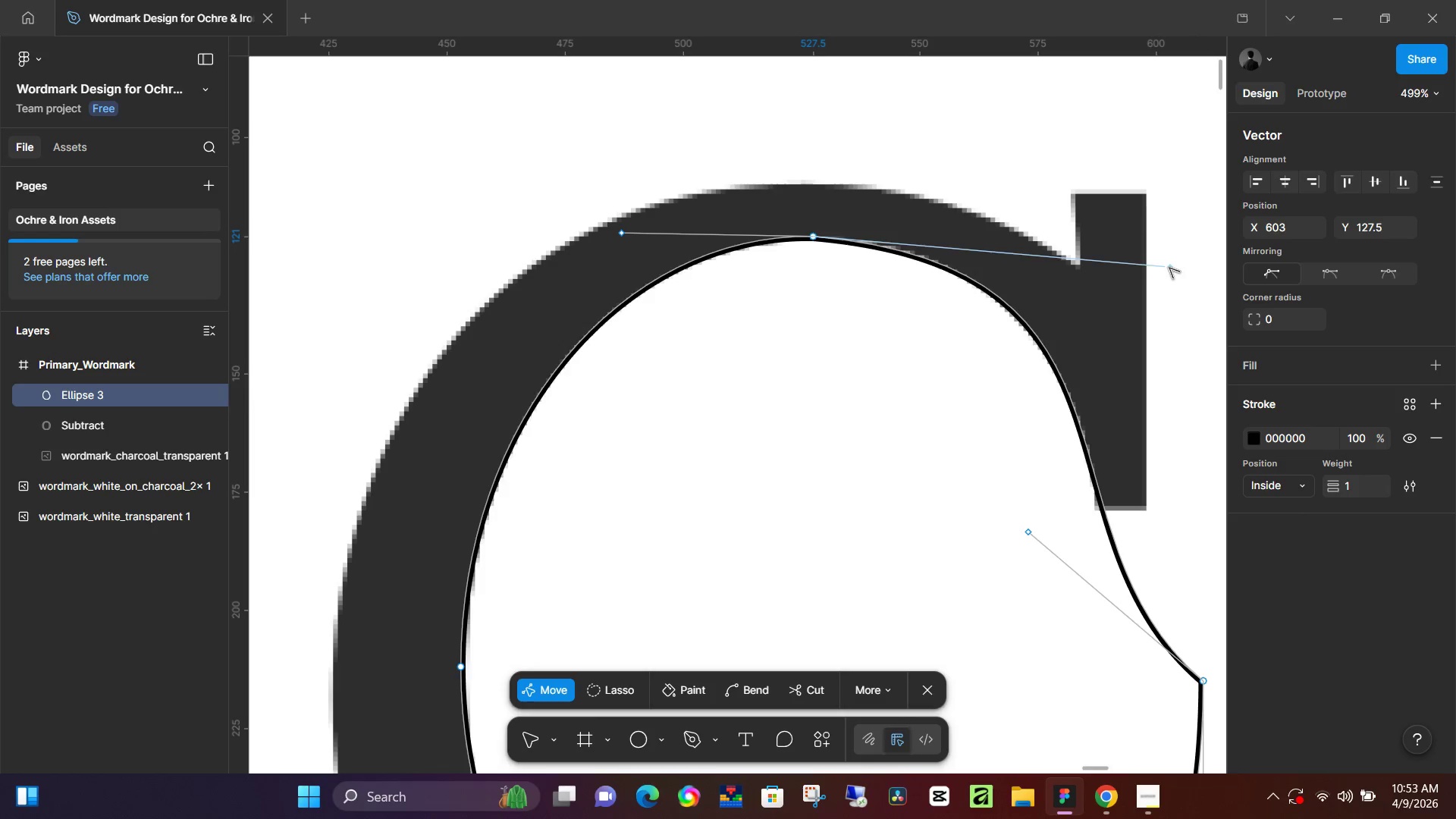 
hold_key(key=AltLeft, duration=6.89)
scroll: coordinate [976, 280], scroll_direction: down, amount: 14.0
 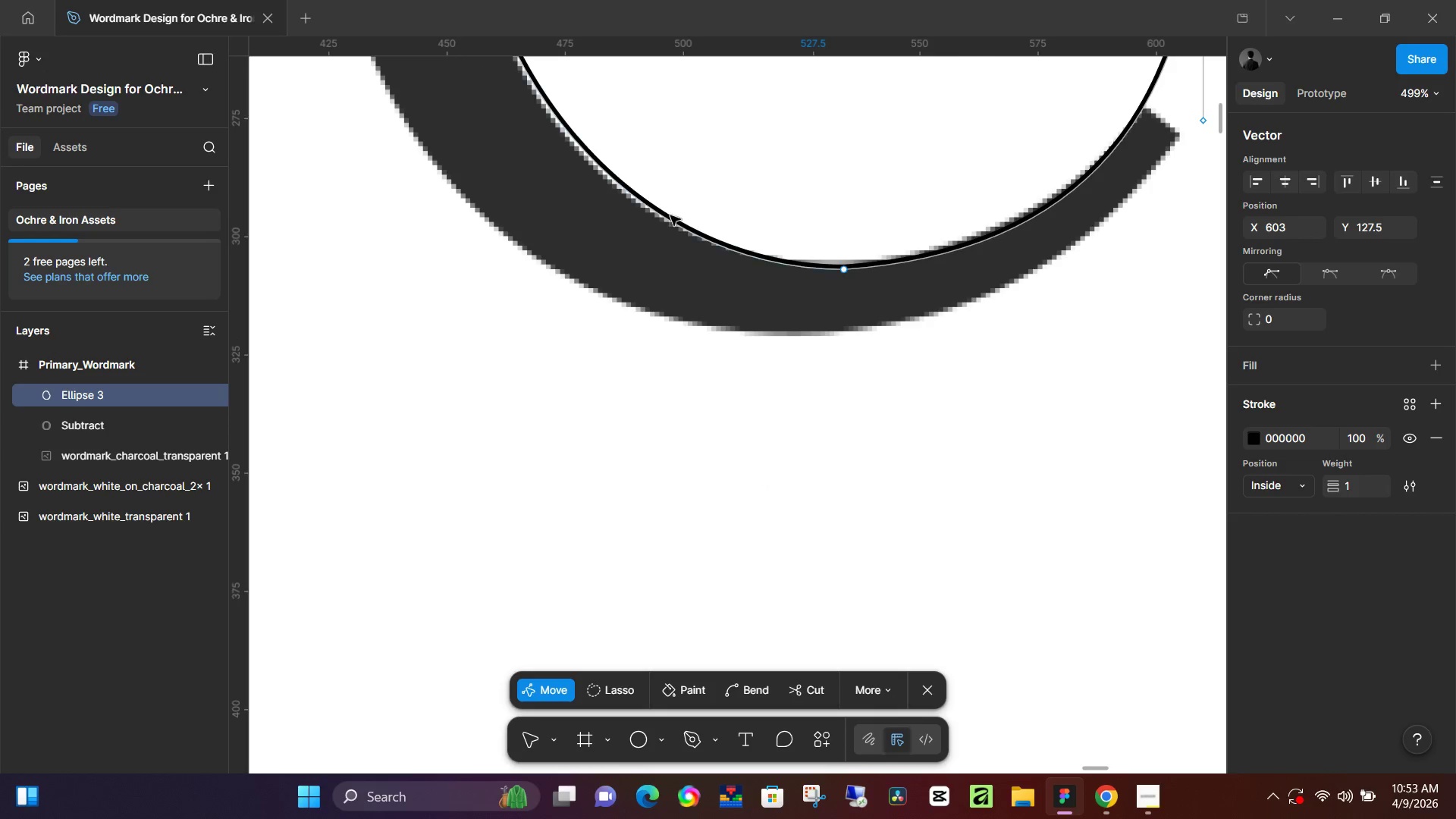 
scroll: coordinate [658, 203], scroll_direction: up, amount: 5.0
 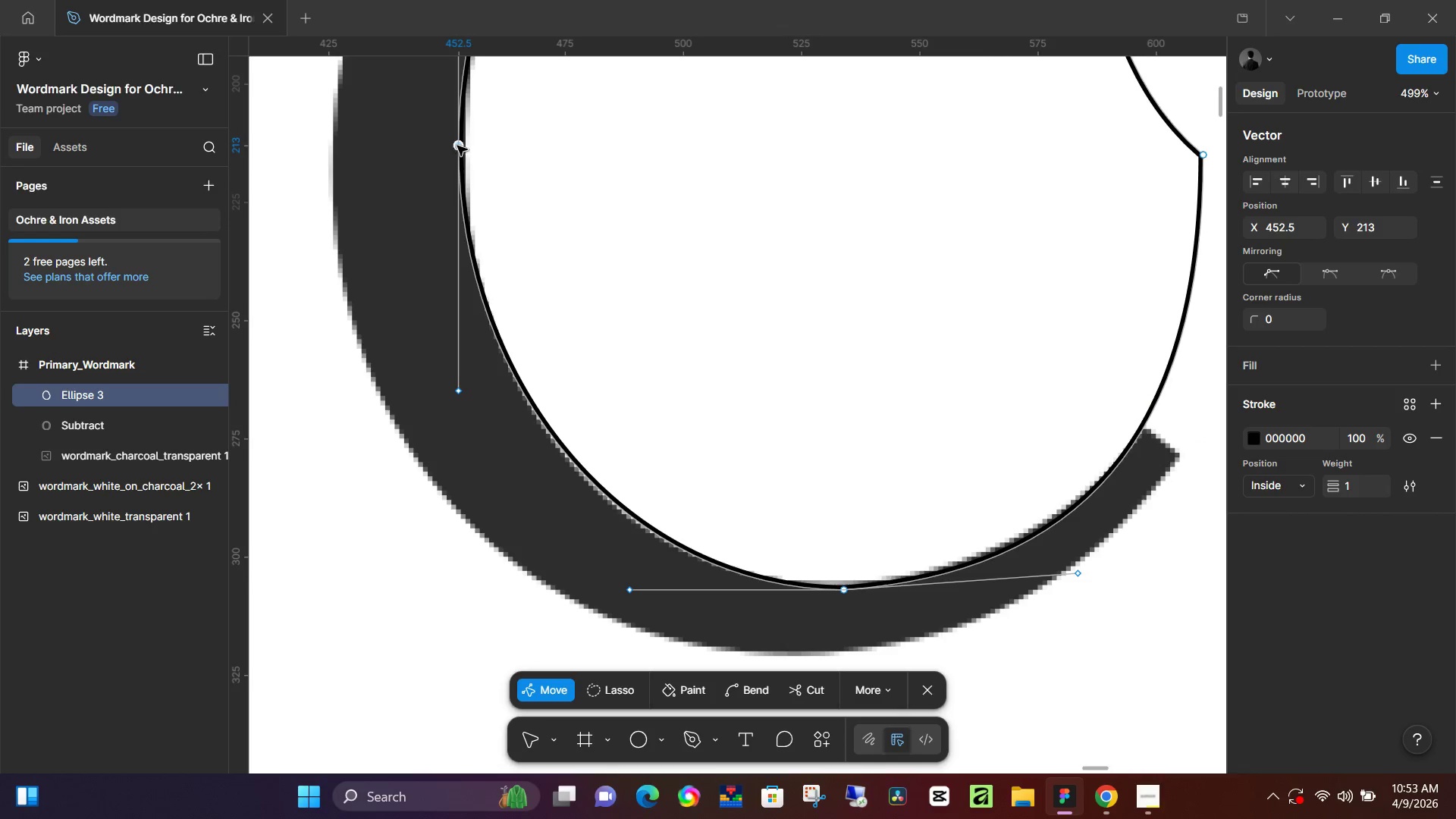 
hold_key(key=AltLeft, duration=1.47)
left_click_drag(start_coordinate=[632, 590], to_coordinate=[616, 589])
 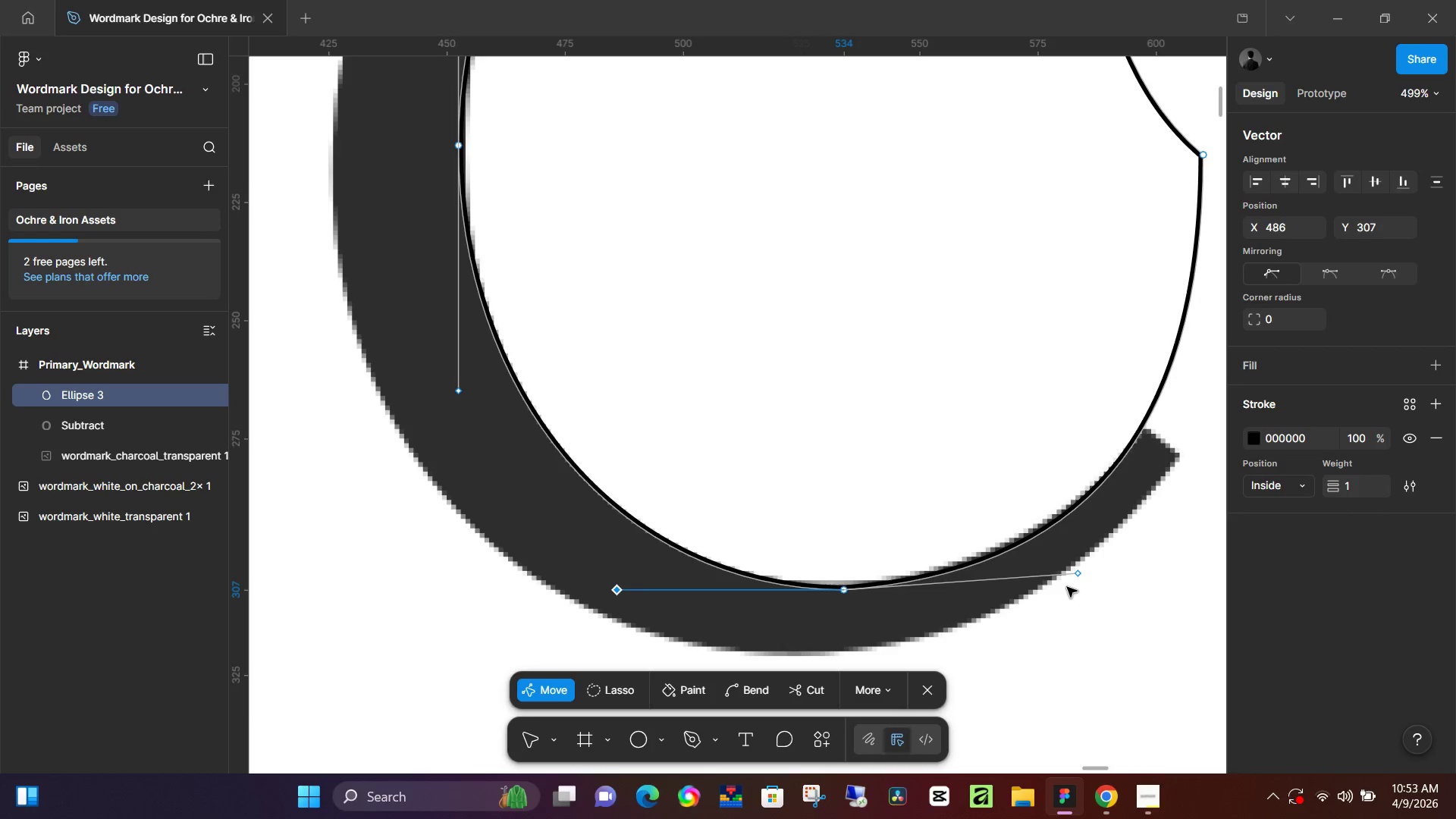 
hold_key(key=AltLeft, duration=1.51)
left_click_drag(start_coordinate=[1077, 575], to_coordinate=[1078, 566])
 